 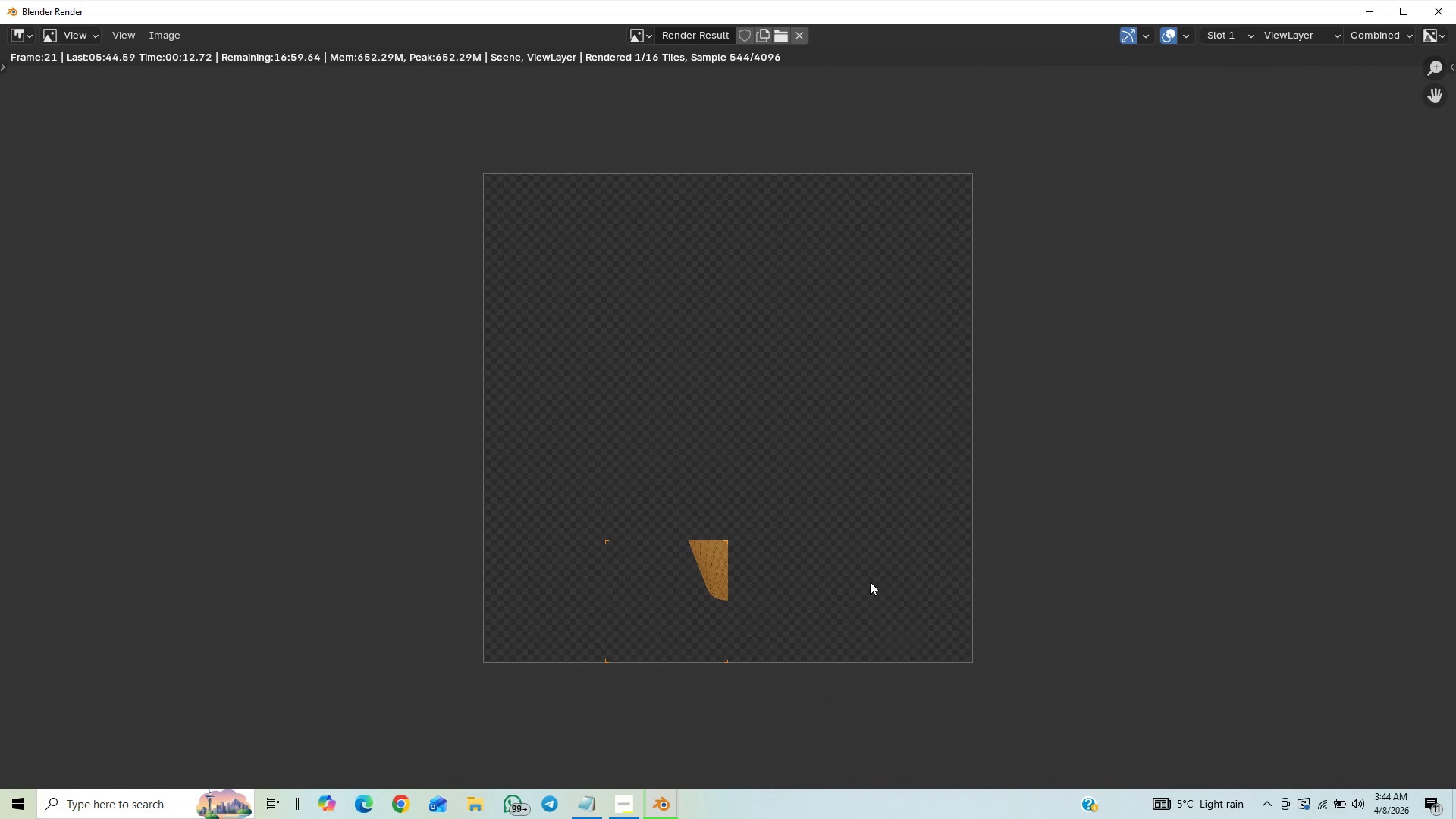 
scroll: coordinate [1054, 516], scroll_direction: up, amount: 54.0
 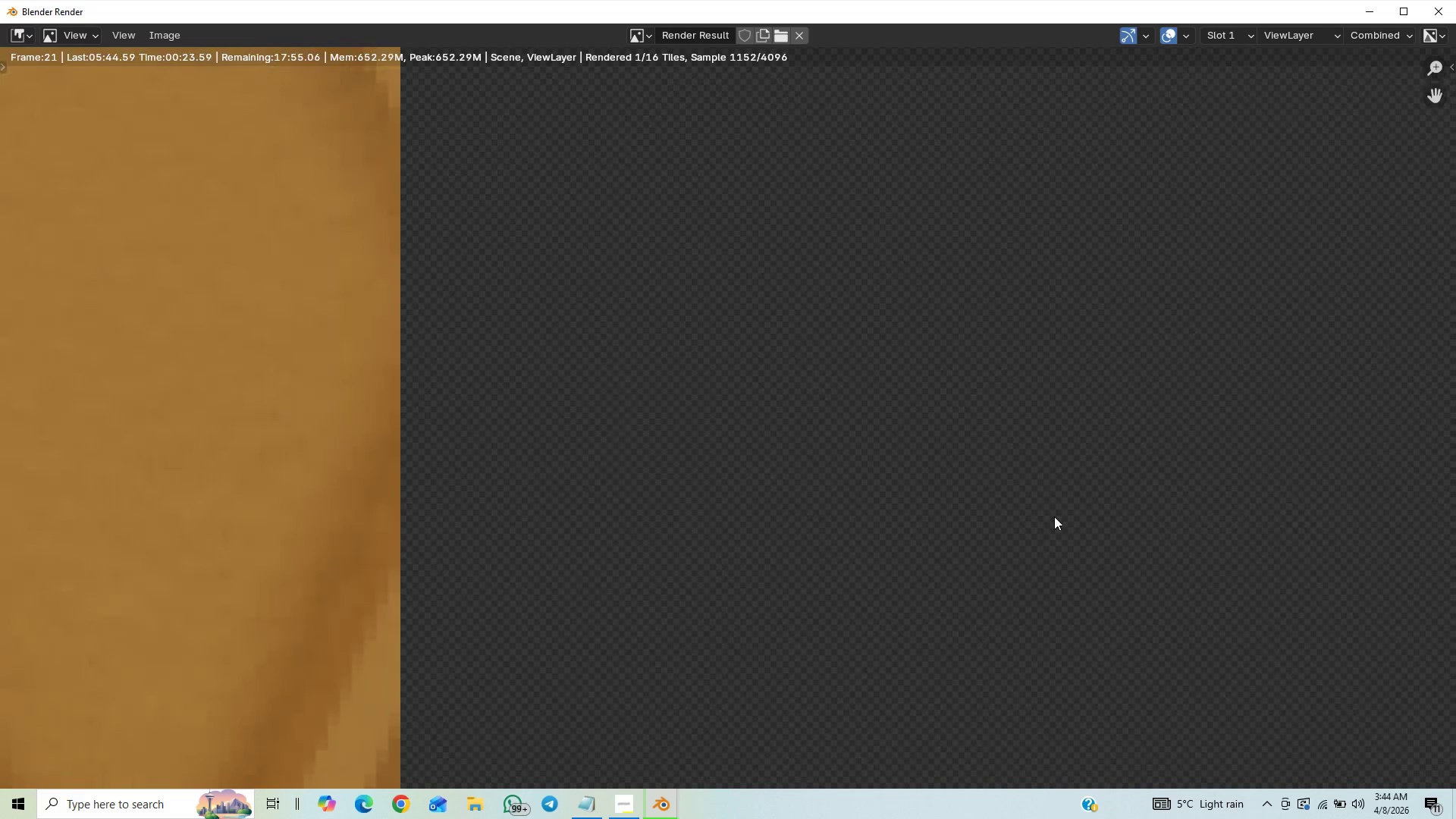 
scroll: coordinate [1054, 516], scroll_direction: down, amount: 10.0
 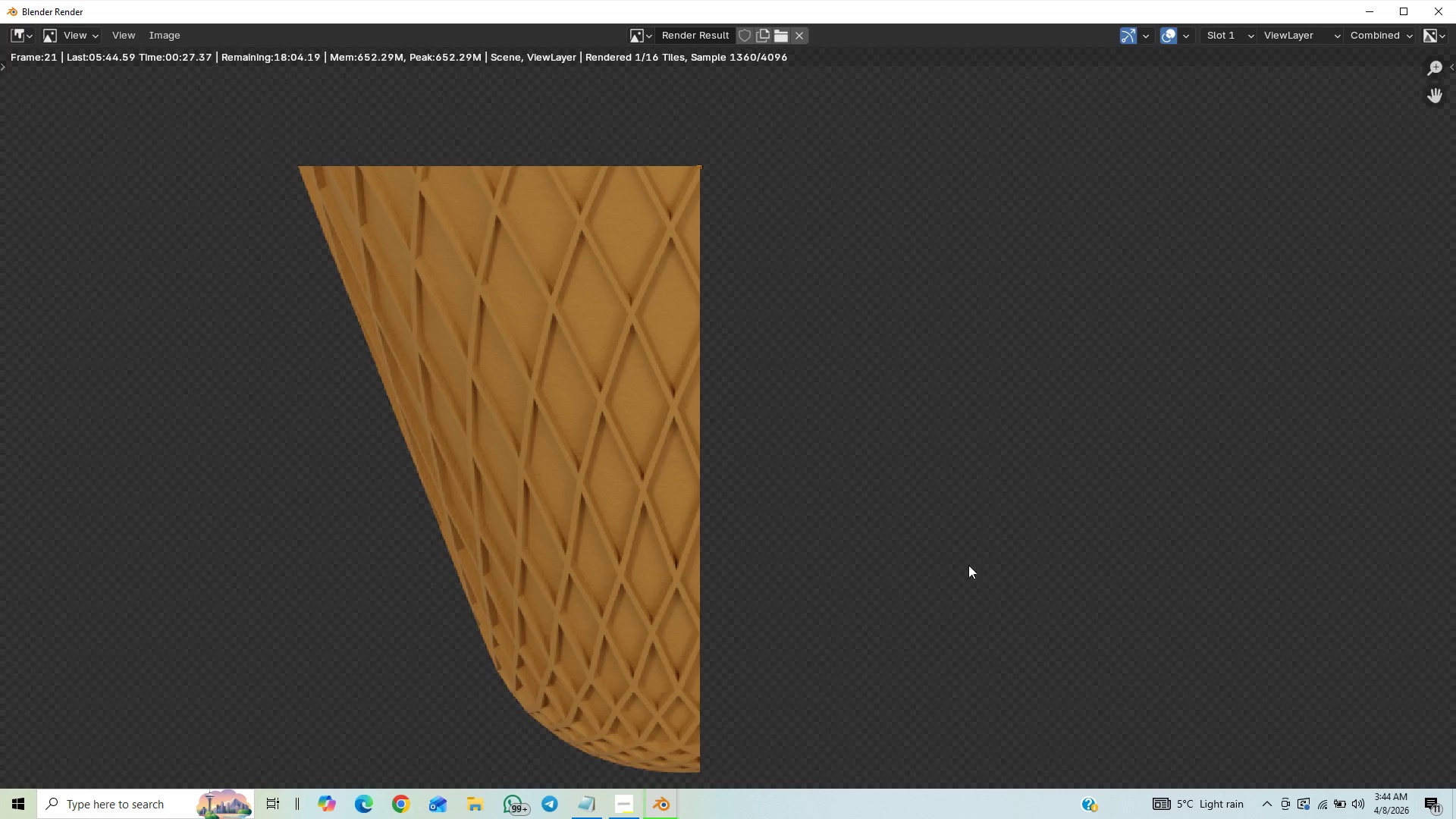 
scroll: coordinate [767, 598], scroll_direction: up, amount: 7.0
 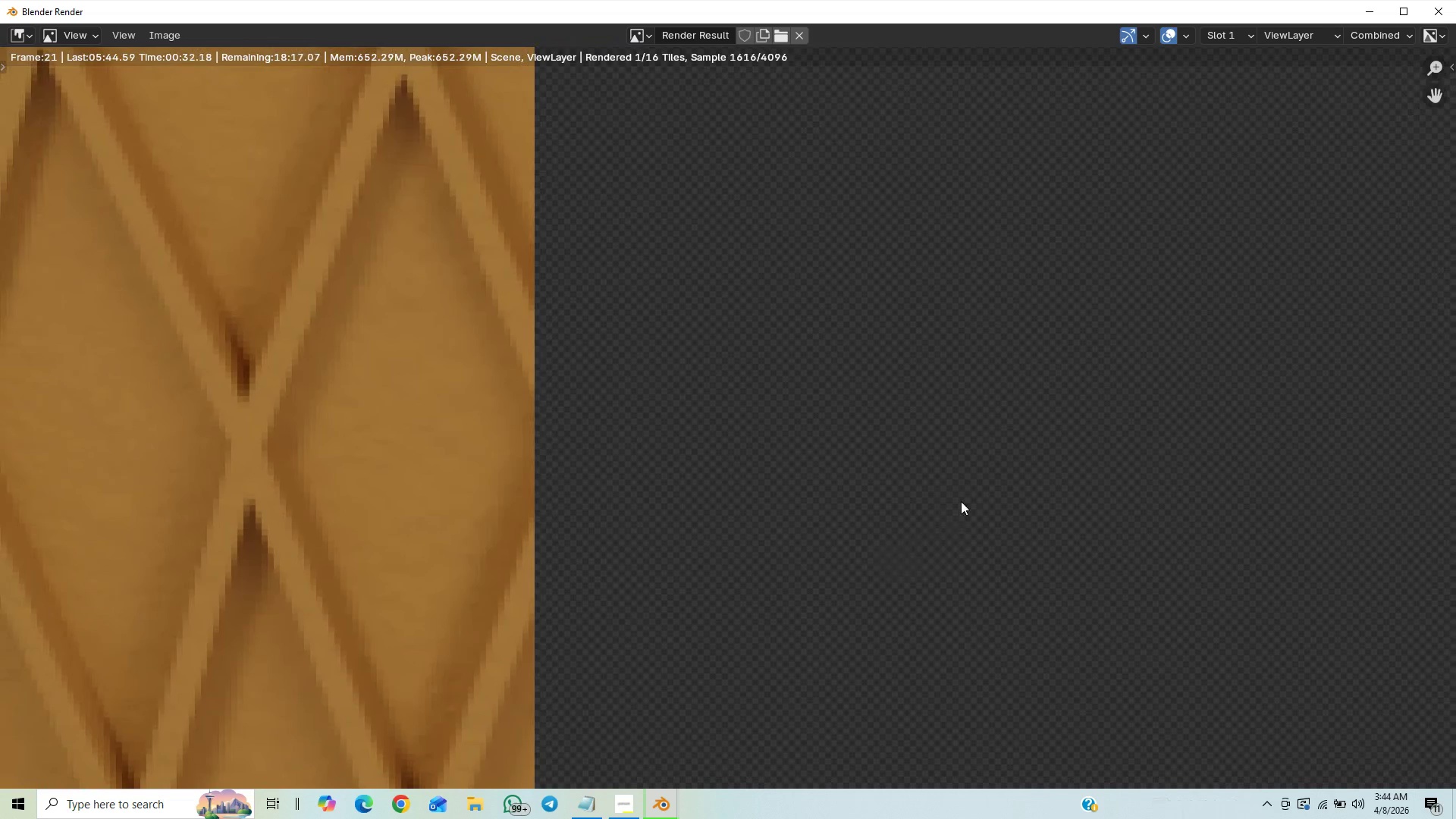 
scroll: coordinate [951, 493], scroll_direction: down, amount: 5.0
 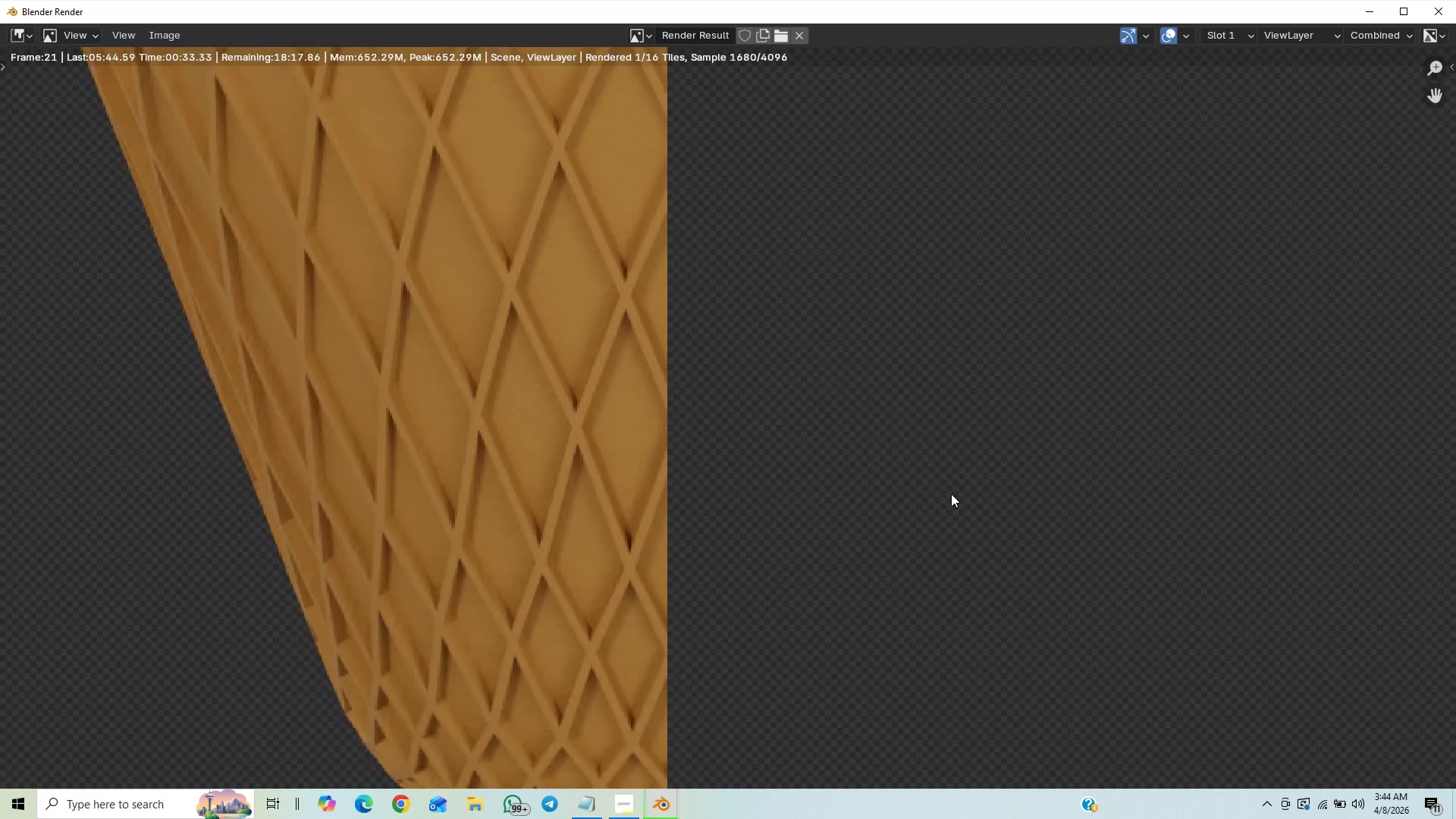 
scroll: coordinate [951, 494], scroll_direction: up, amount: 7.0
 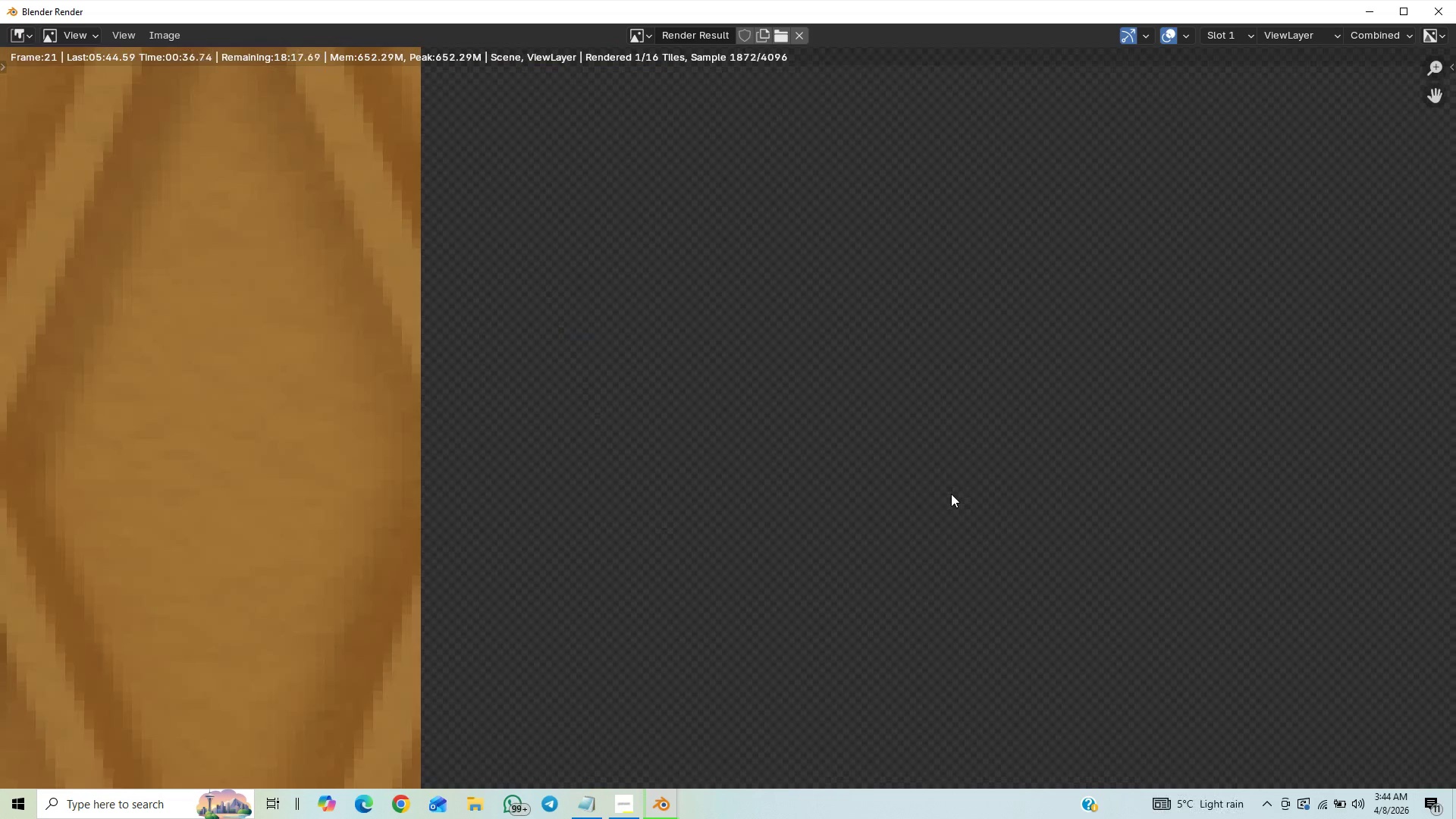 
scroll: coordinate [1010, 463], scroll_direction: down, amount: 9.0
 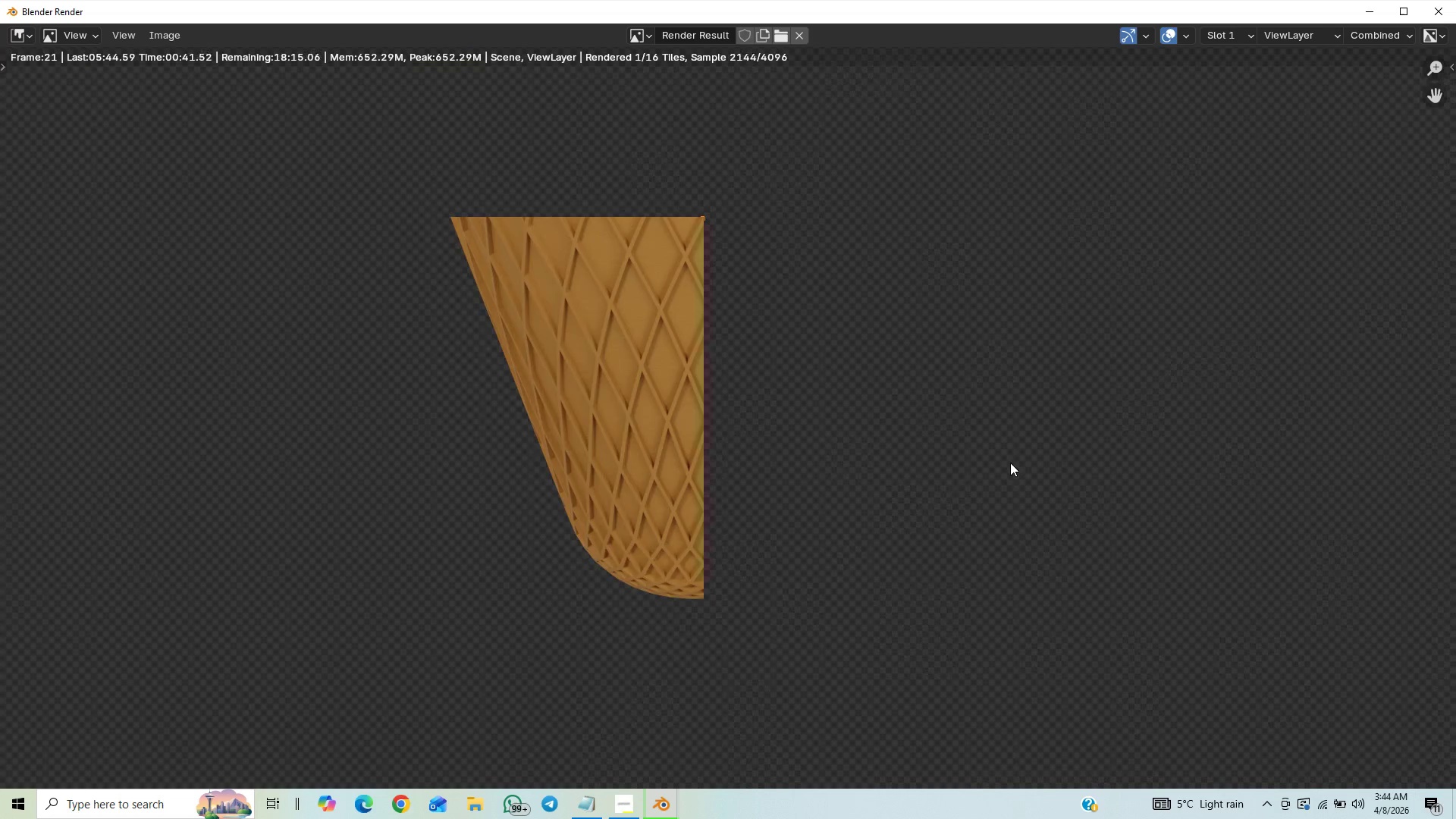 
scroll: coordinate [999, 475], scroll_direction: up, amount: 6.0
 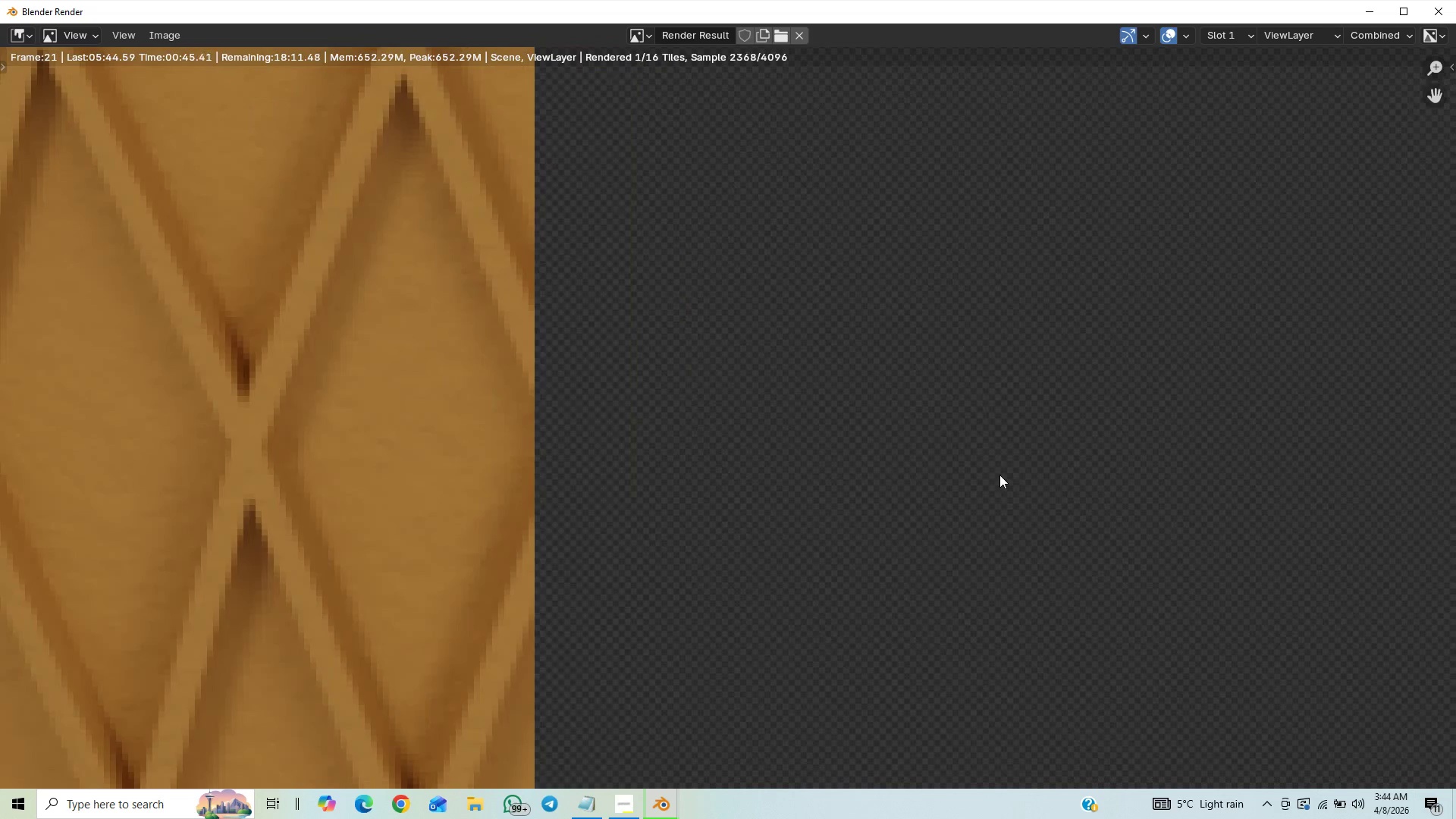 
scroll: coordinate [1021, 494], scroll_direction: down, amount: 9.0
 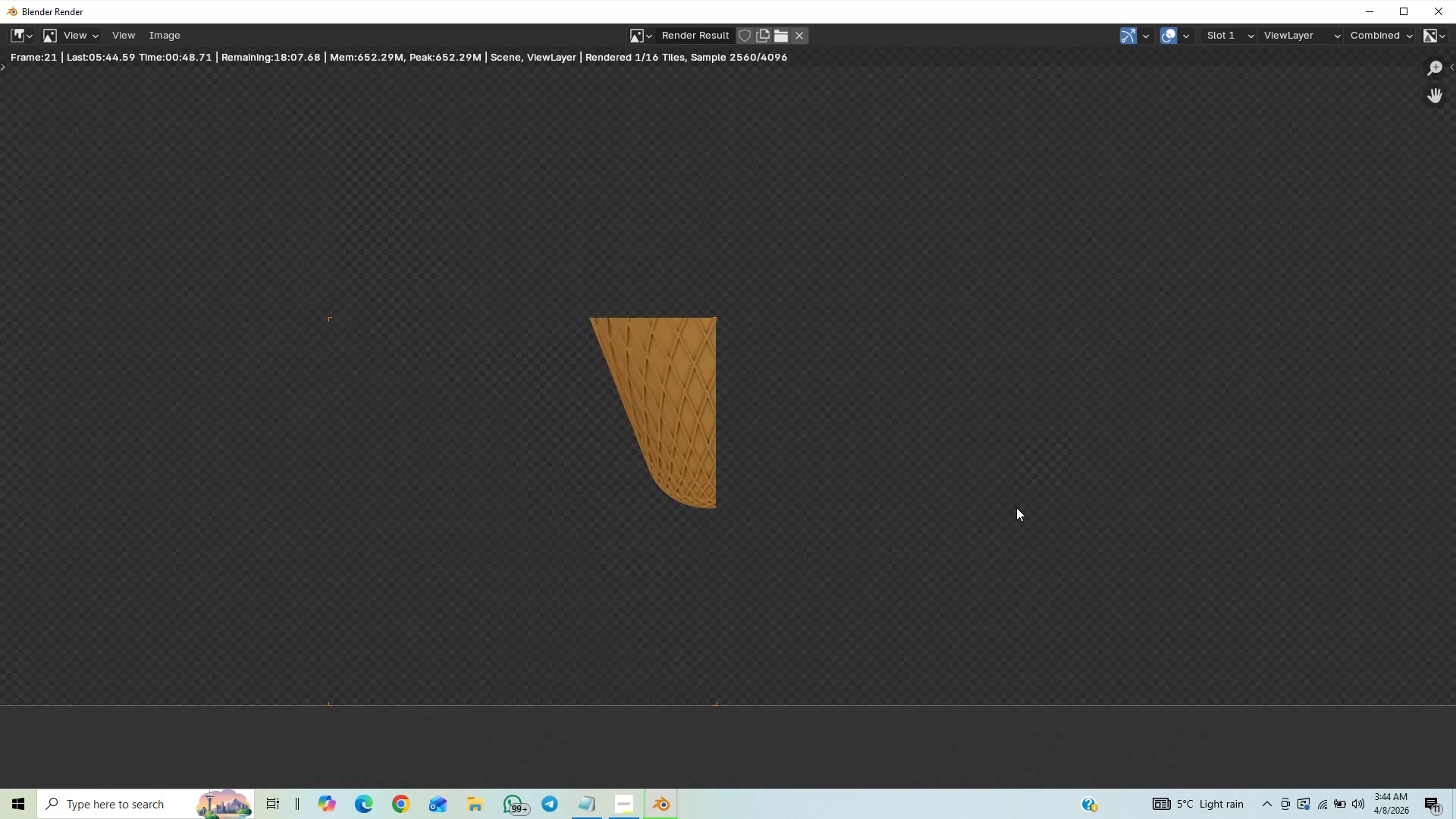 
scroll: coordinate [999, 526], scroll_direction: up, amount: 2.0
 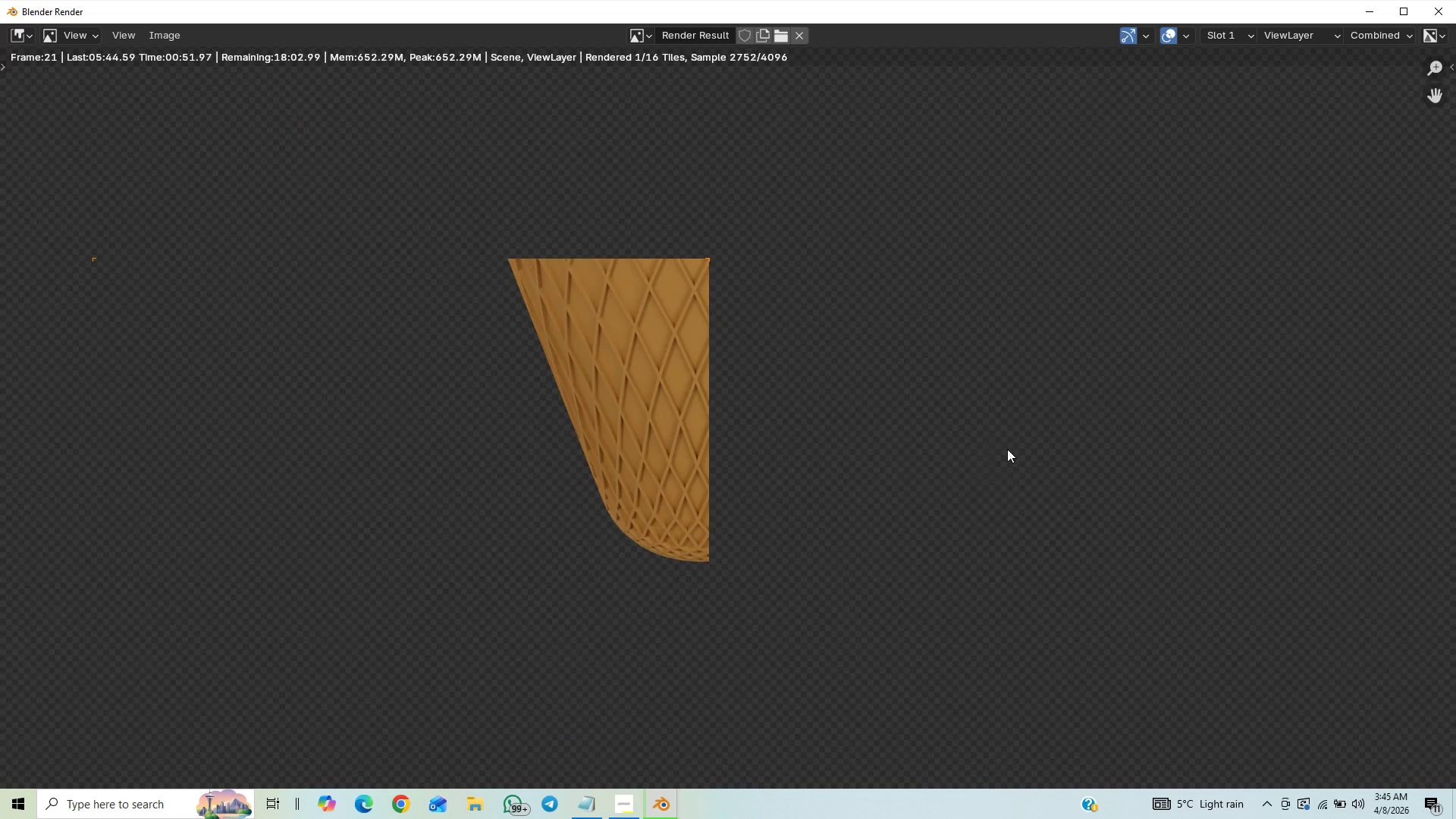 
scroll: coordinate [1052, 495], scroll_direction: down, amount: 4.0
 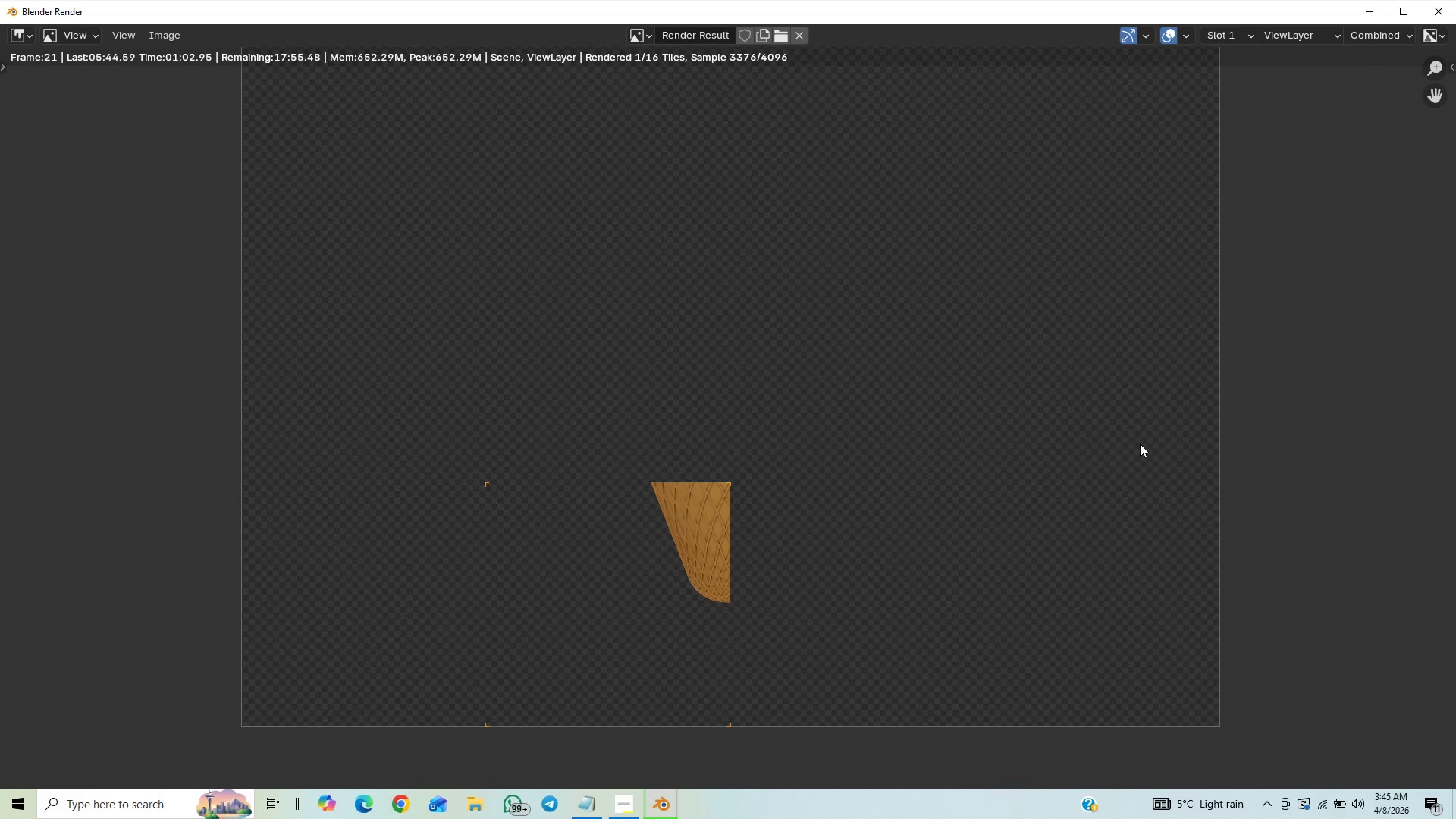 
wait(6.83)
 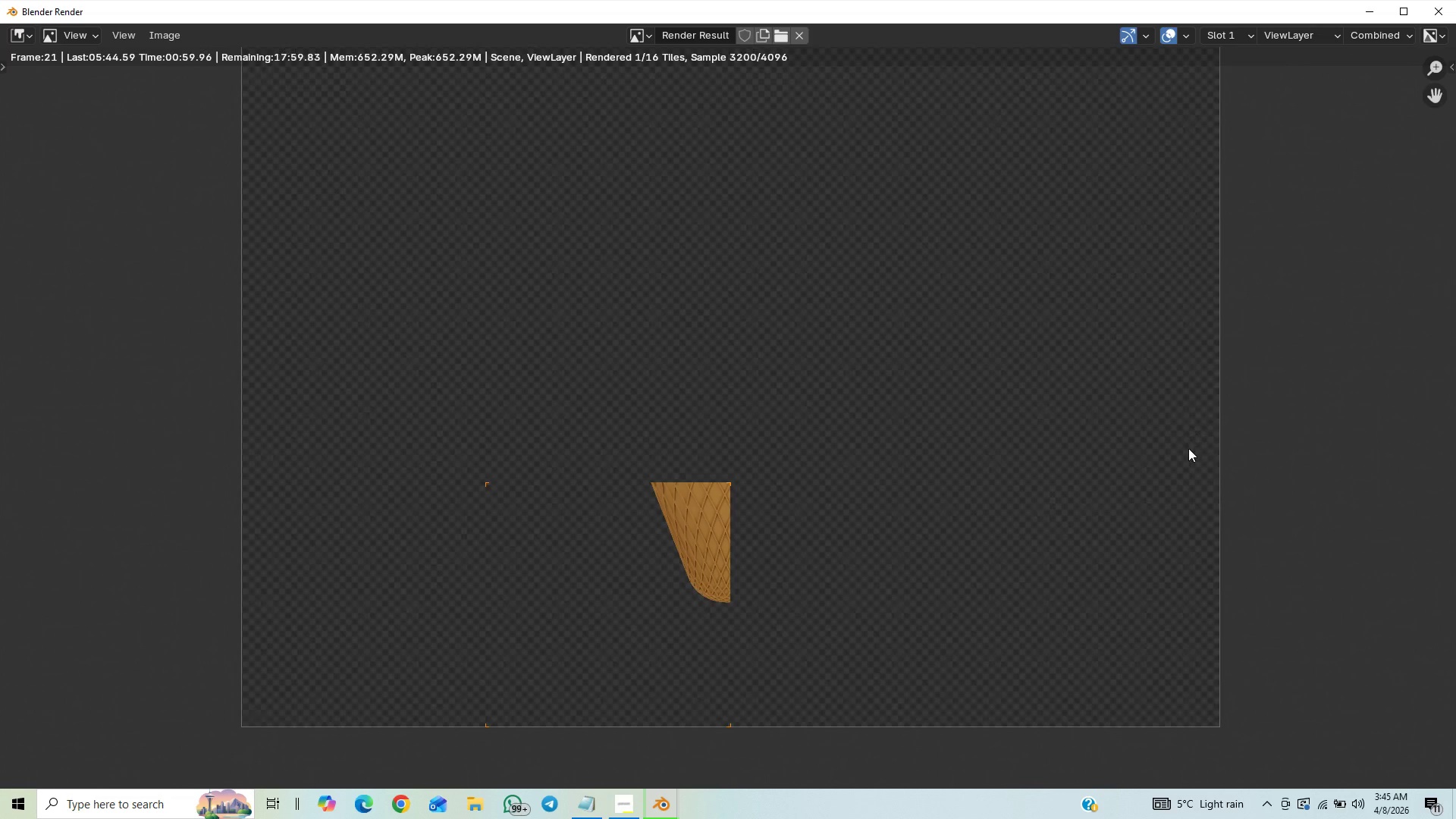 
left_click([1443, 20])
 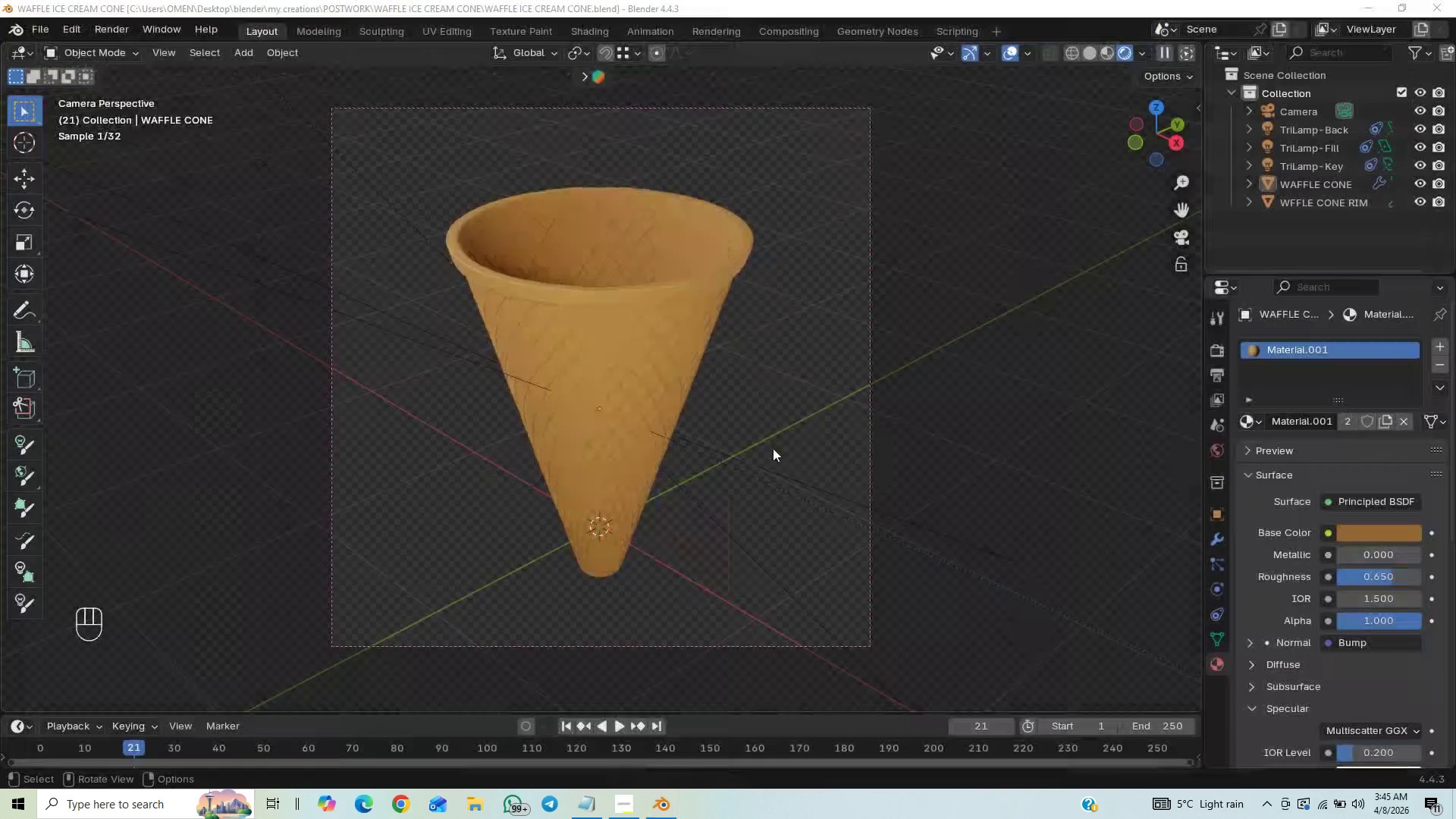 
left_click([629, 457])
 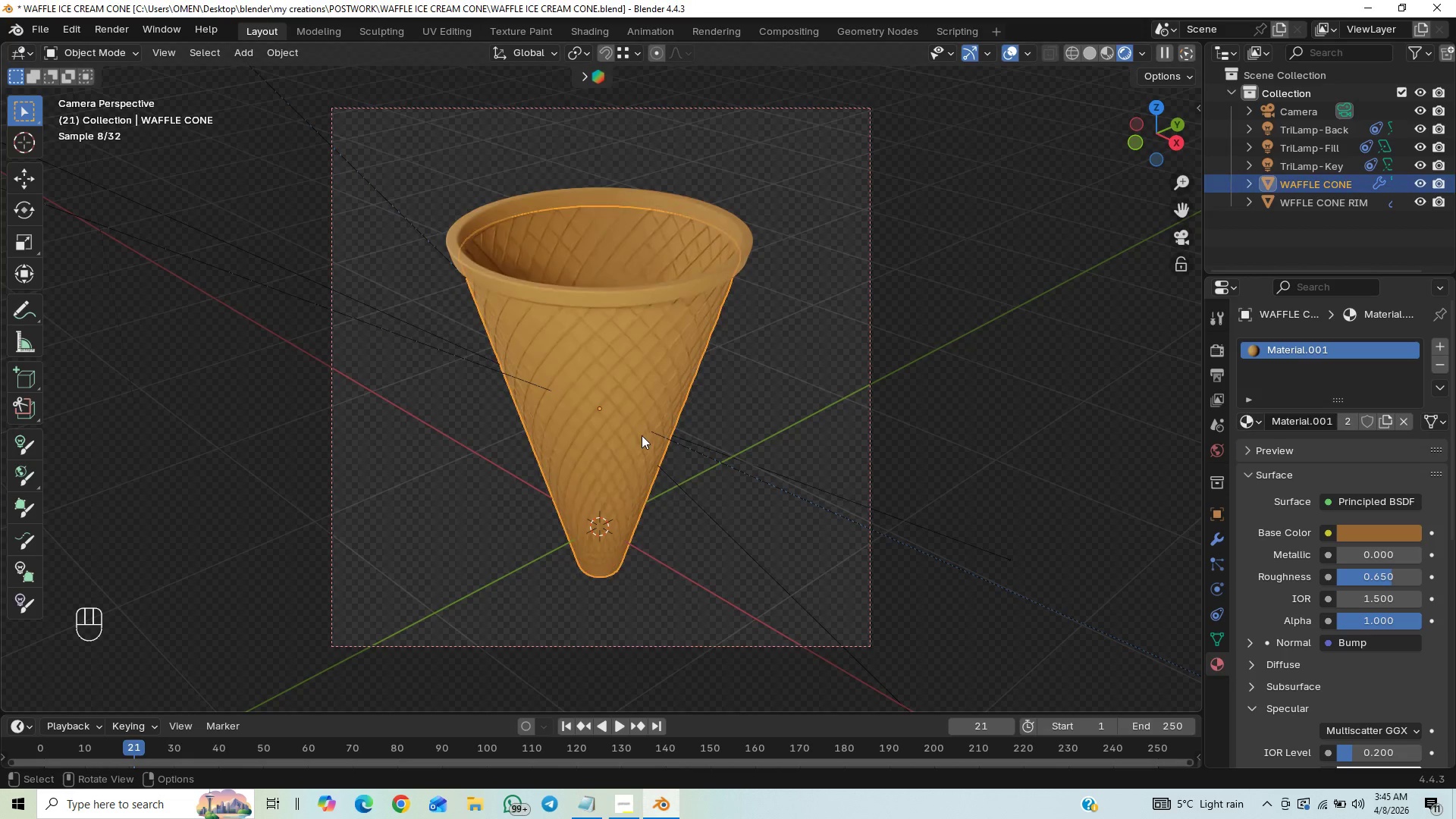 
hold_key(key=ControlLeft, duration=1.48)
left_click([672, 290])
 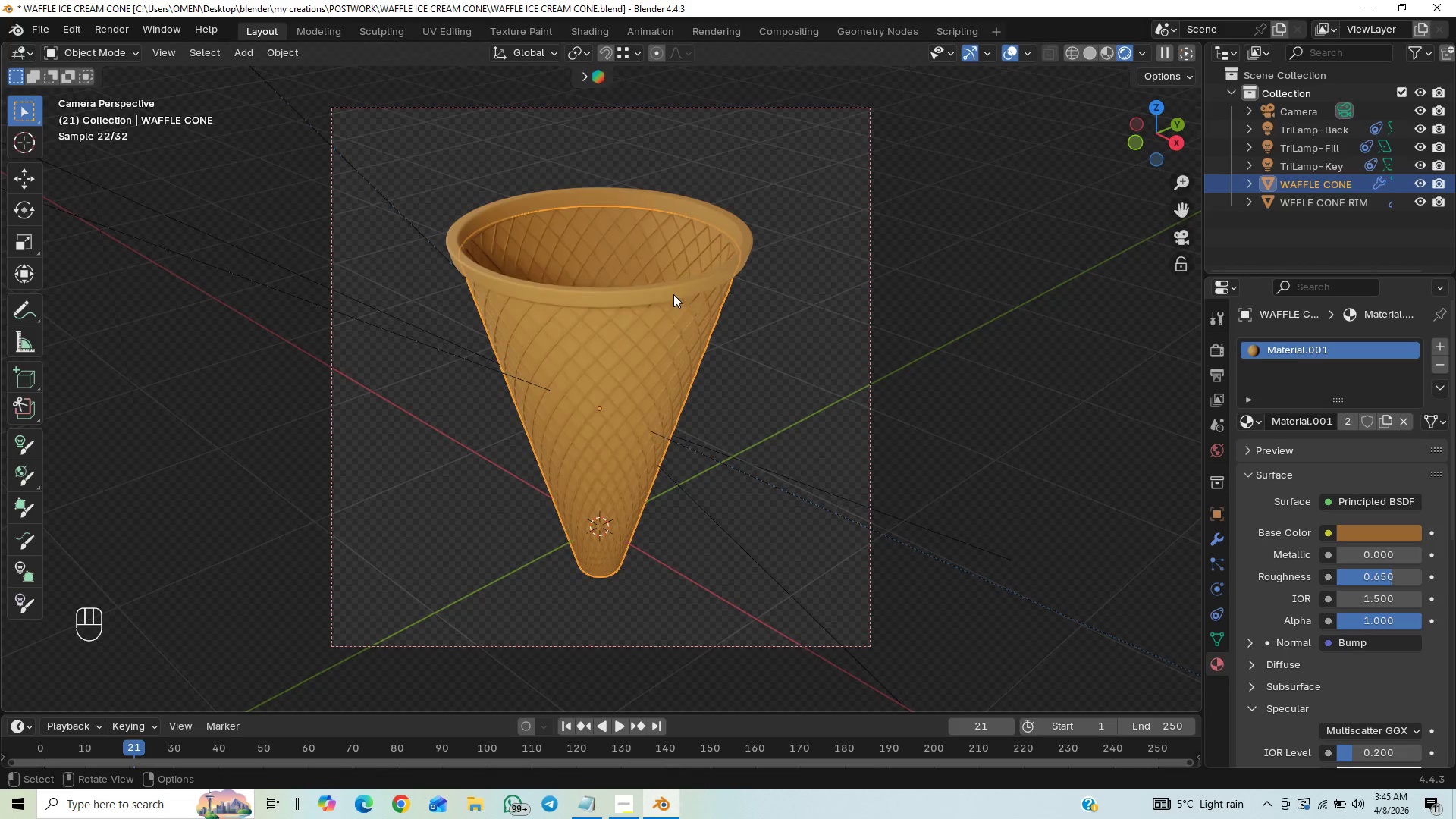 
hold_key(key=ShiftLeft, duration=0.77)
left_click([673, 292])
 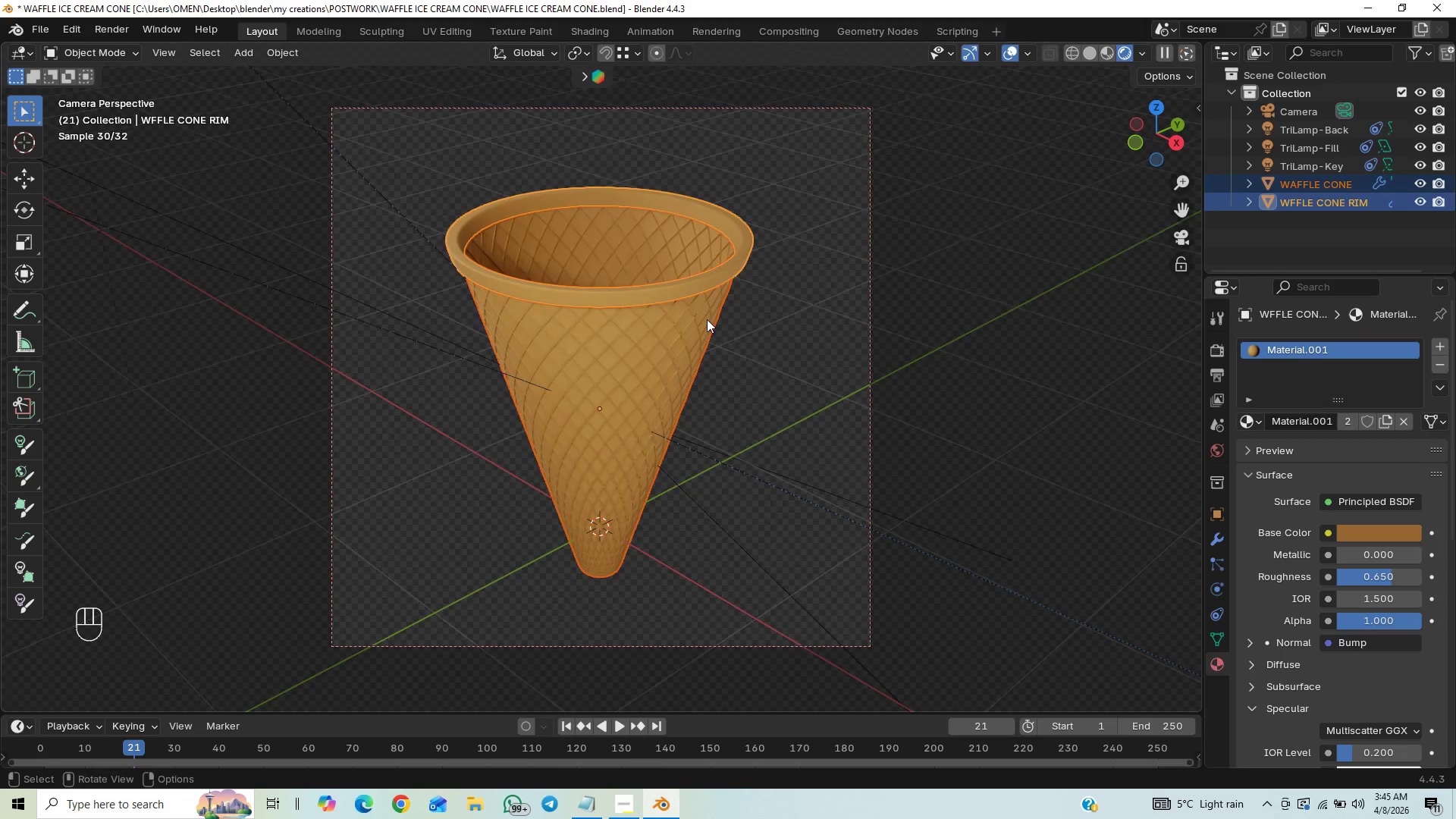 
hold_key(key=ShiftLeft, duration=11.52)
 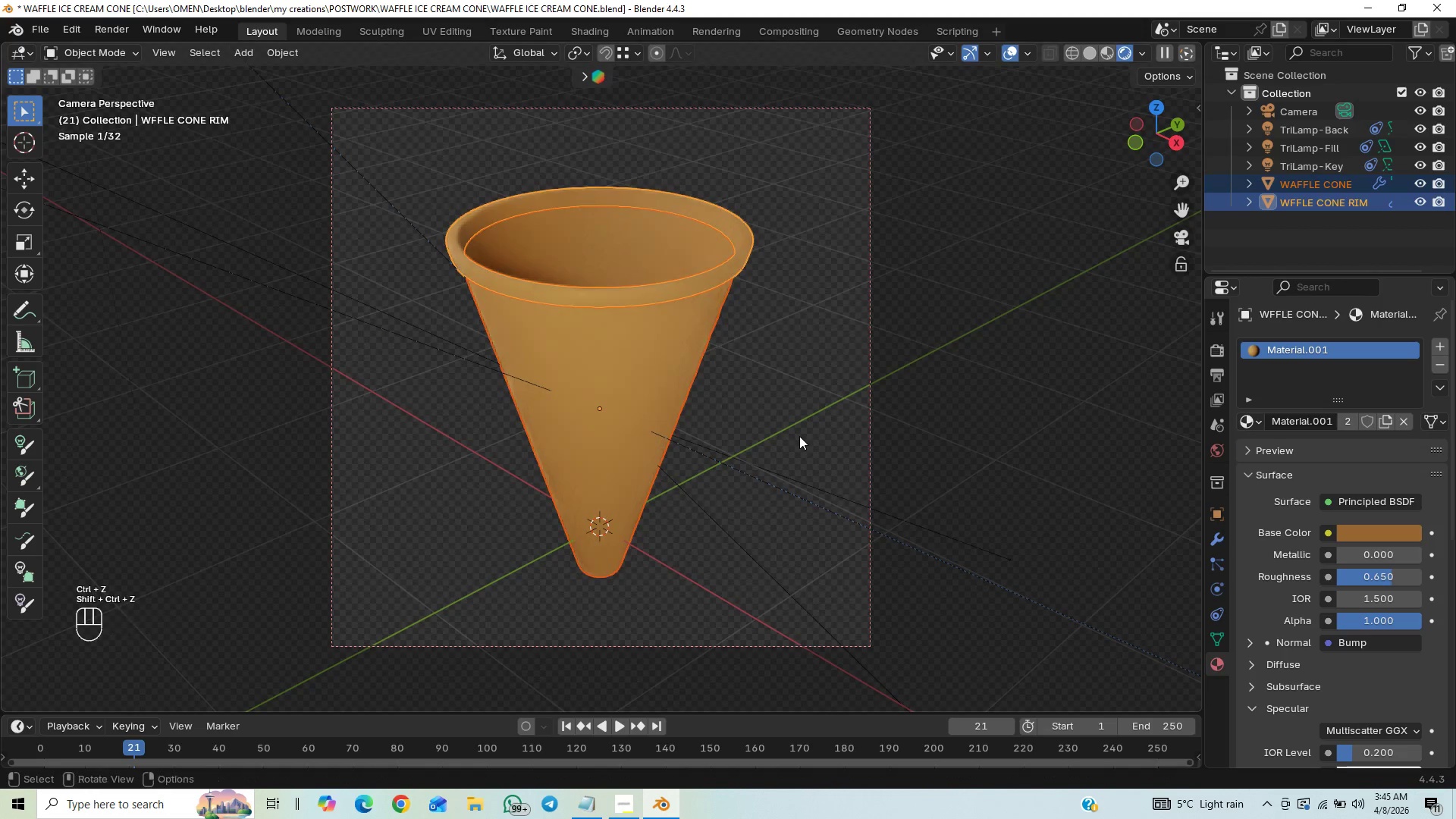 
key(S)
 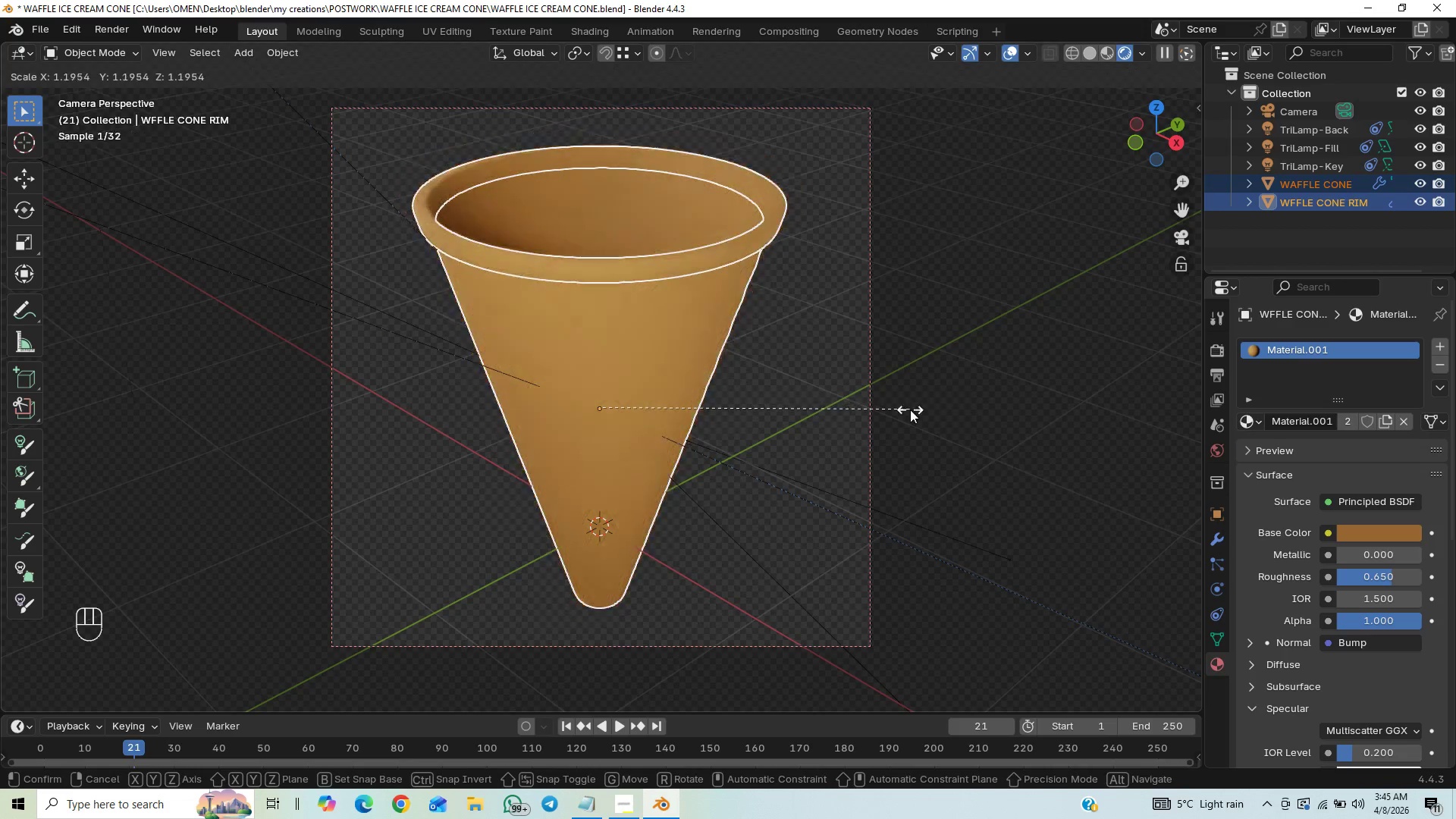 
key(Control+Z)
 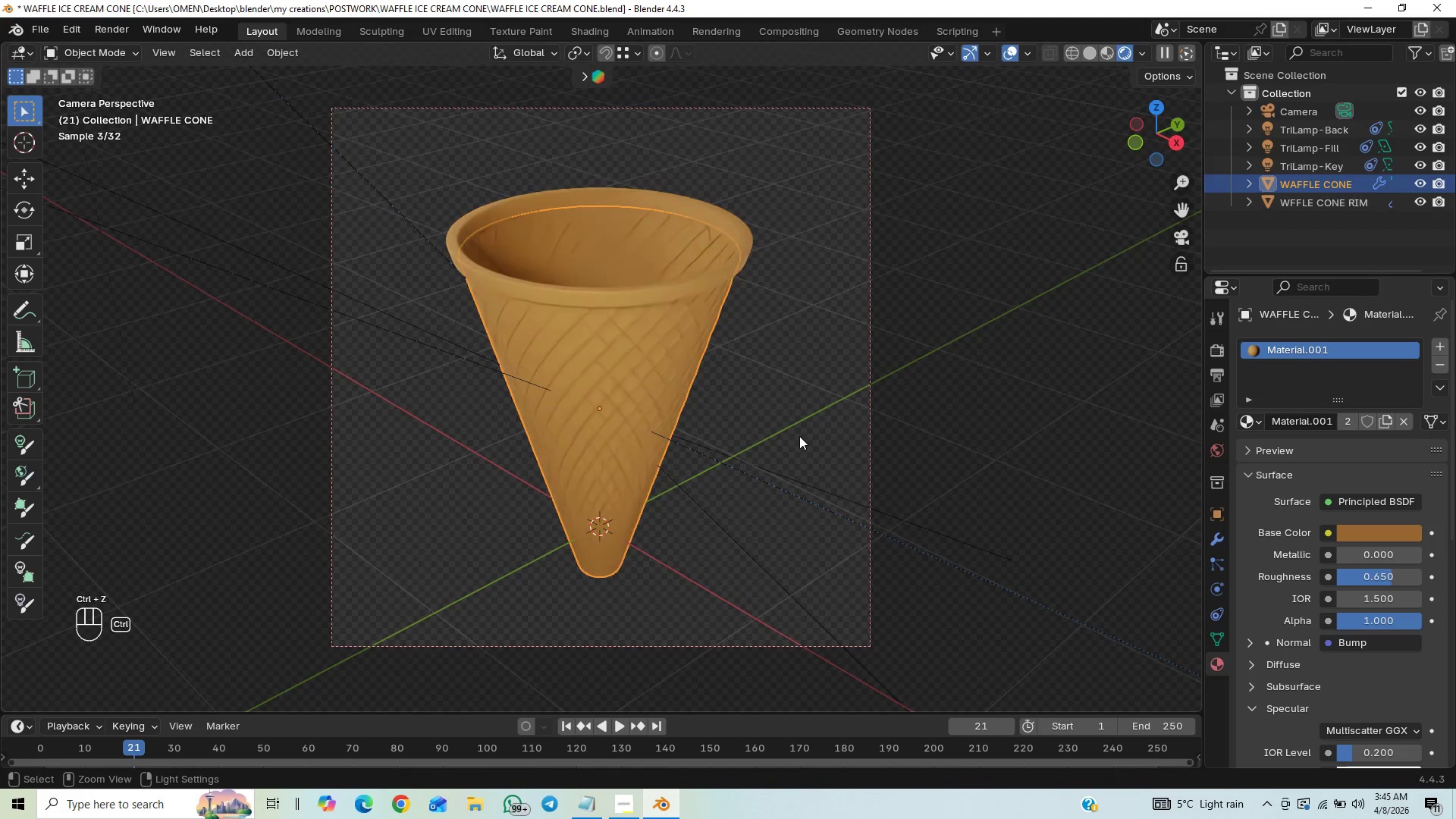 
key(Control+Shift+Z)
 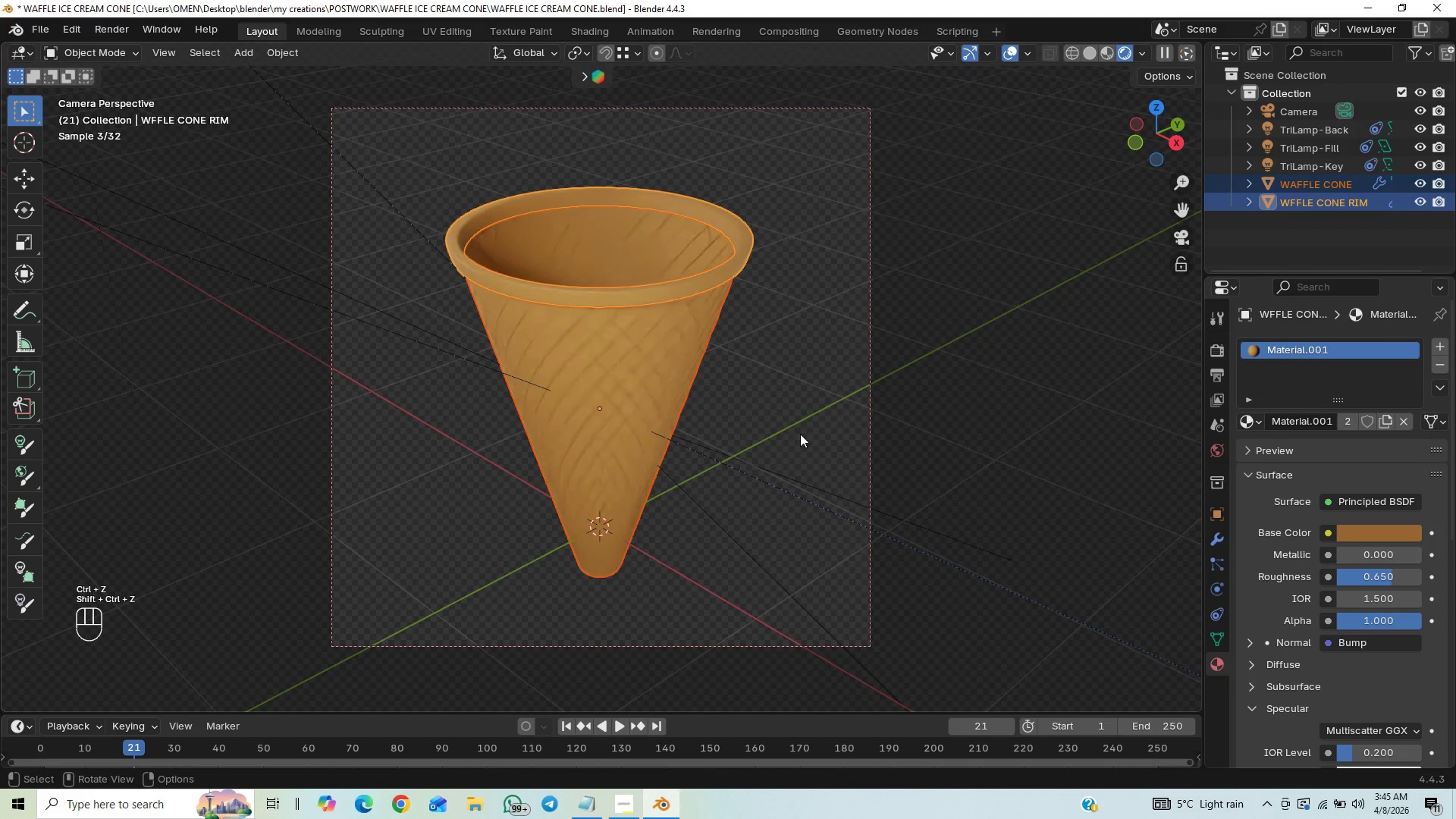 
key(S)
 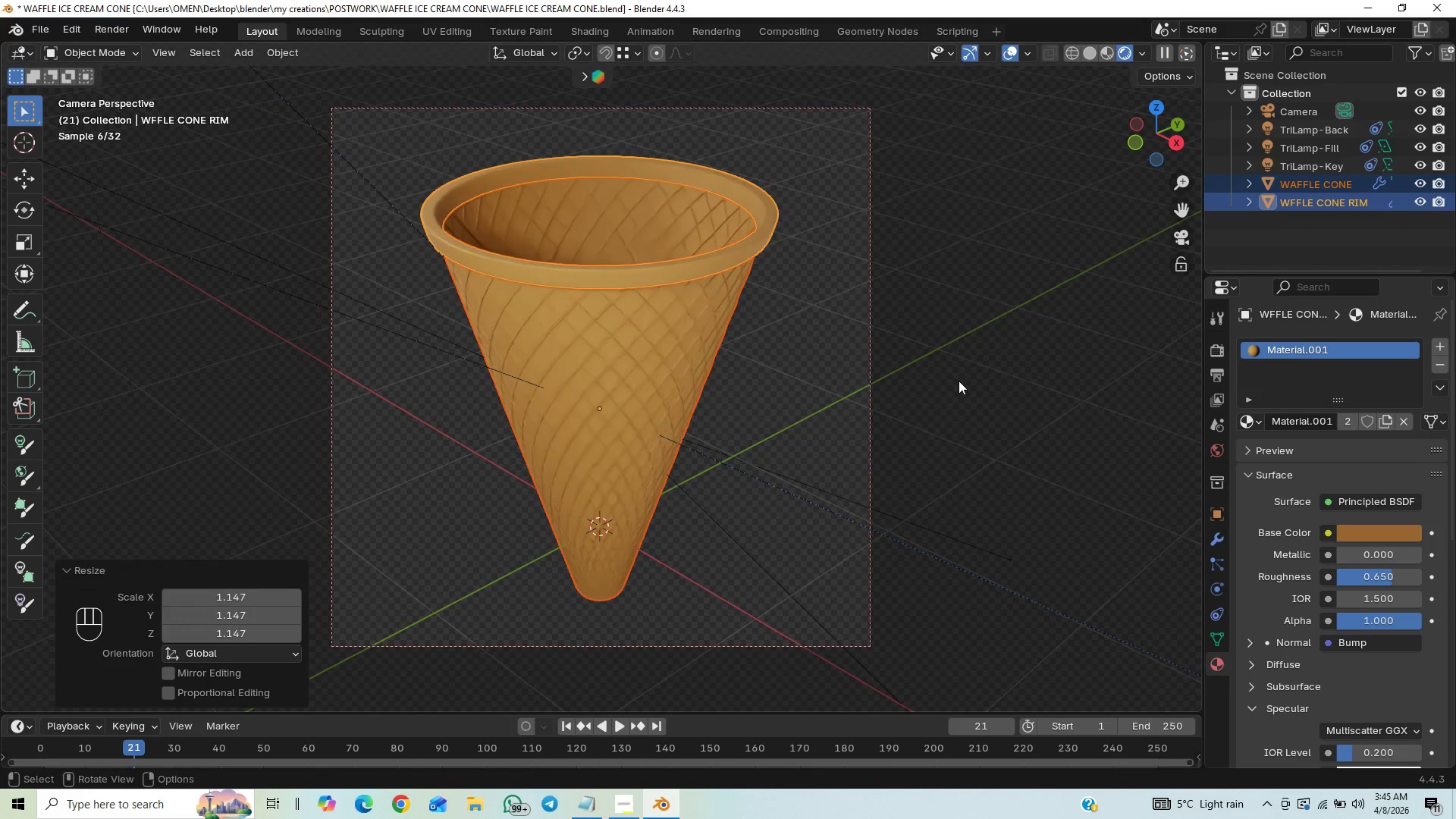 
key(Control+S)
 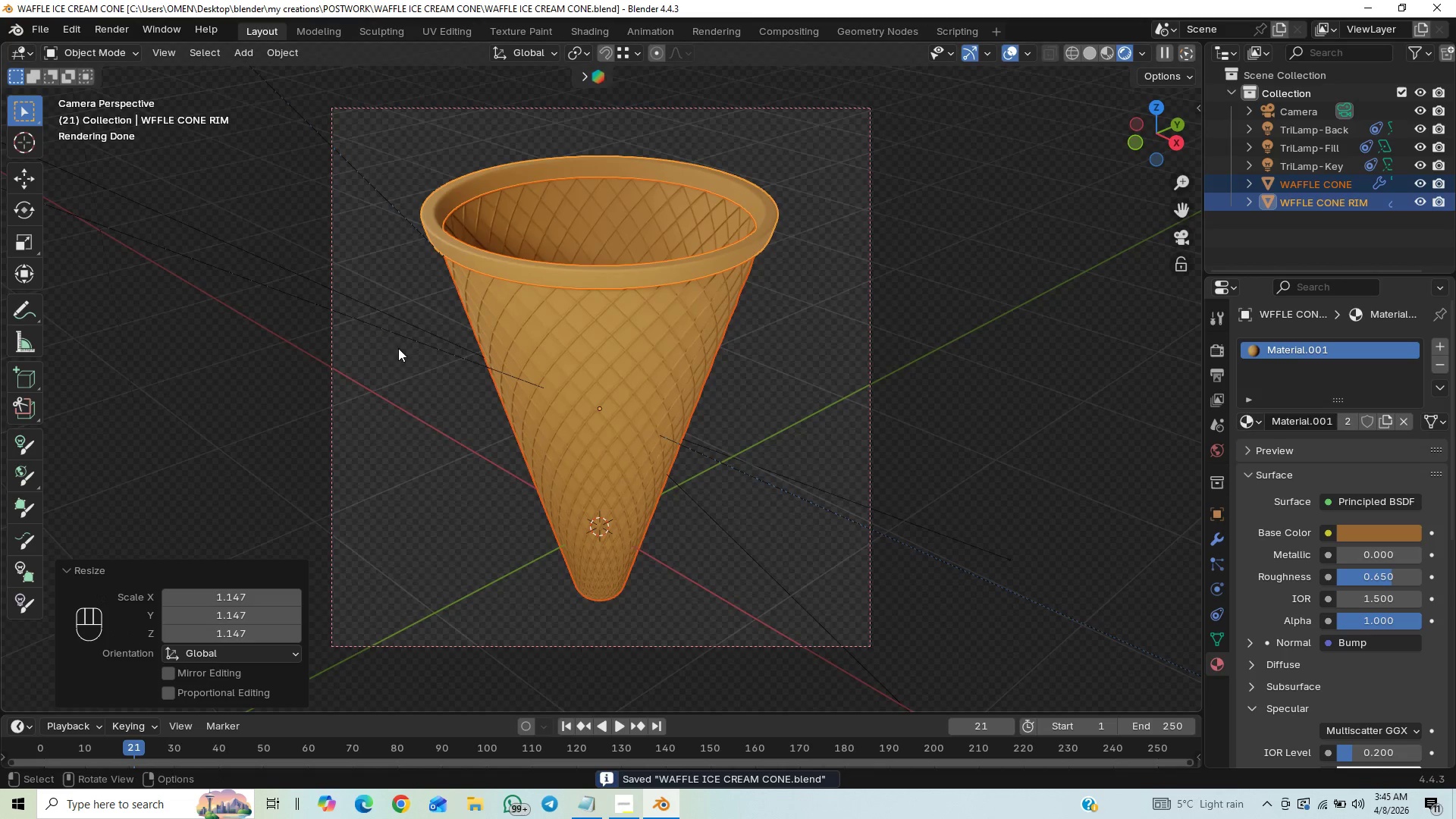 
left_click([1309, 168])
 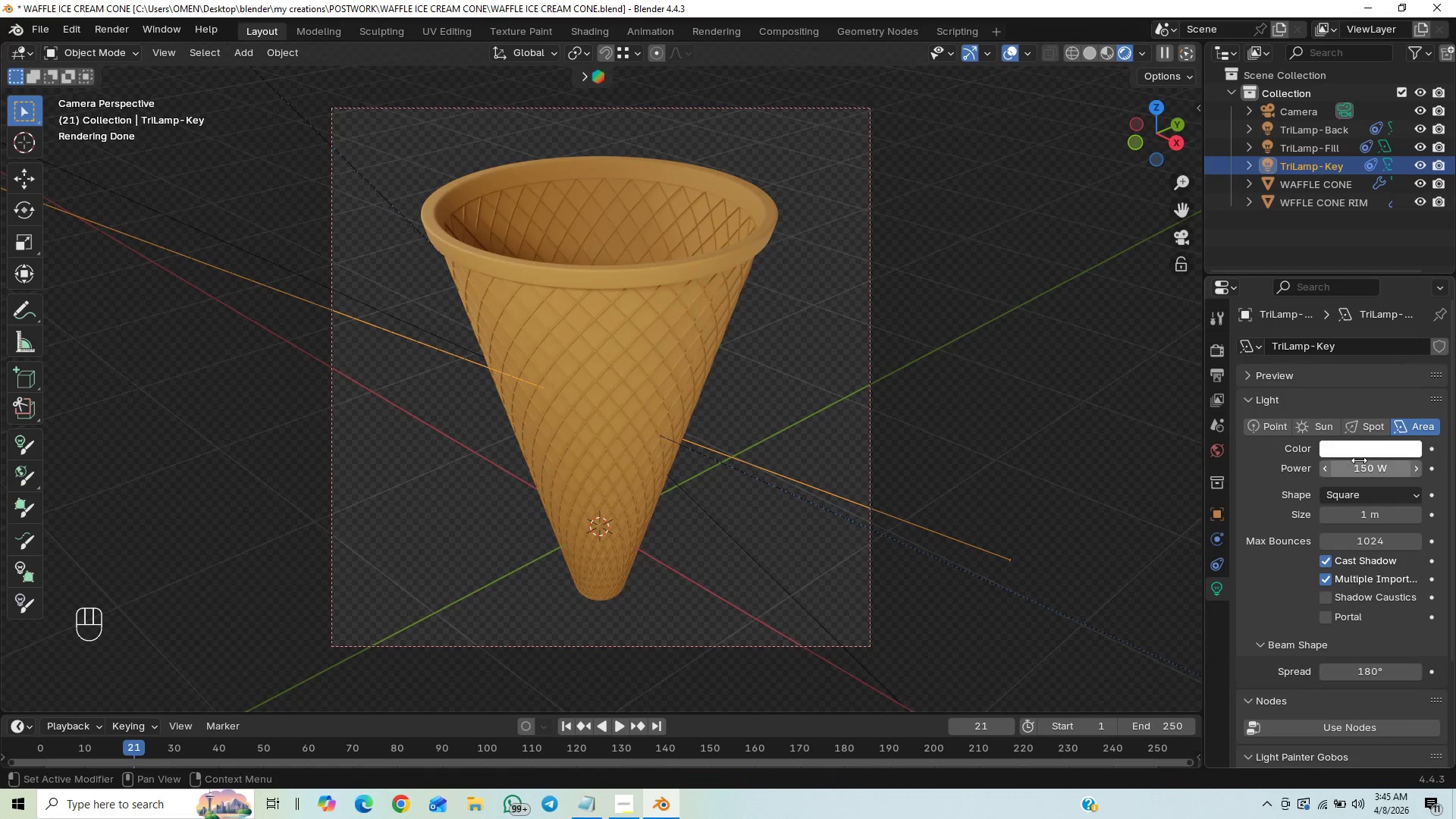 
left_click([1360, 462])
 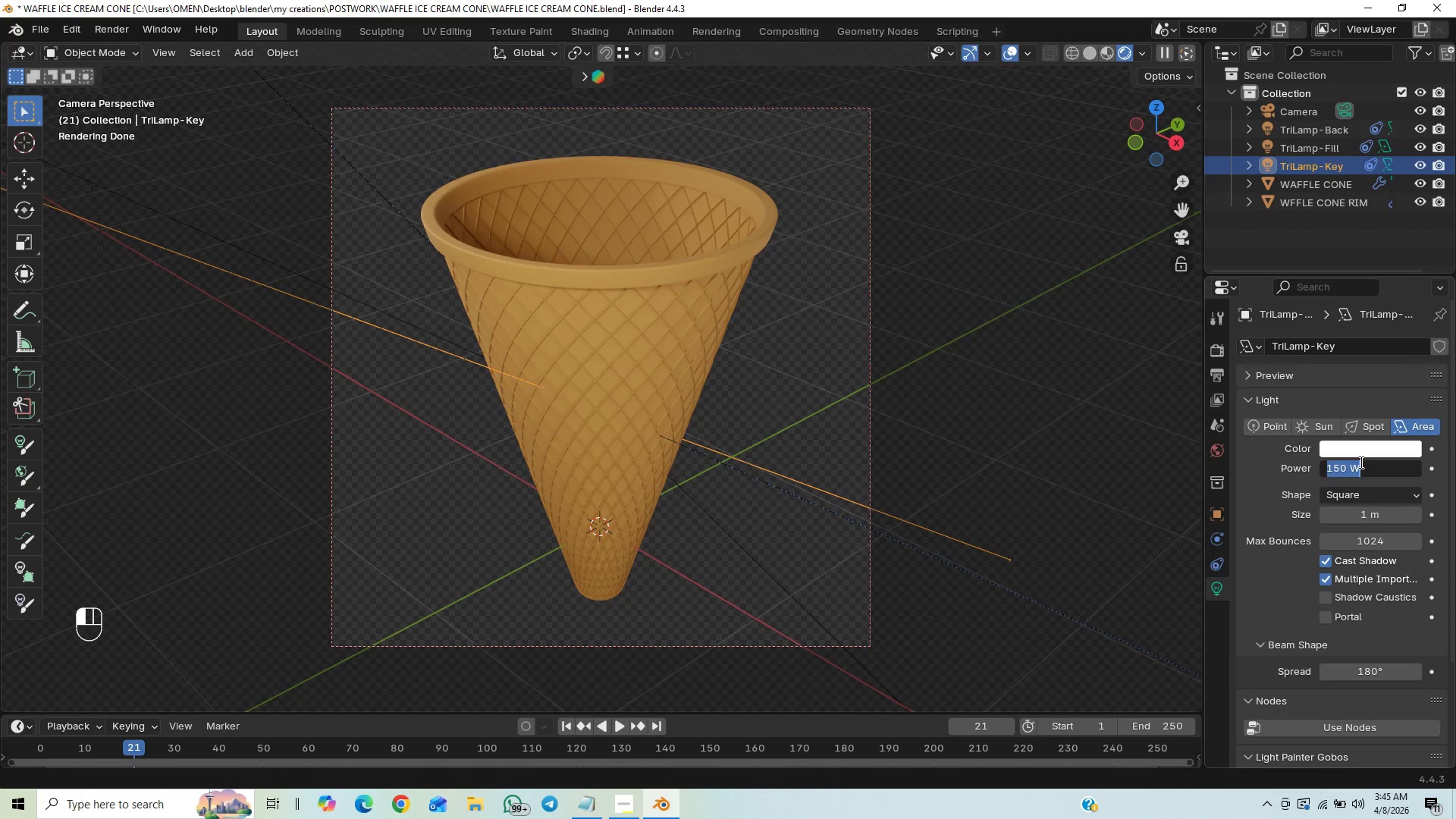 
type(200)
 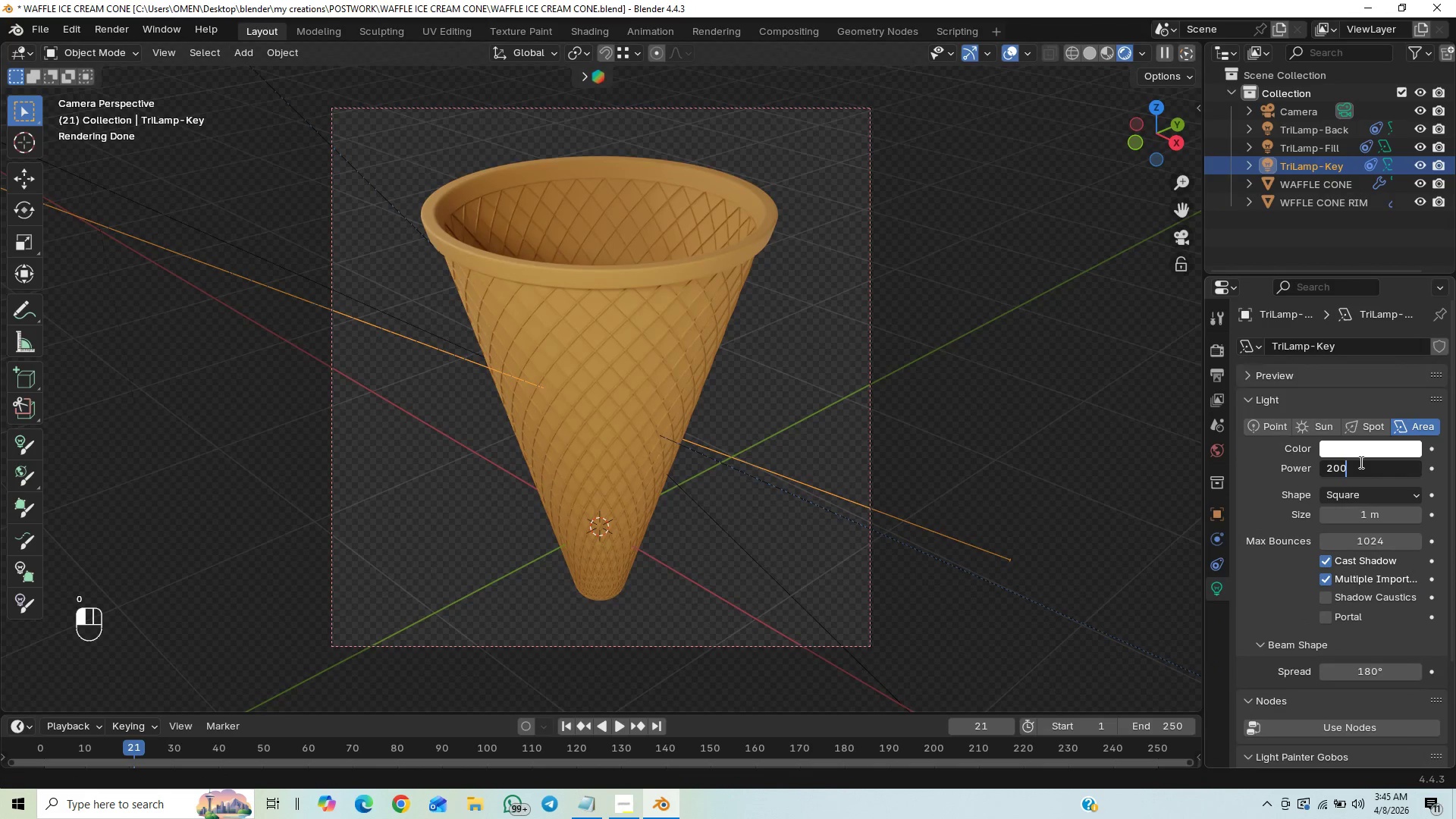 
key(Enter)
 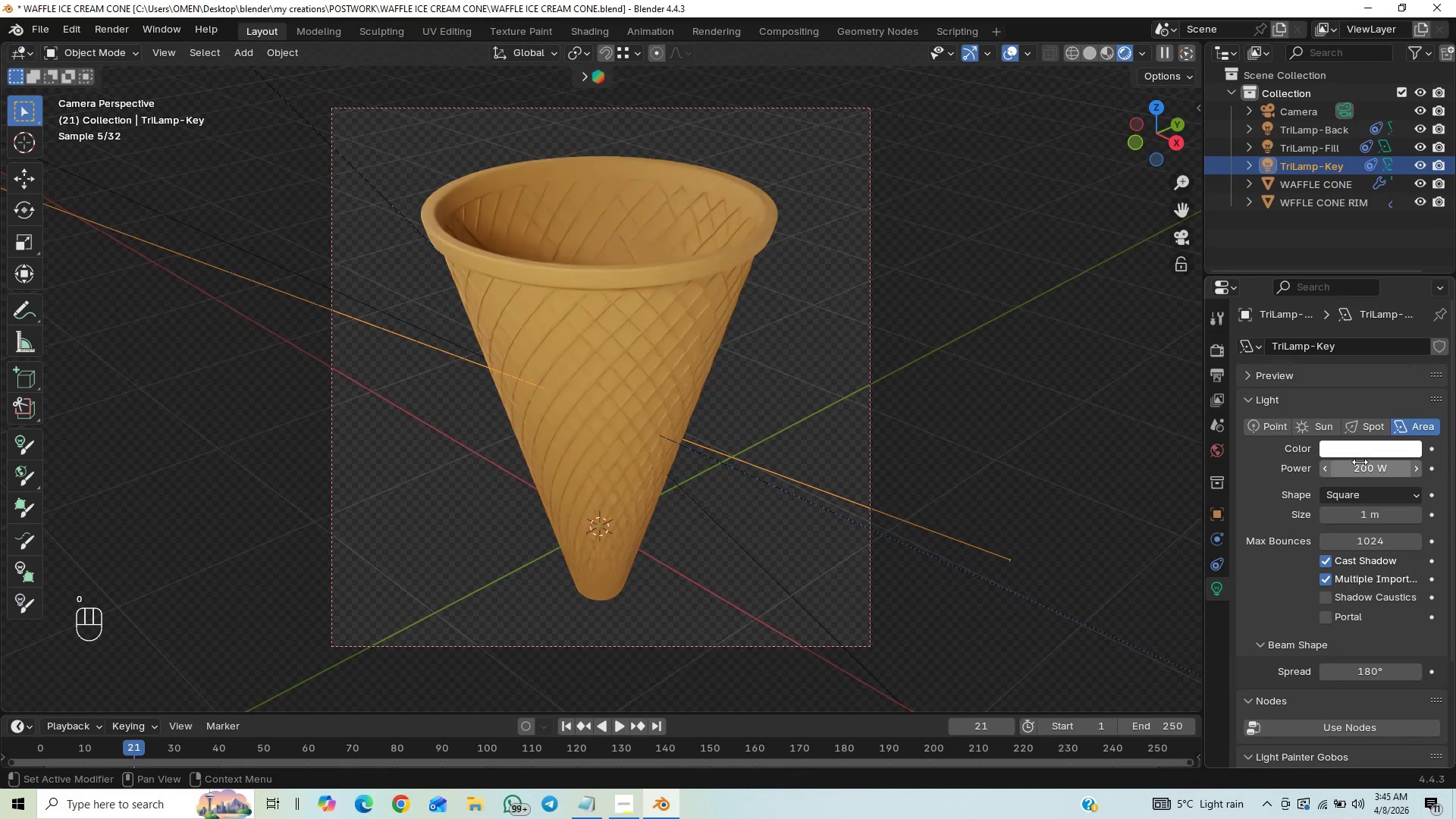 
hold_key(key=ControlLeft, duration=1.5)
 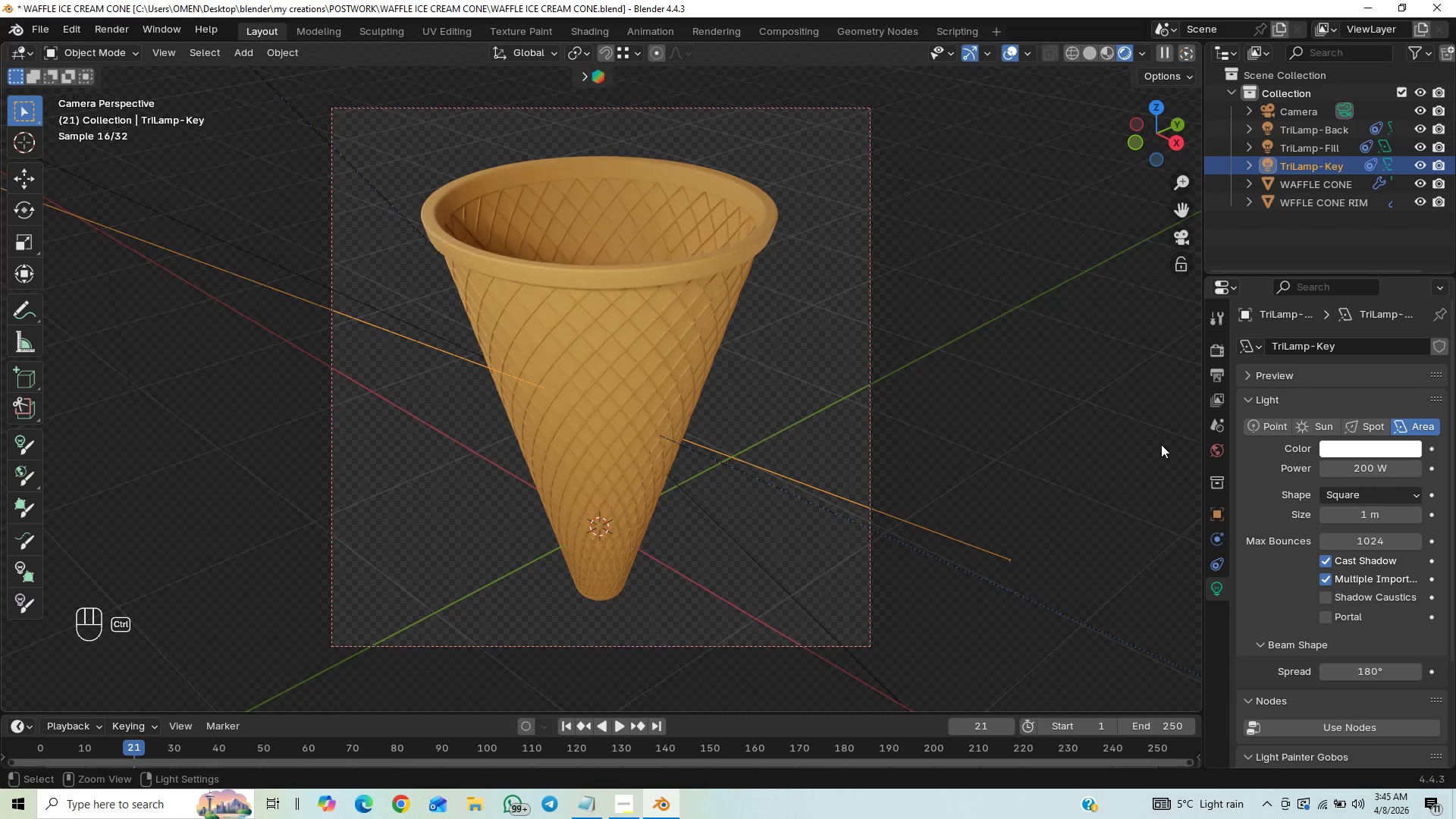 
hold_key(key=ControlLeft, duration=1.52)
 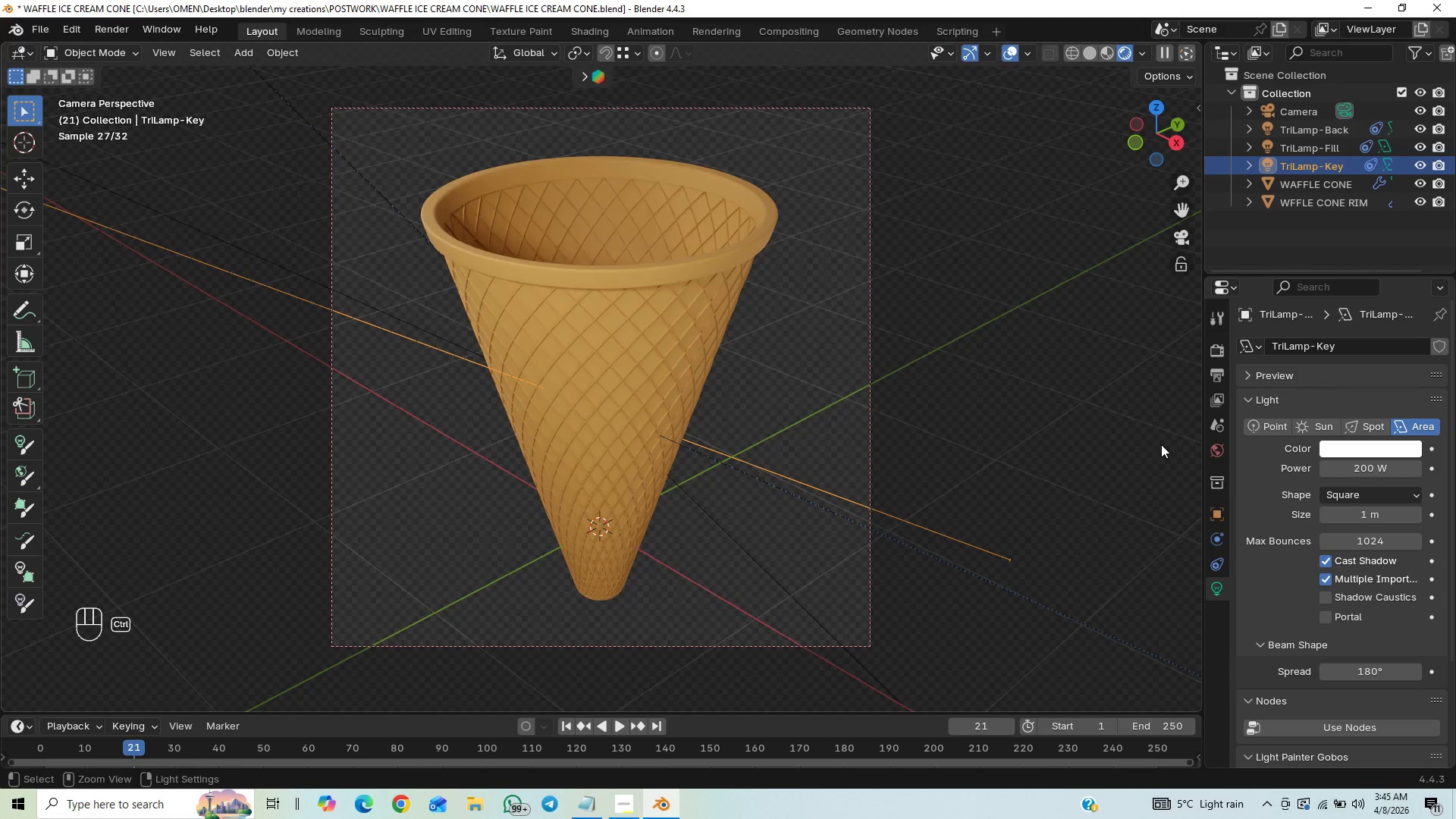 
hold_key(key=ControlLeft, duration=1.3)
 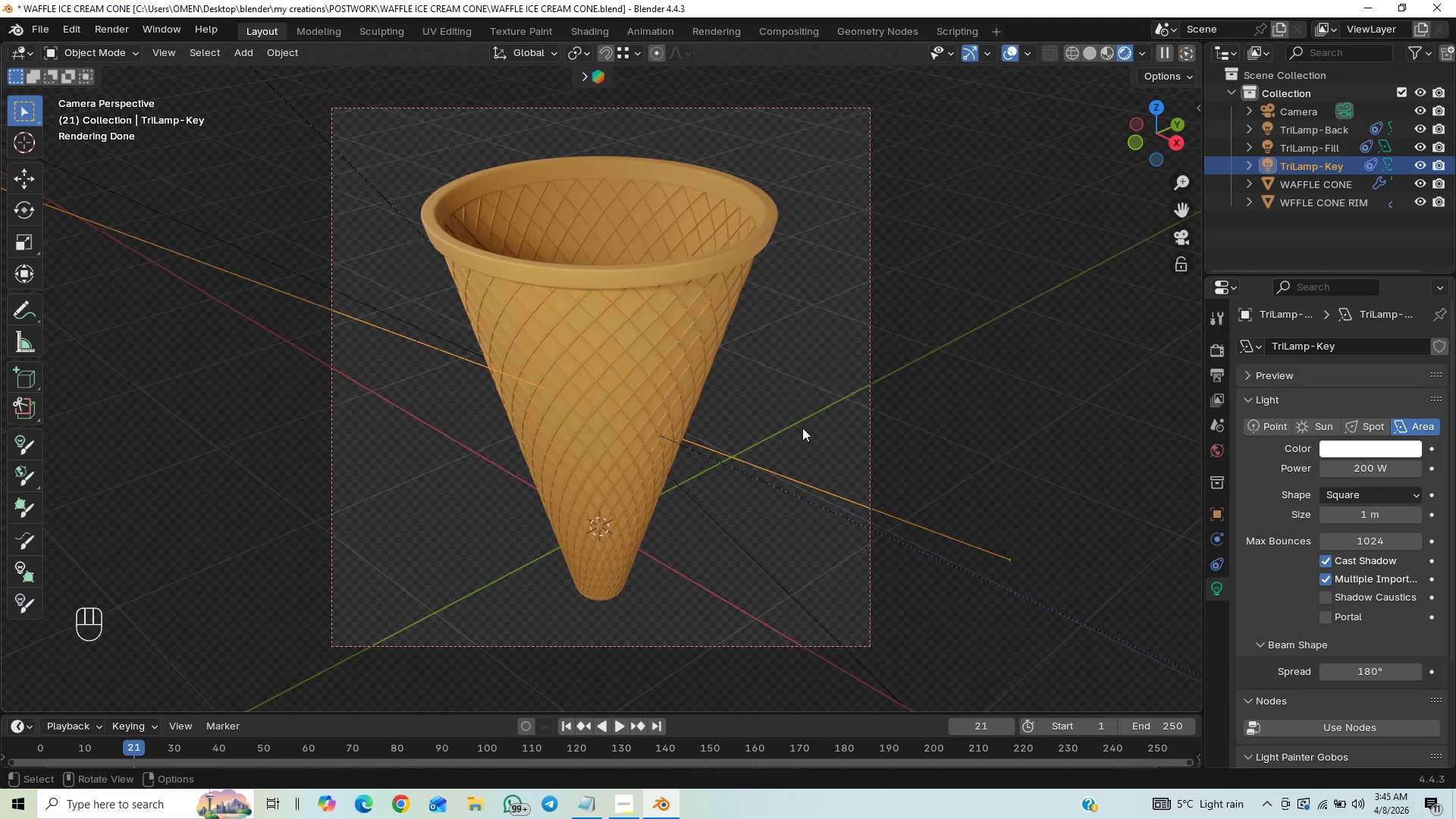 
hold_key(key=ControlLeft, duration=0.8)
 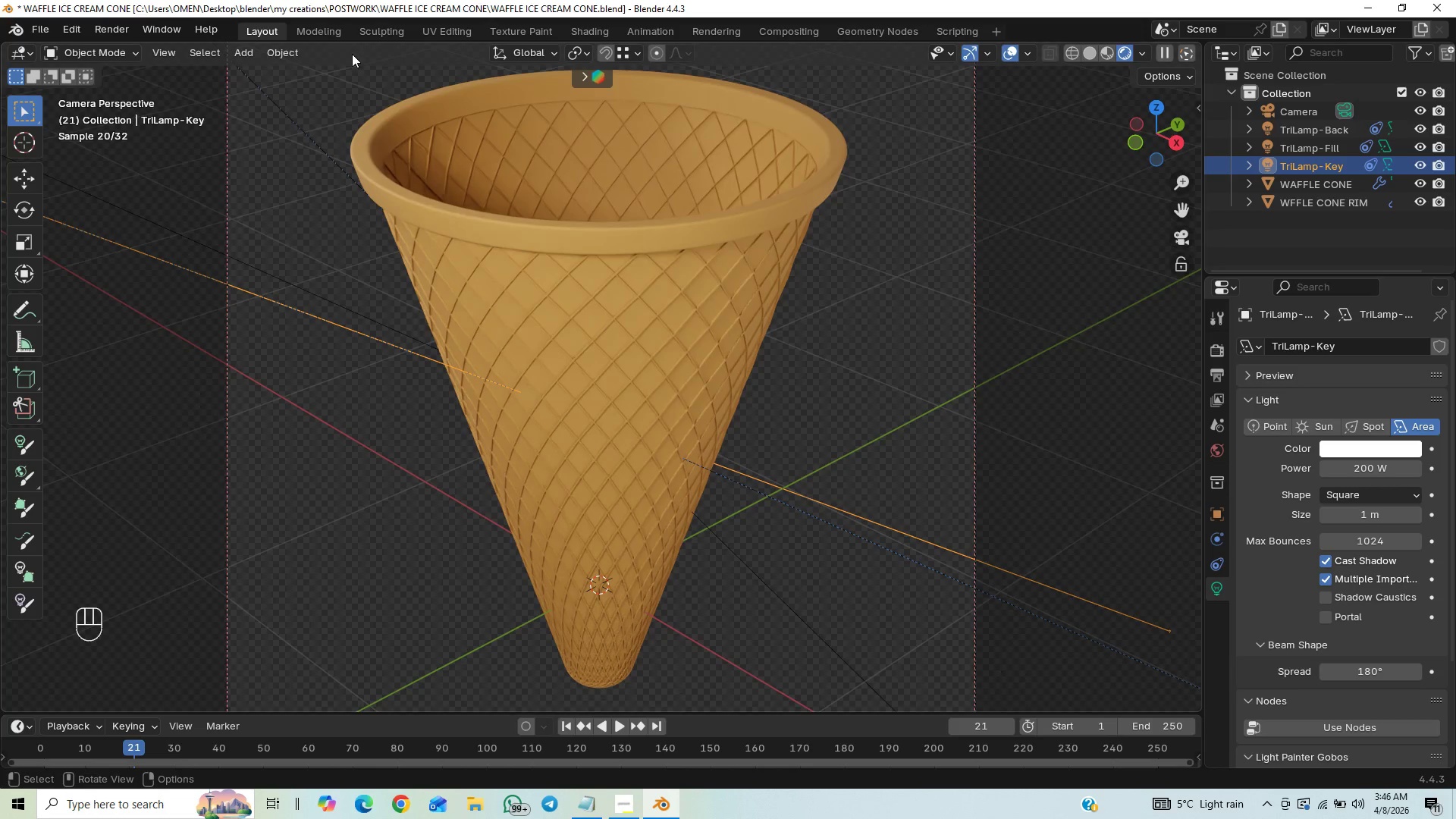 
wait(7.75)
 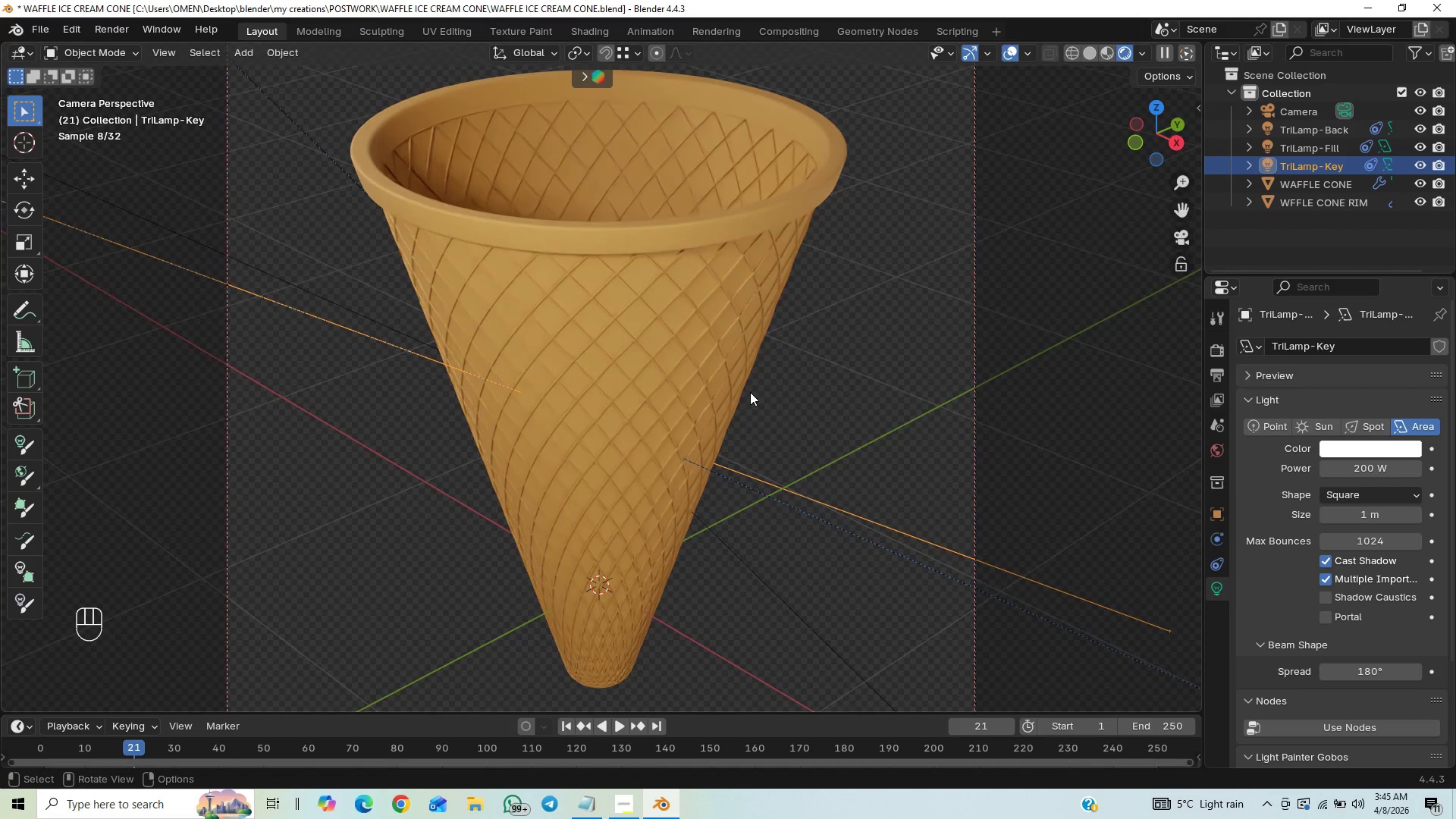 
left_click([581, 28])
 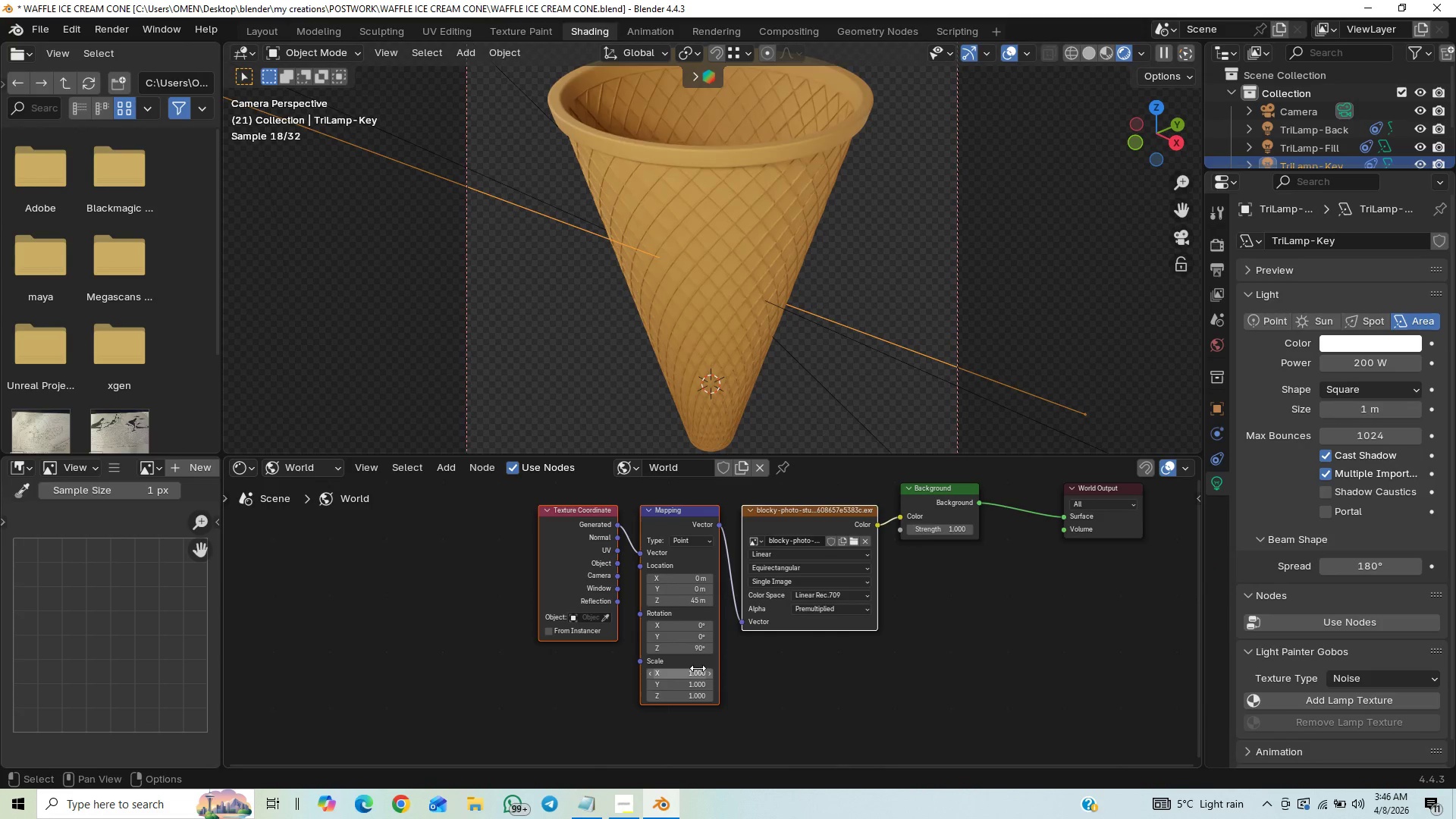 
left_click([686, 649])
 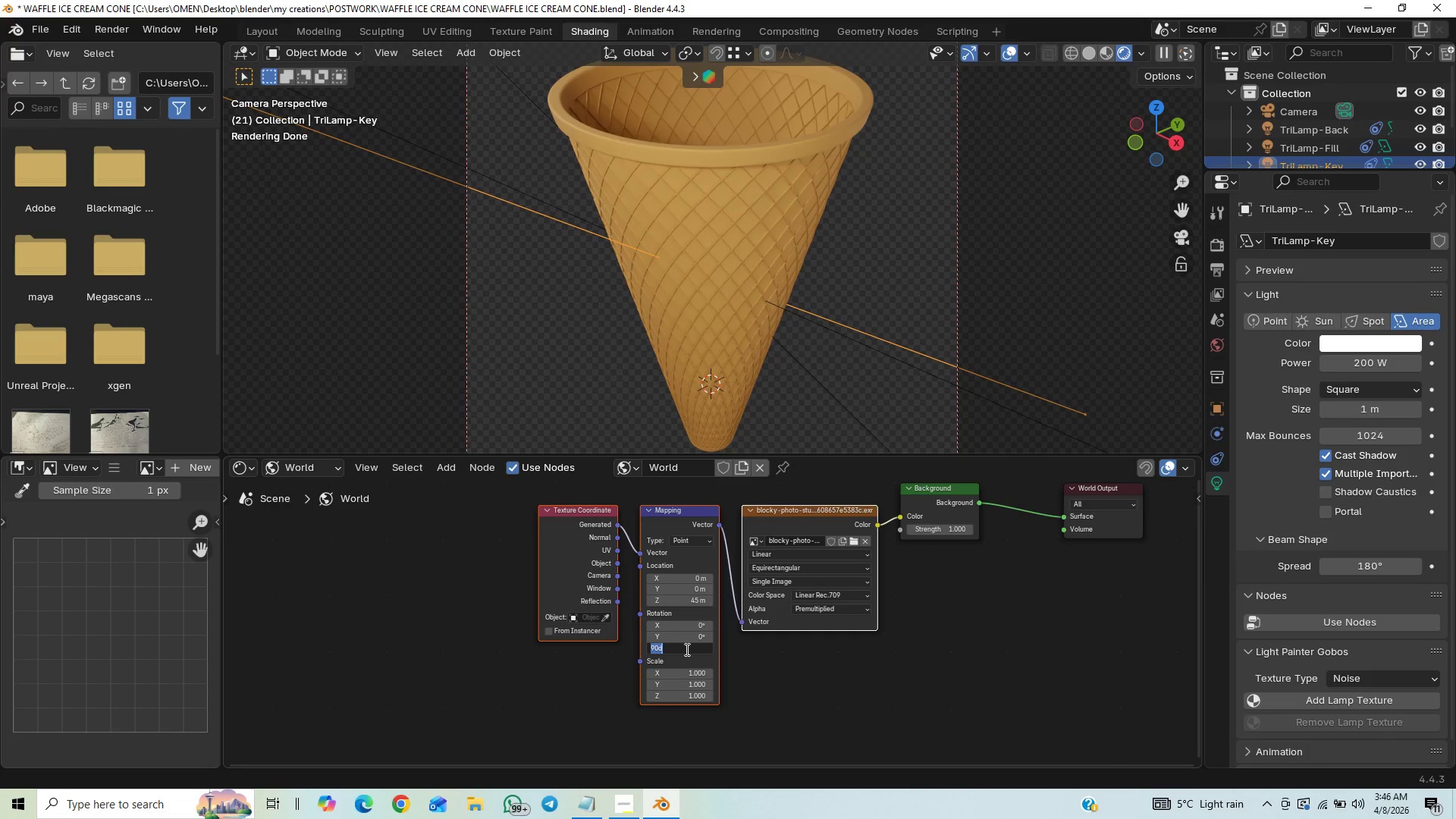 
type(75)
 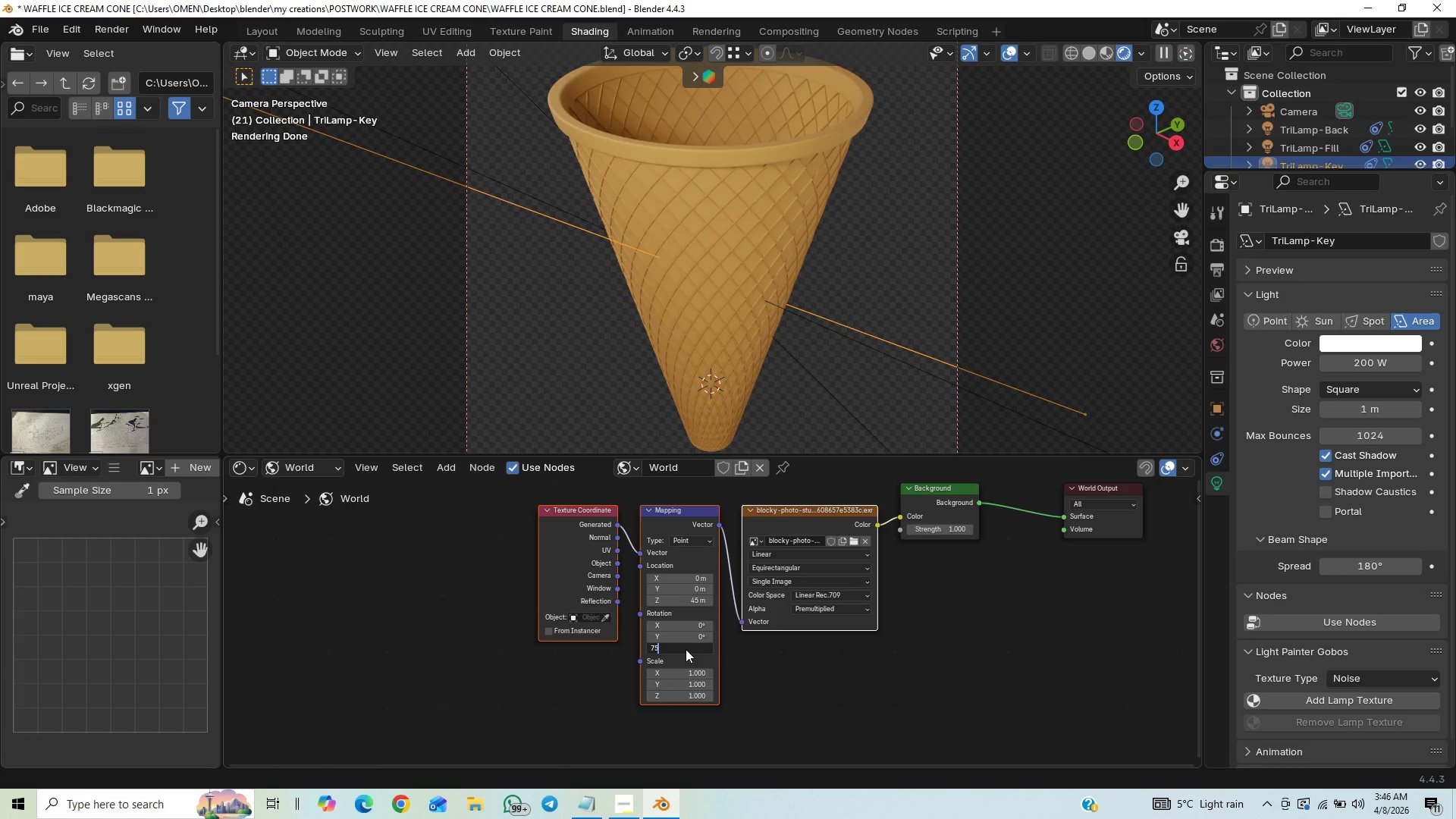 
key(Enter)
 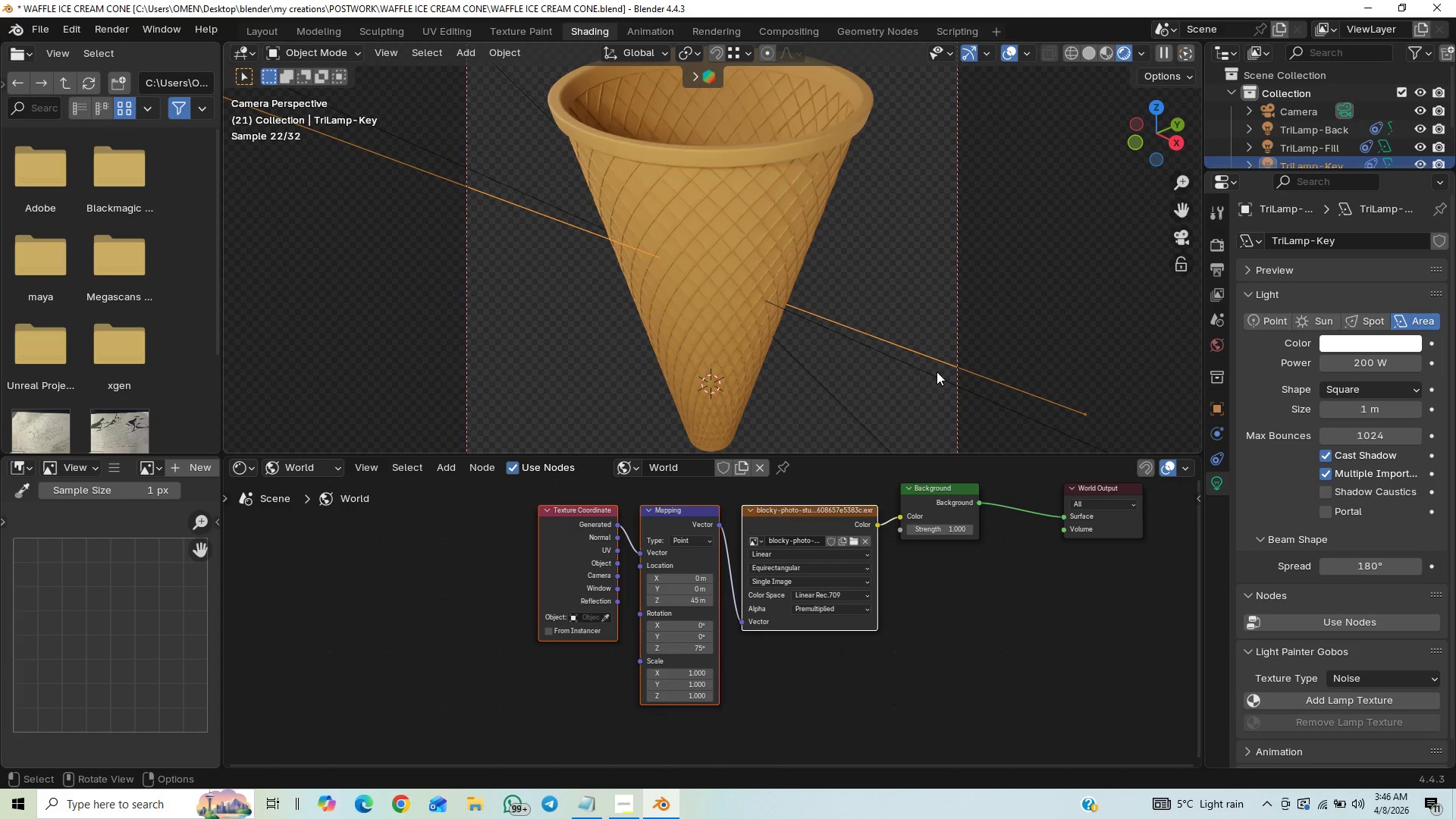 
left_click_drag(start_coordinate=[700, 642], to_coordinate=[698, 165])
 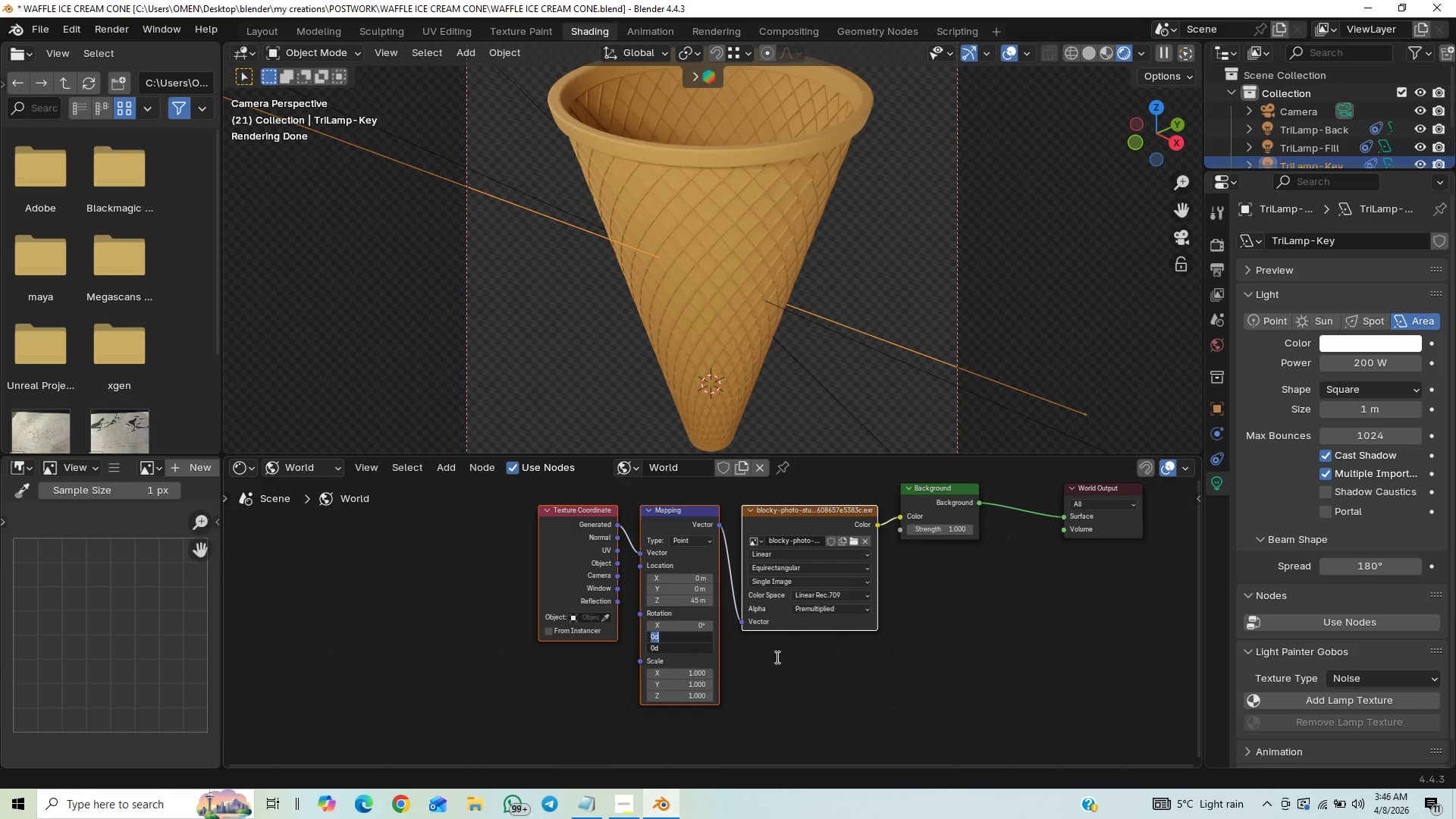 
left_click([776, 657])
 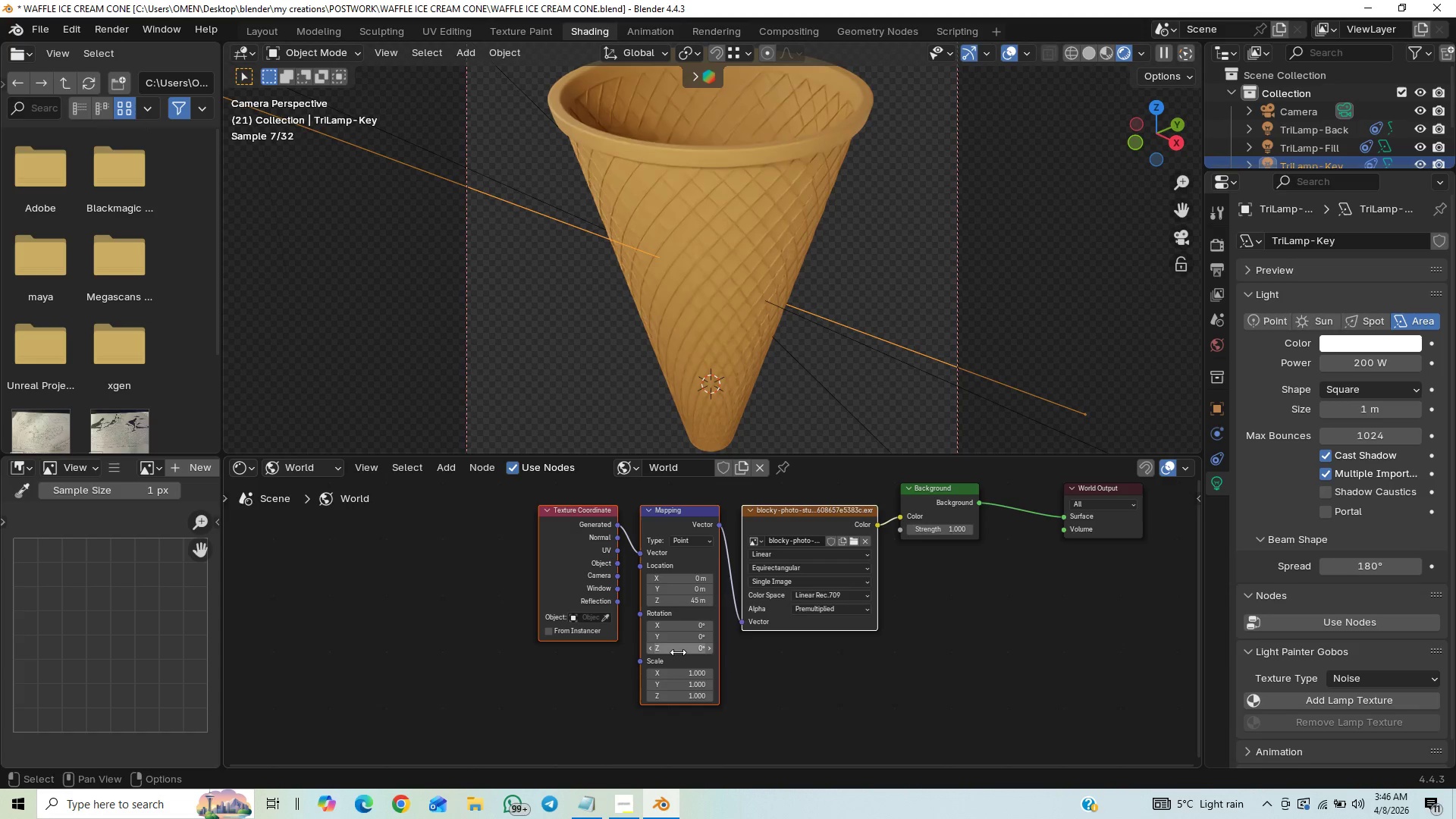 
left_click([676, 649])
 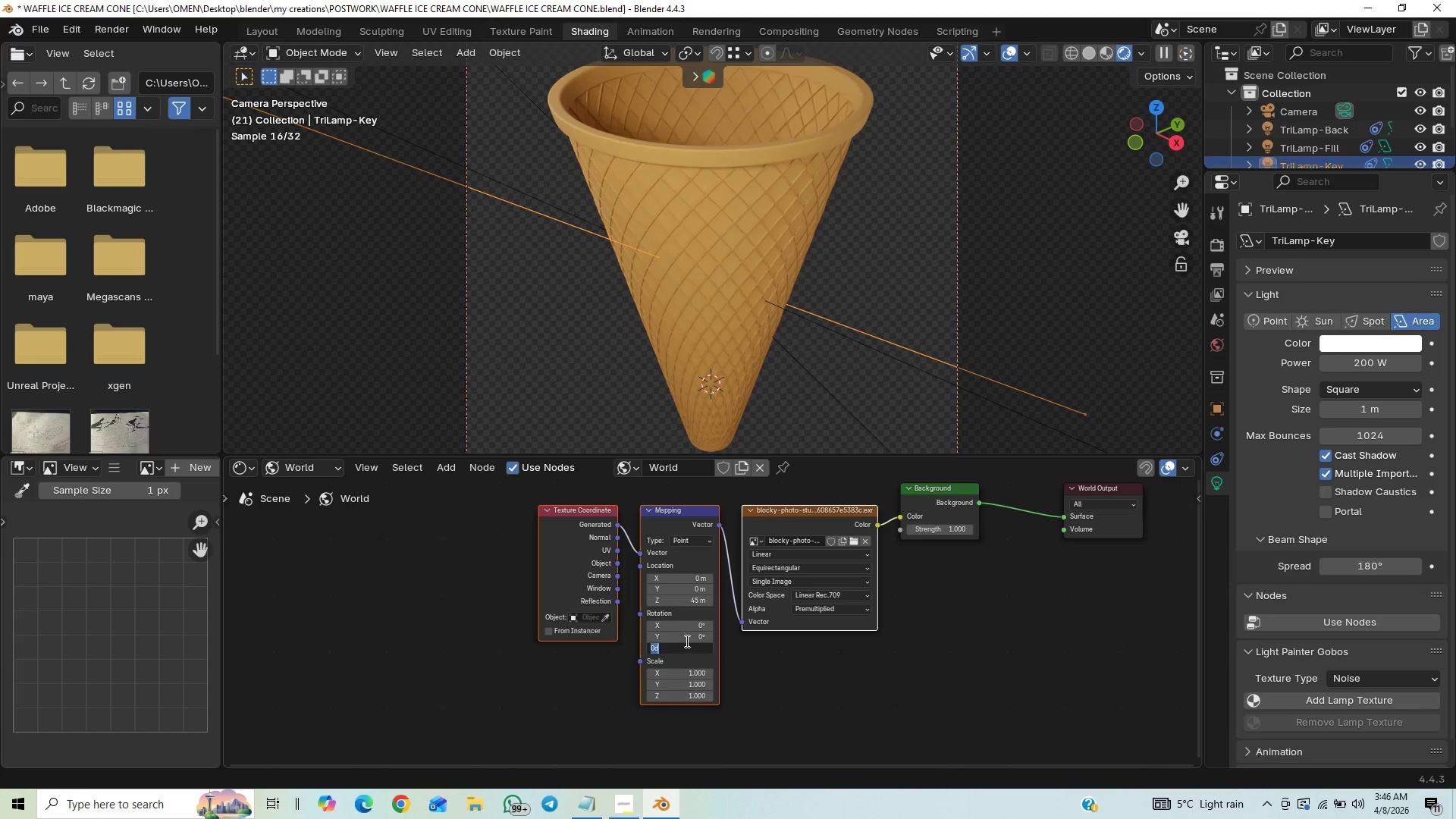 
type(75)
 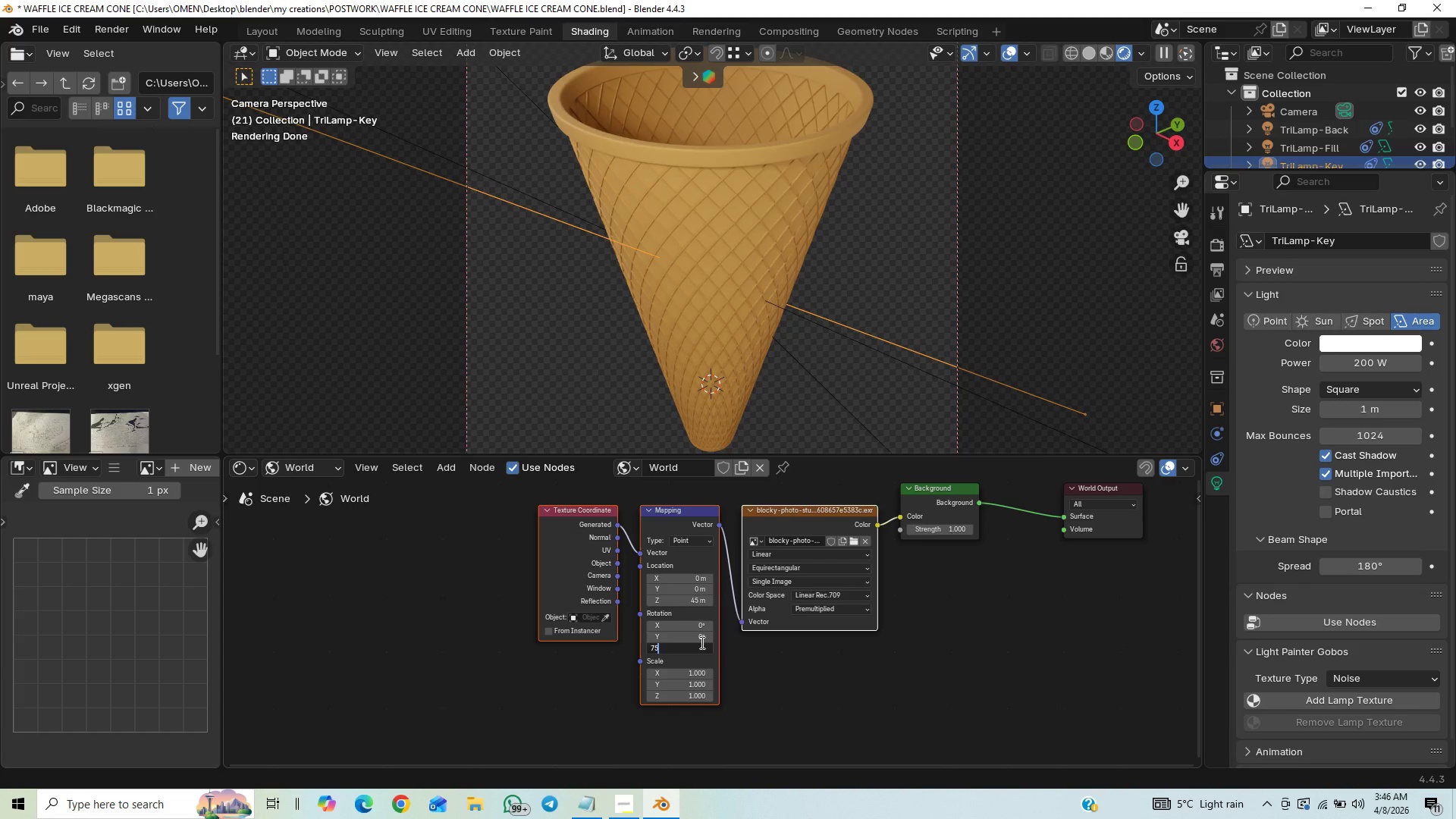 
key(Enter)
 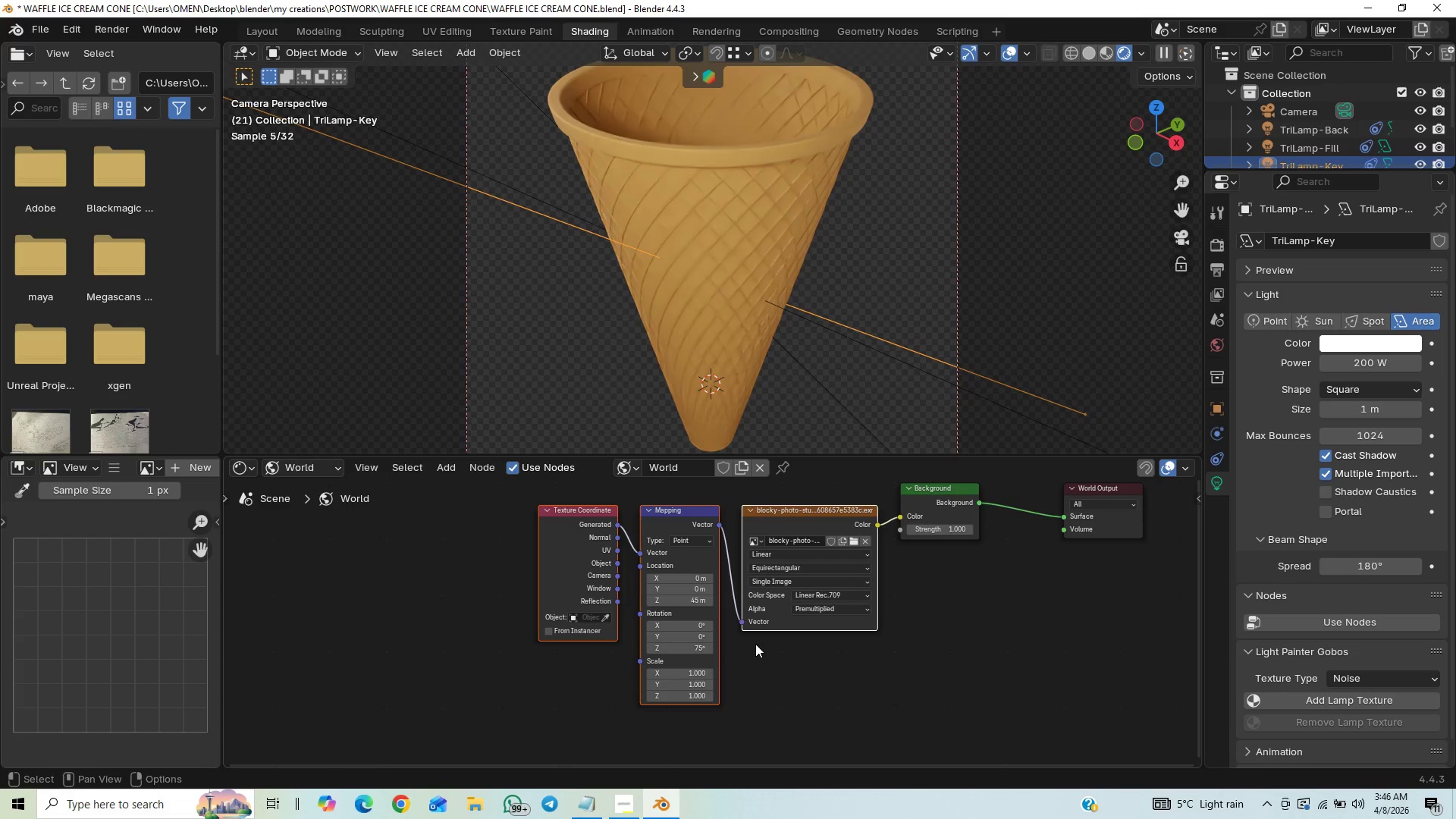 
mouse_move([799, 592])
 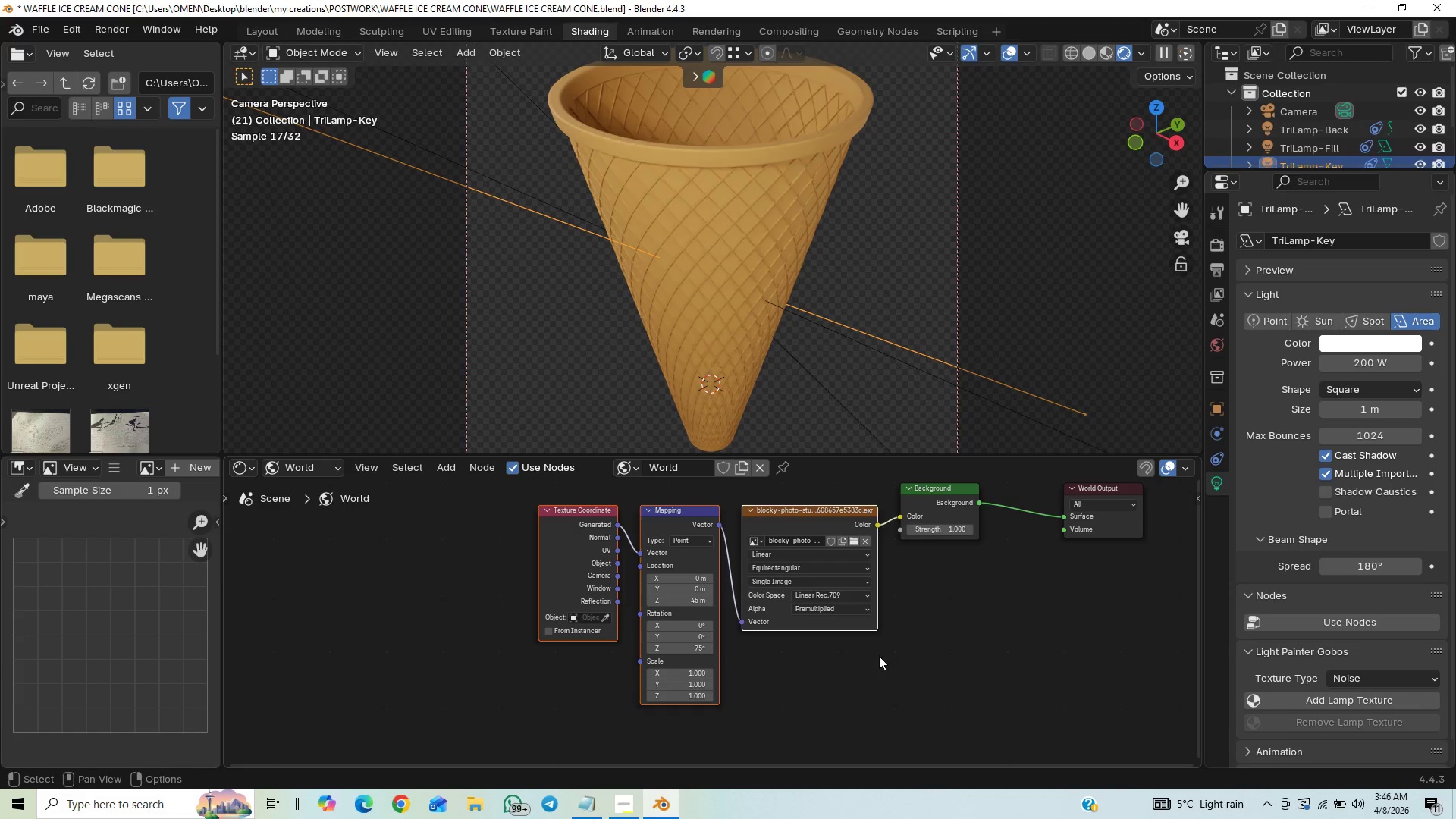 
hold_key(key=ControlLeft, duration=1.03)
 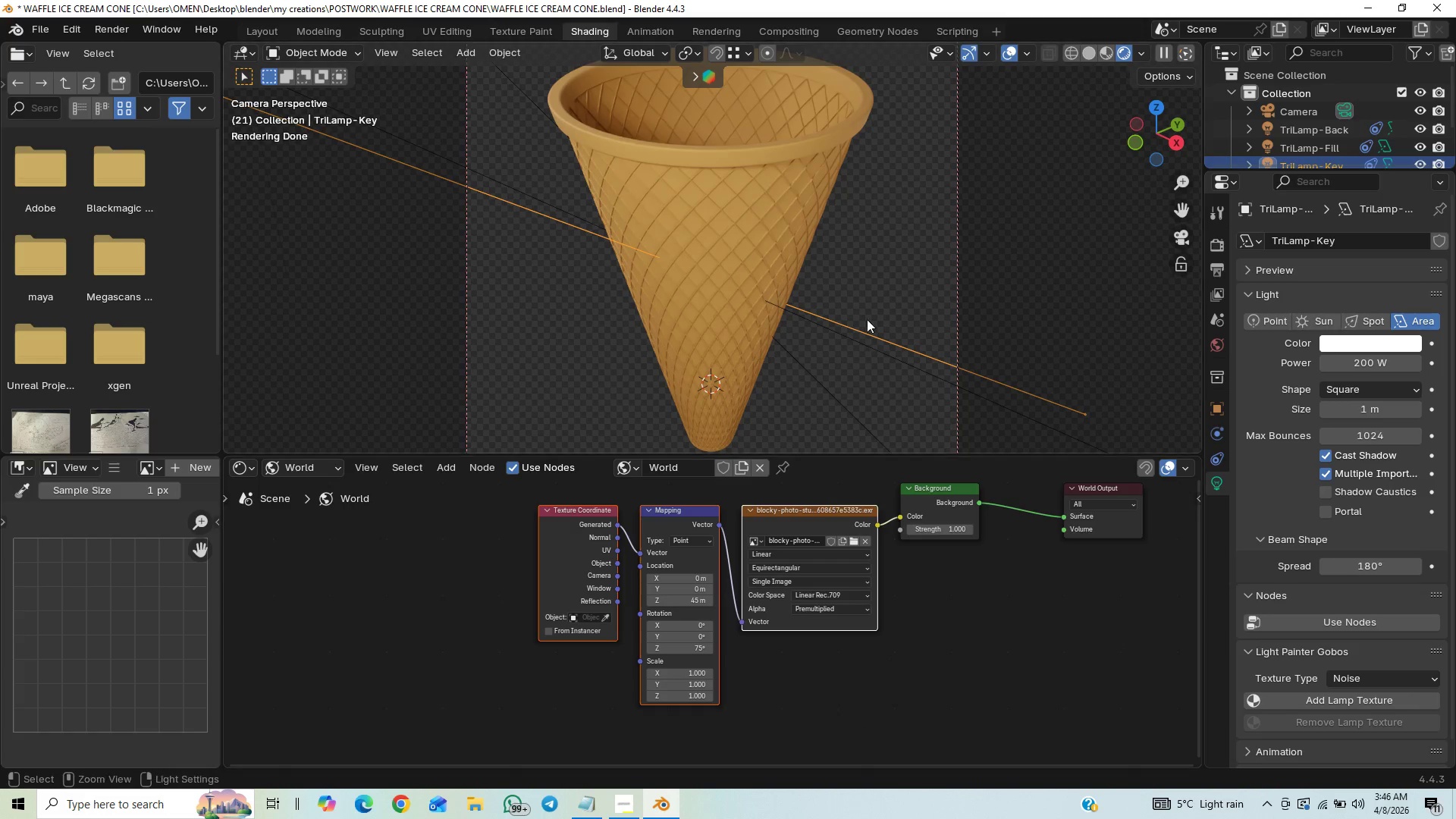 
hold_key(key=ControlLeft, duration=0.98)
 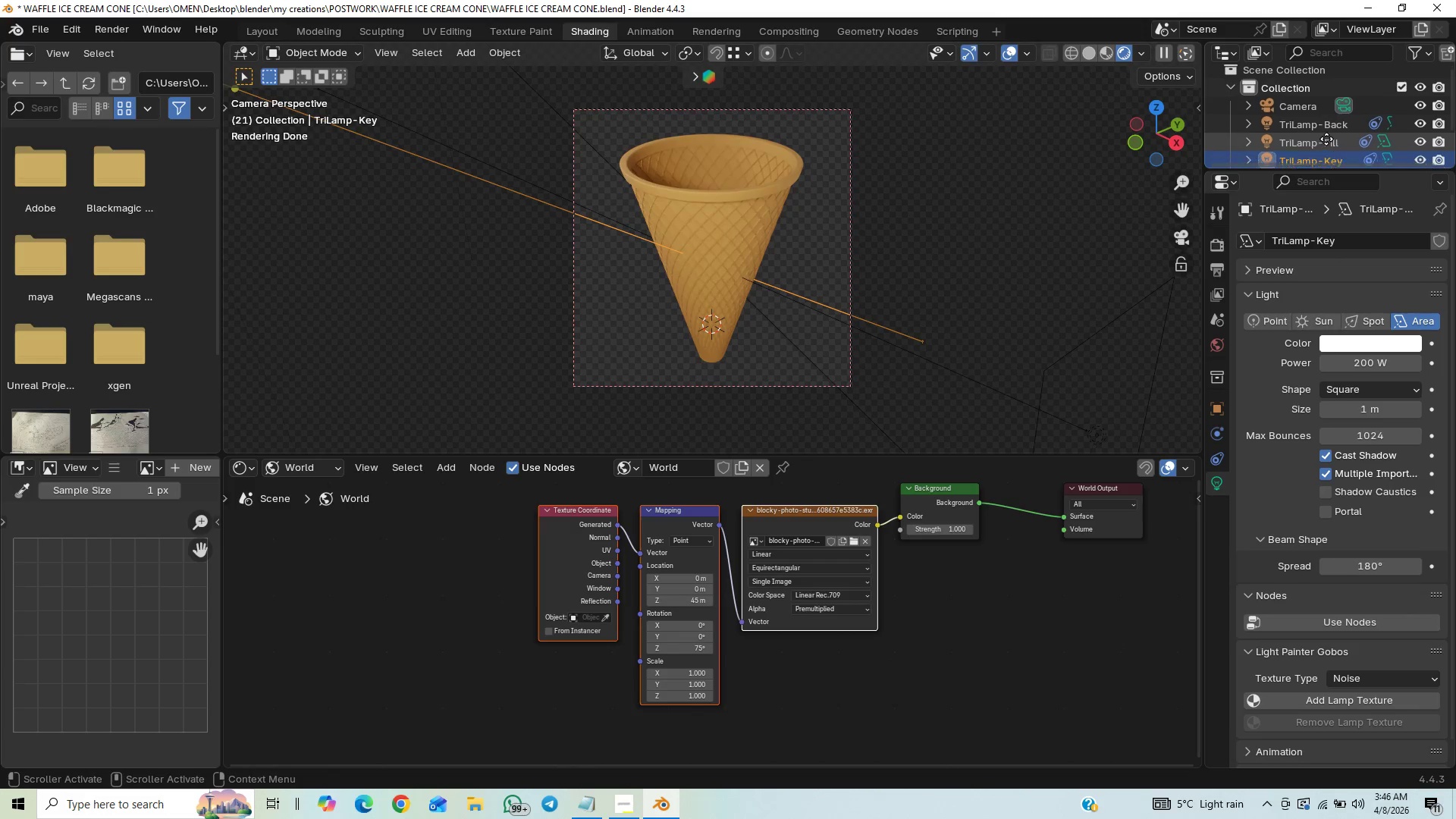 
wait(9.34)
 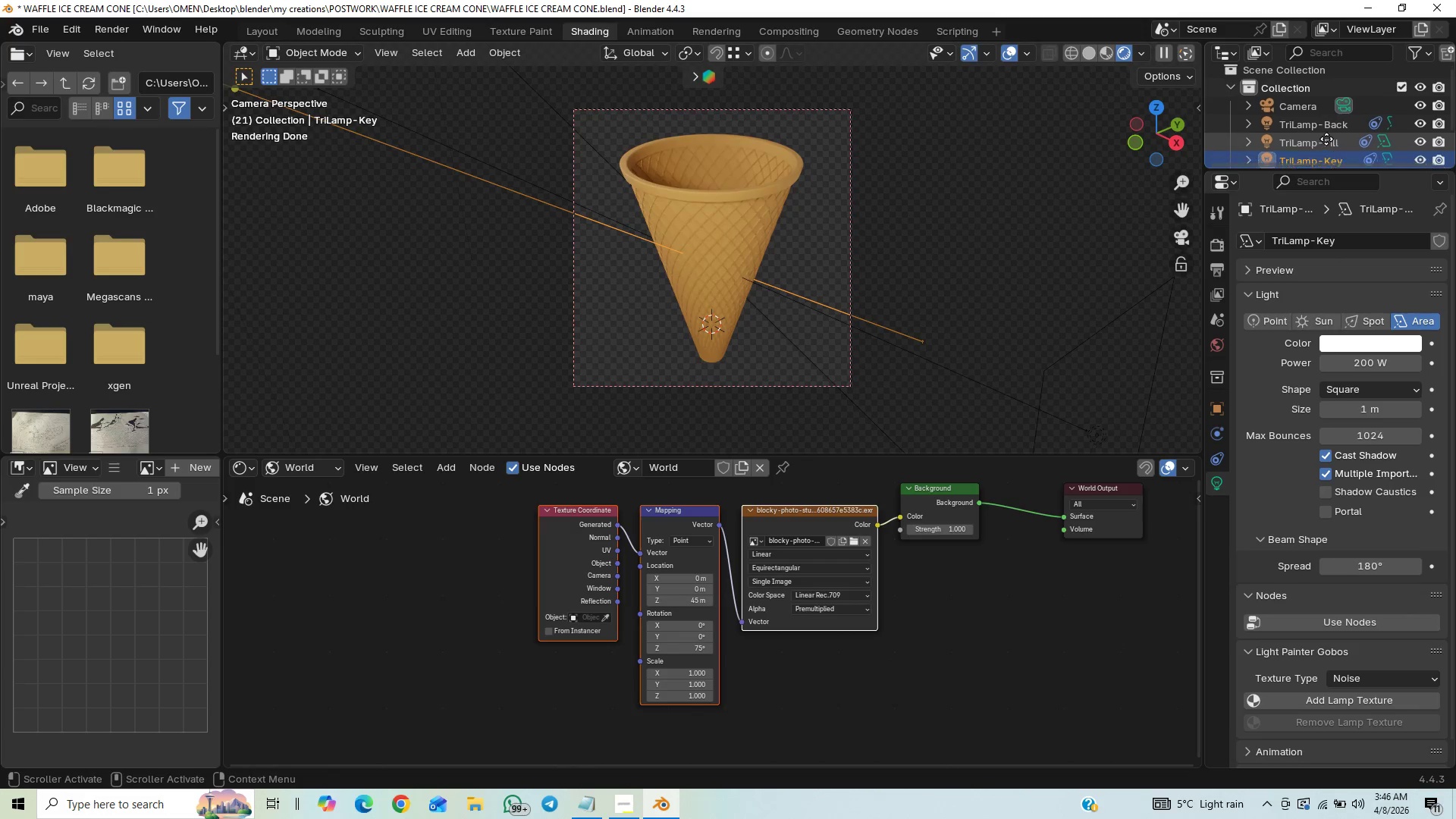 
left_click([1416, 111])
 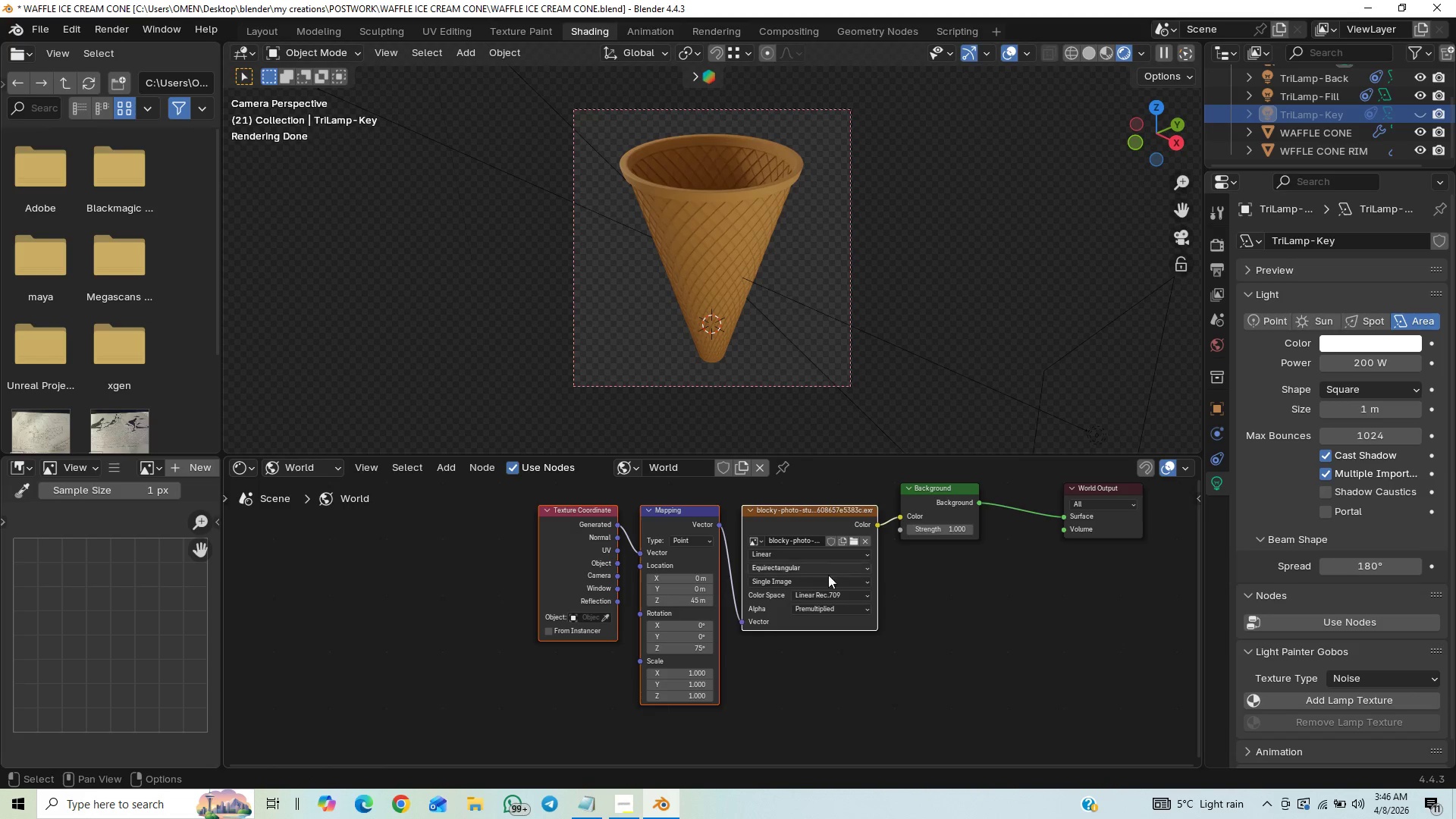 
left_click([672, 650])
 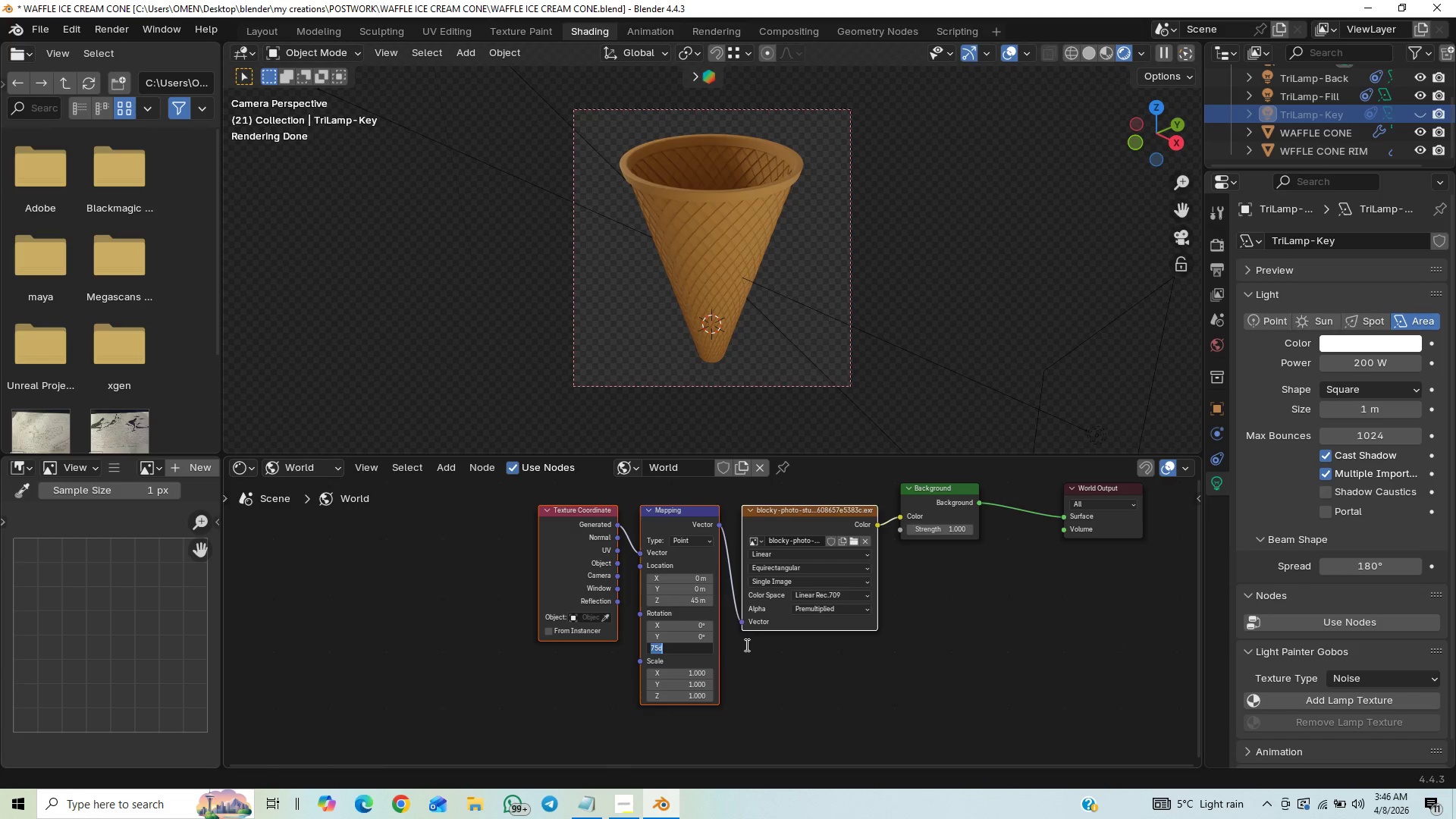 
key(0)
 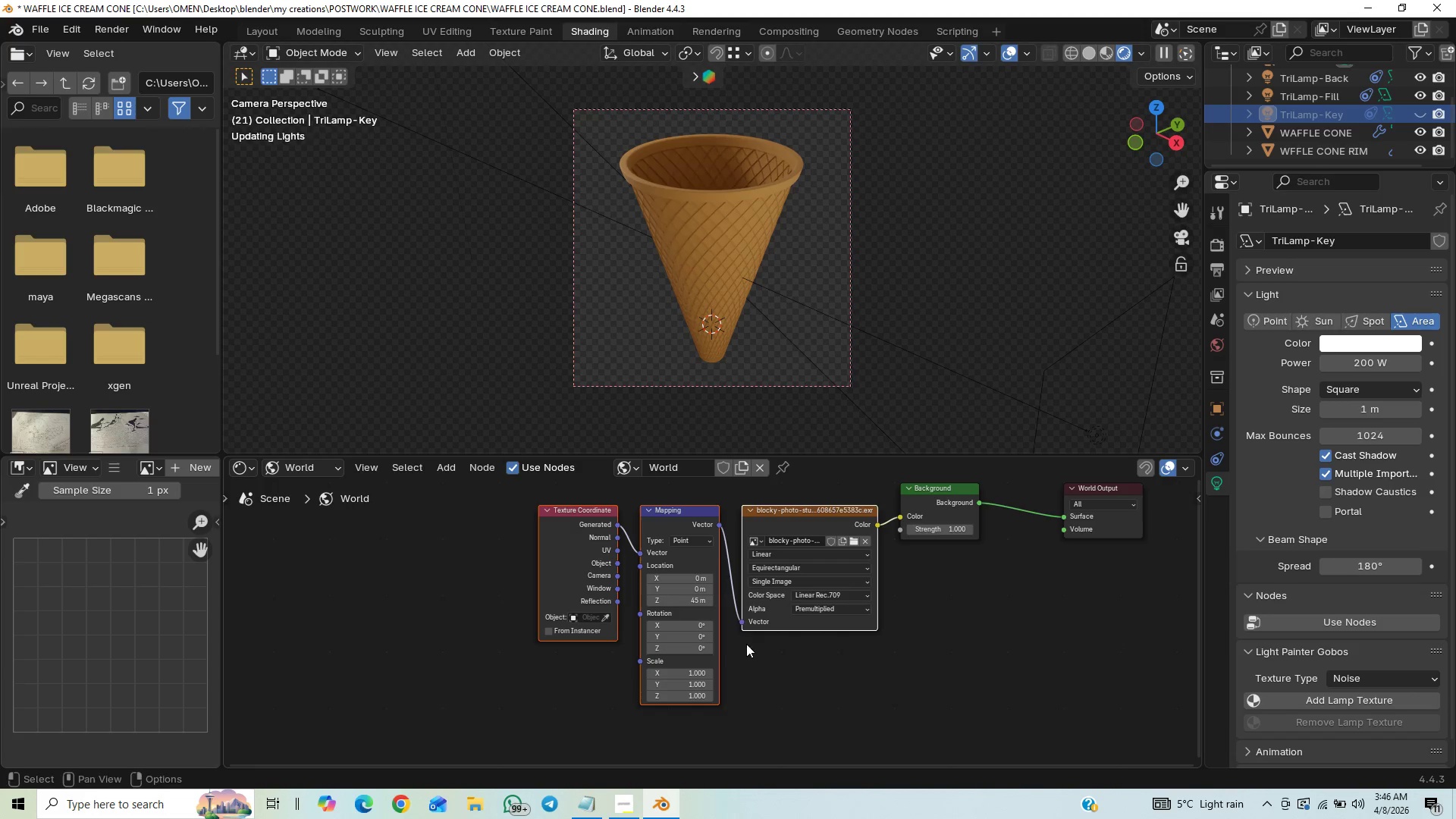 
key(Enter)
 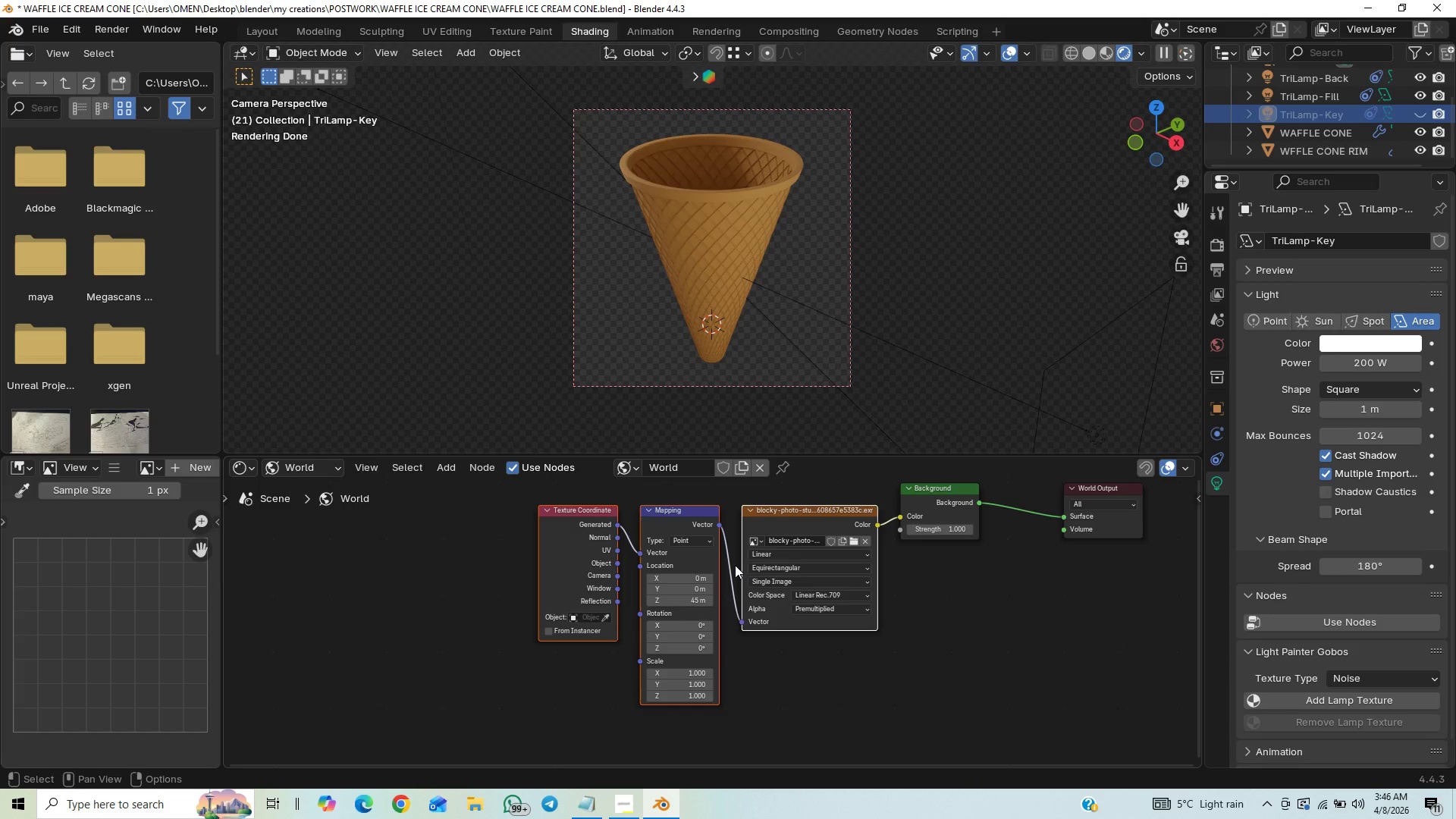 
wait(5.7)
 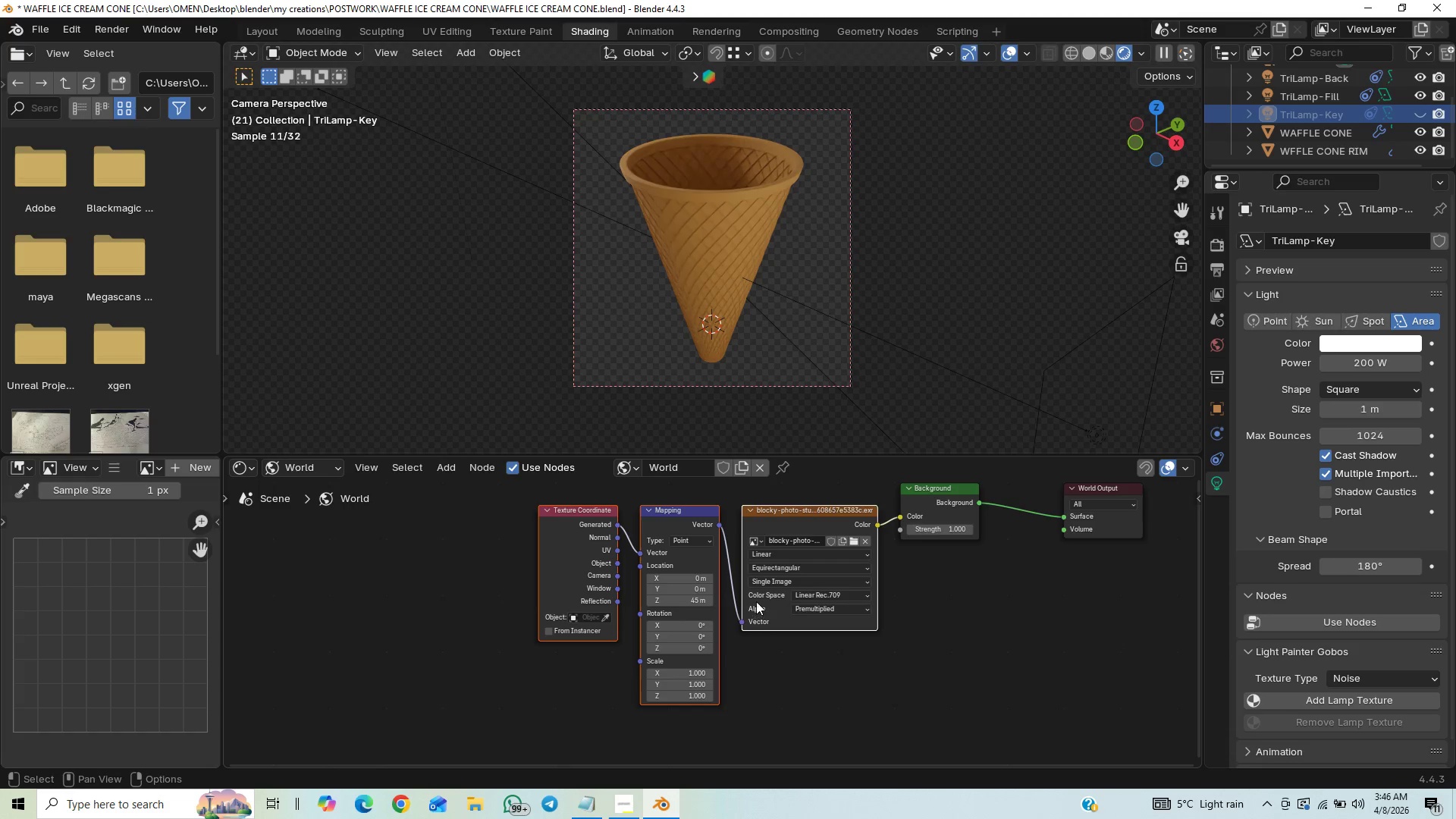 
key(Control+Z)
 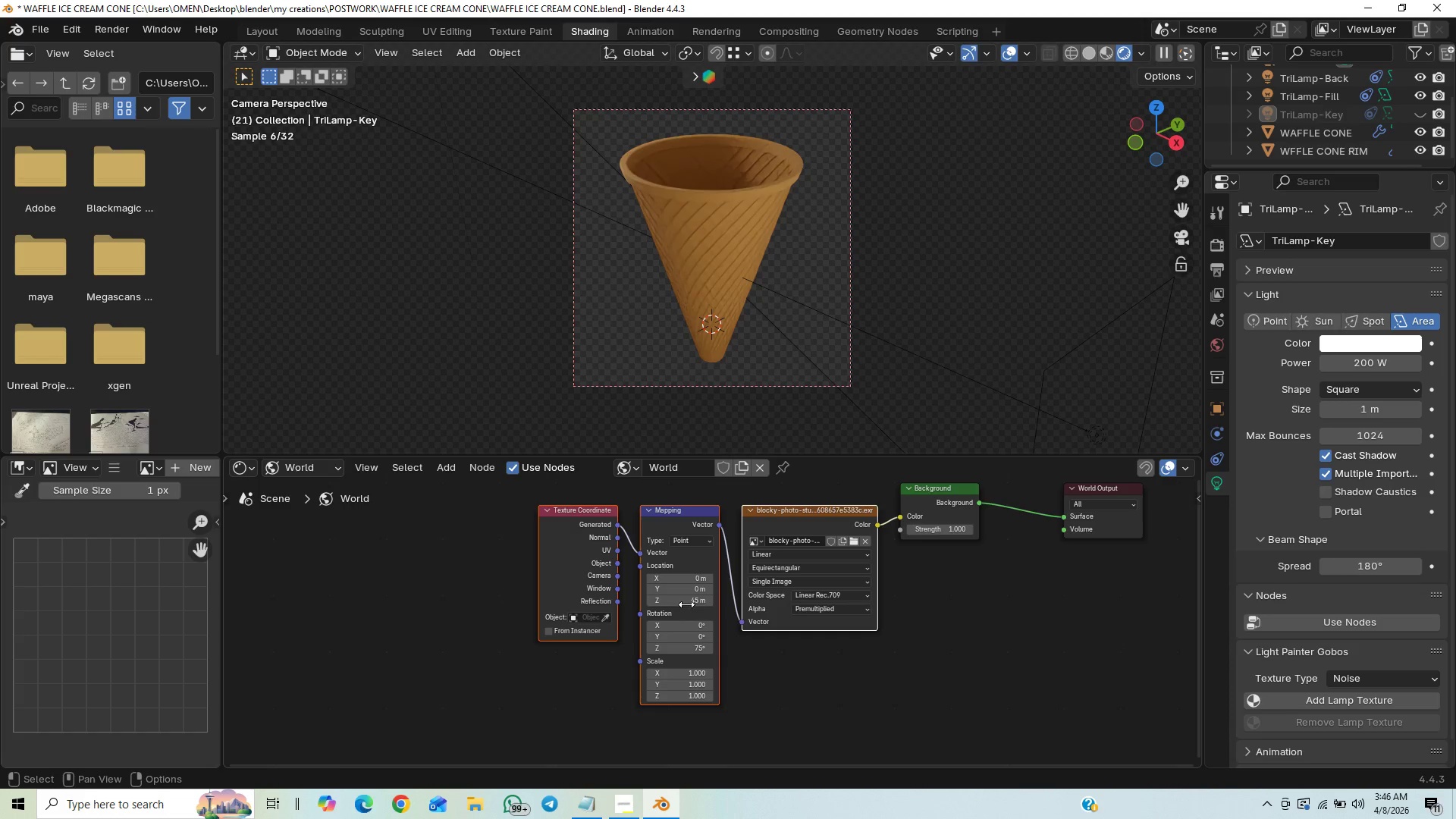 
left_click([687, 598])
 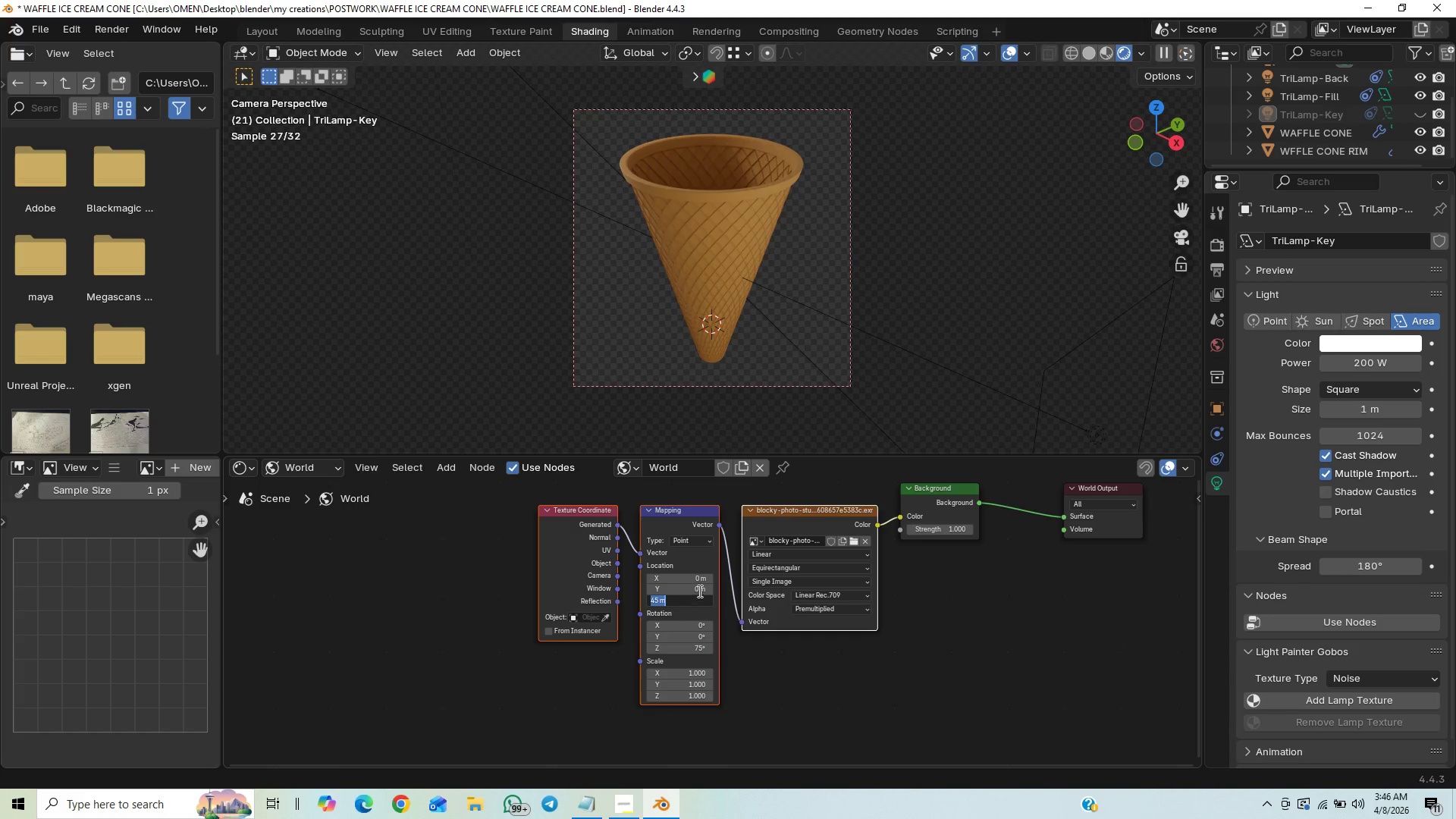 
key(0)
 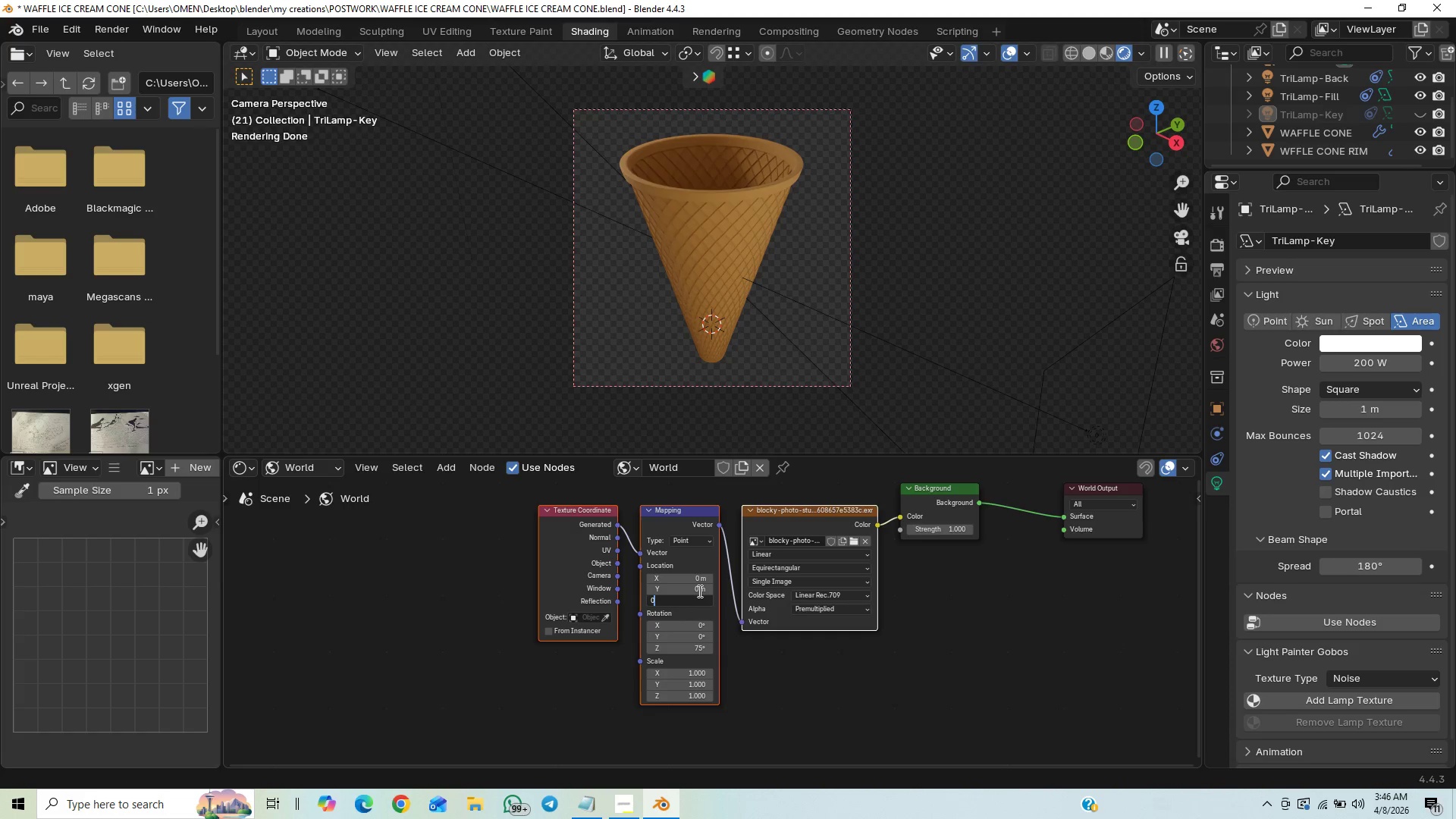 
key(Enter)
 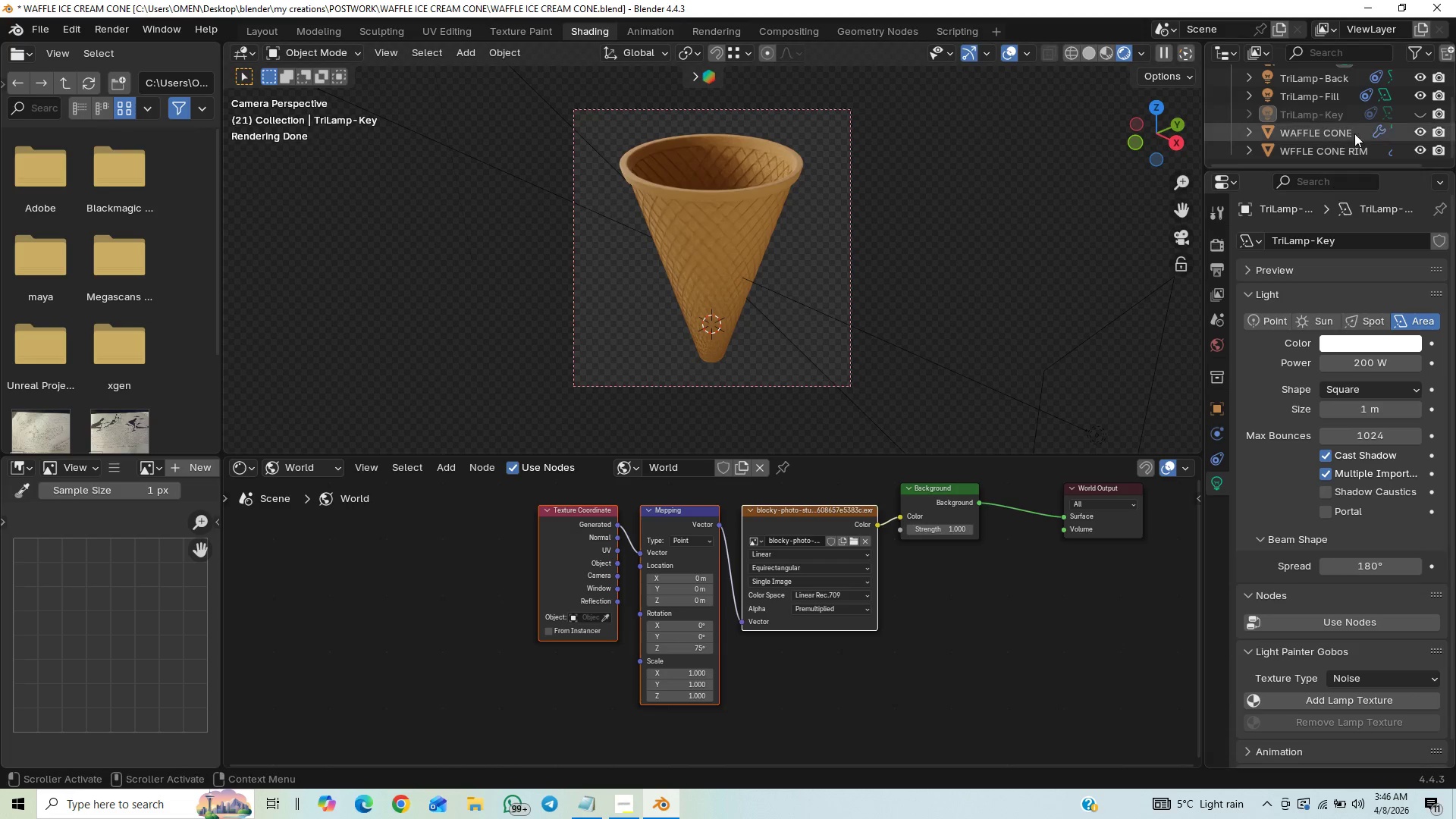 
wait(5.14)
 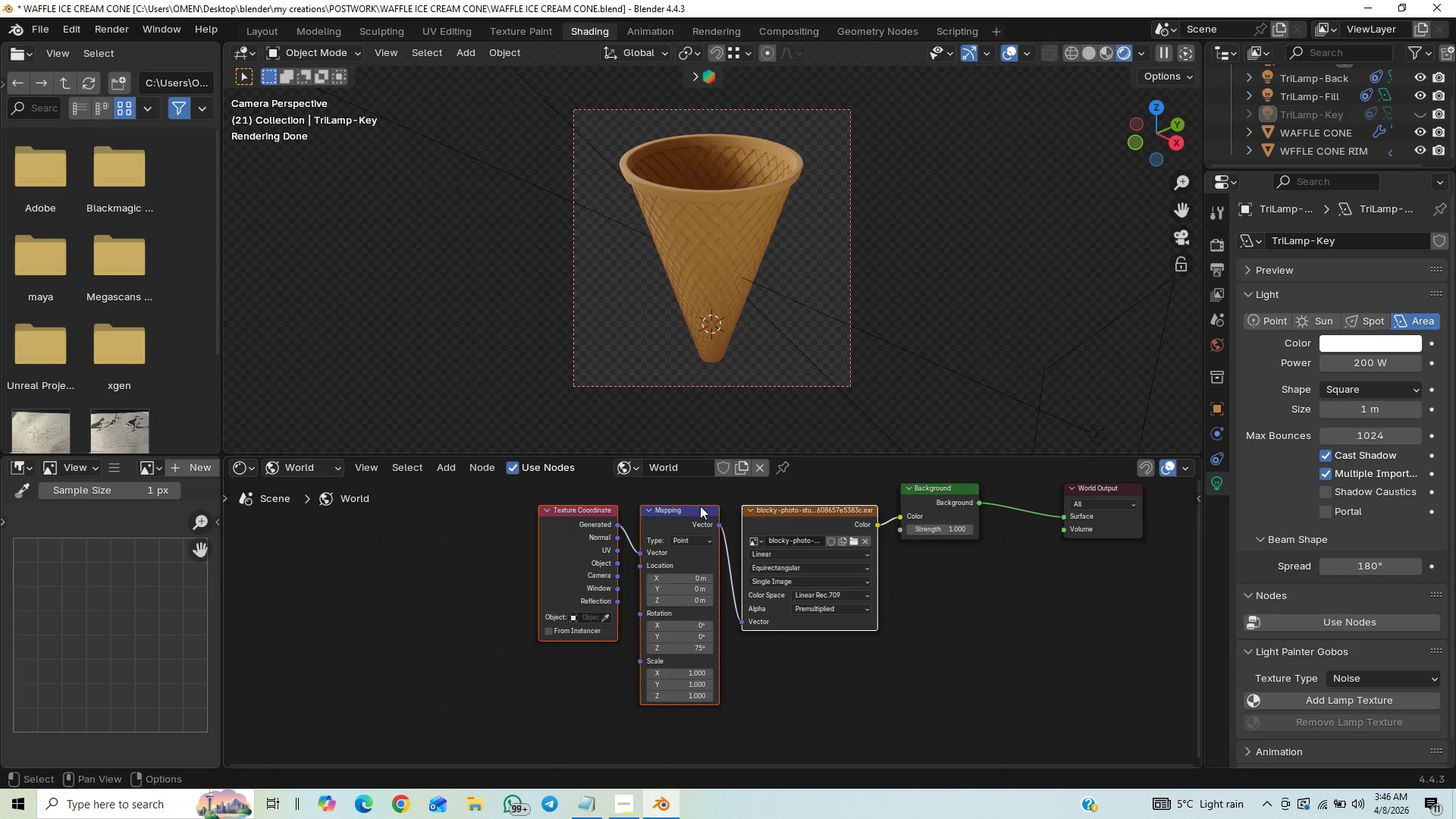 
left_click([1417, 109])
 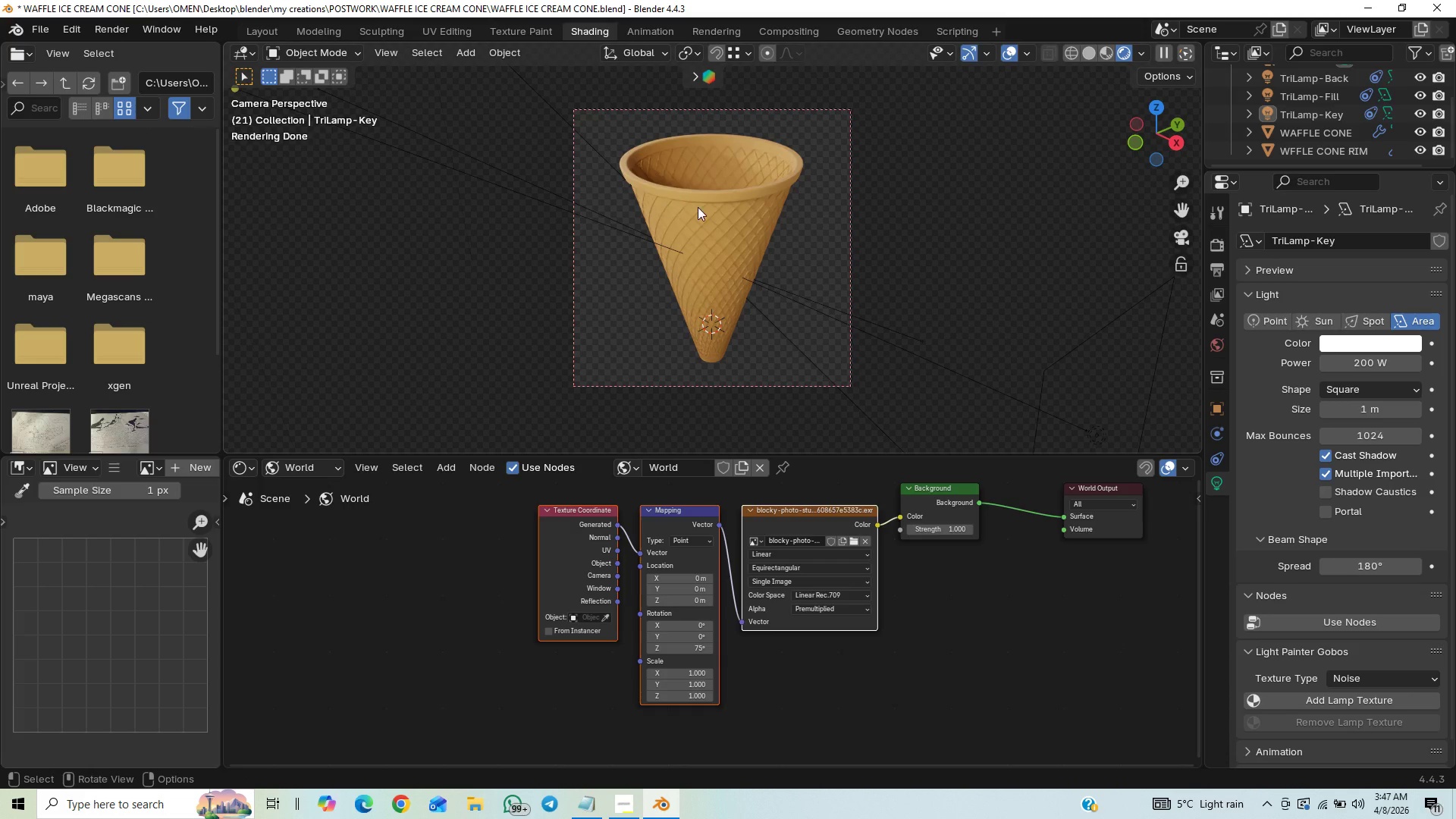 
wait(9.03)
 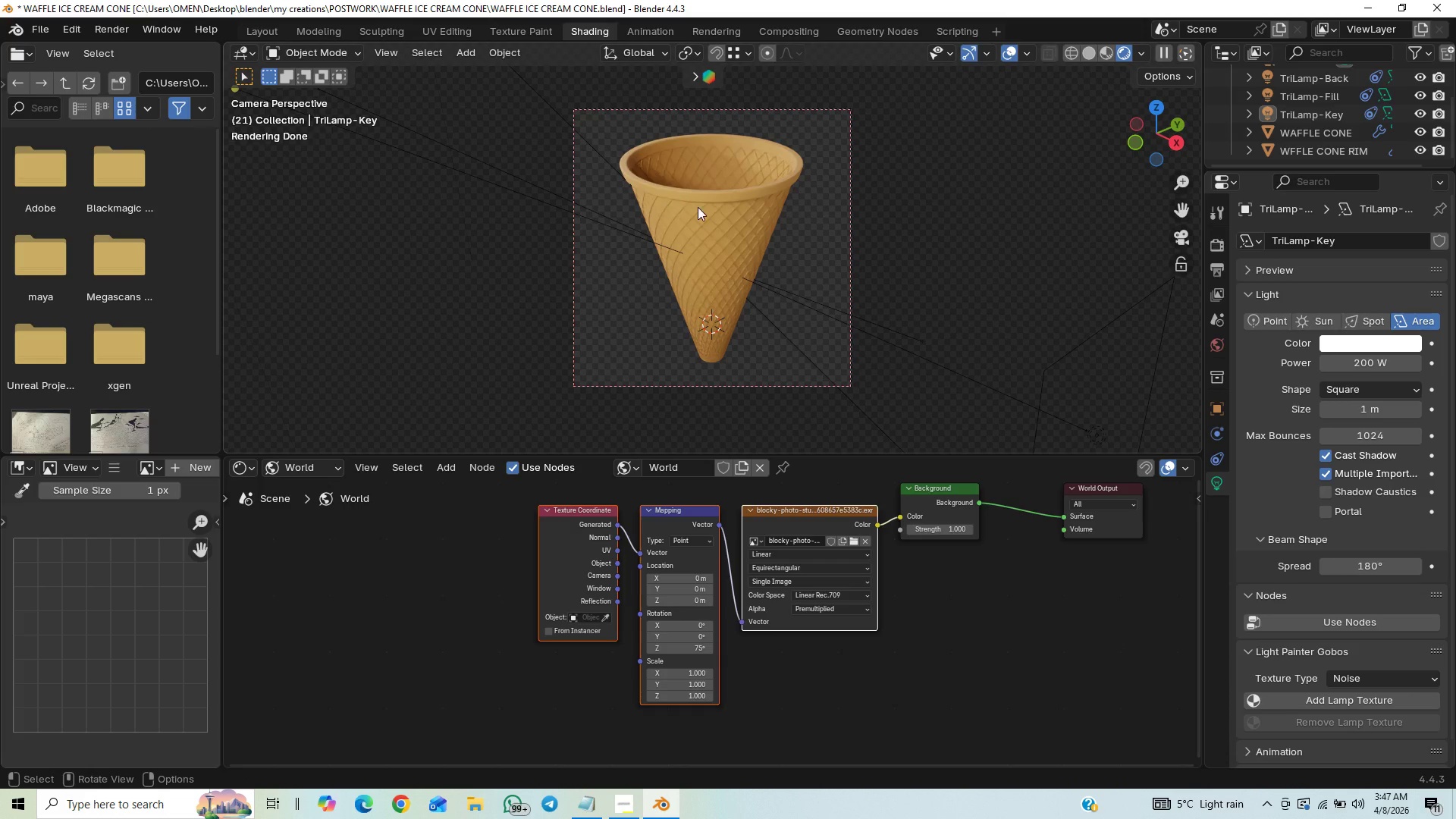 
left_click([1379, 360])
 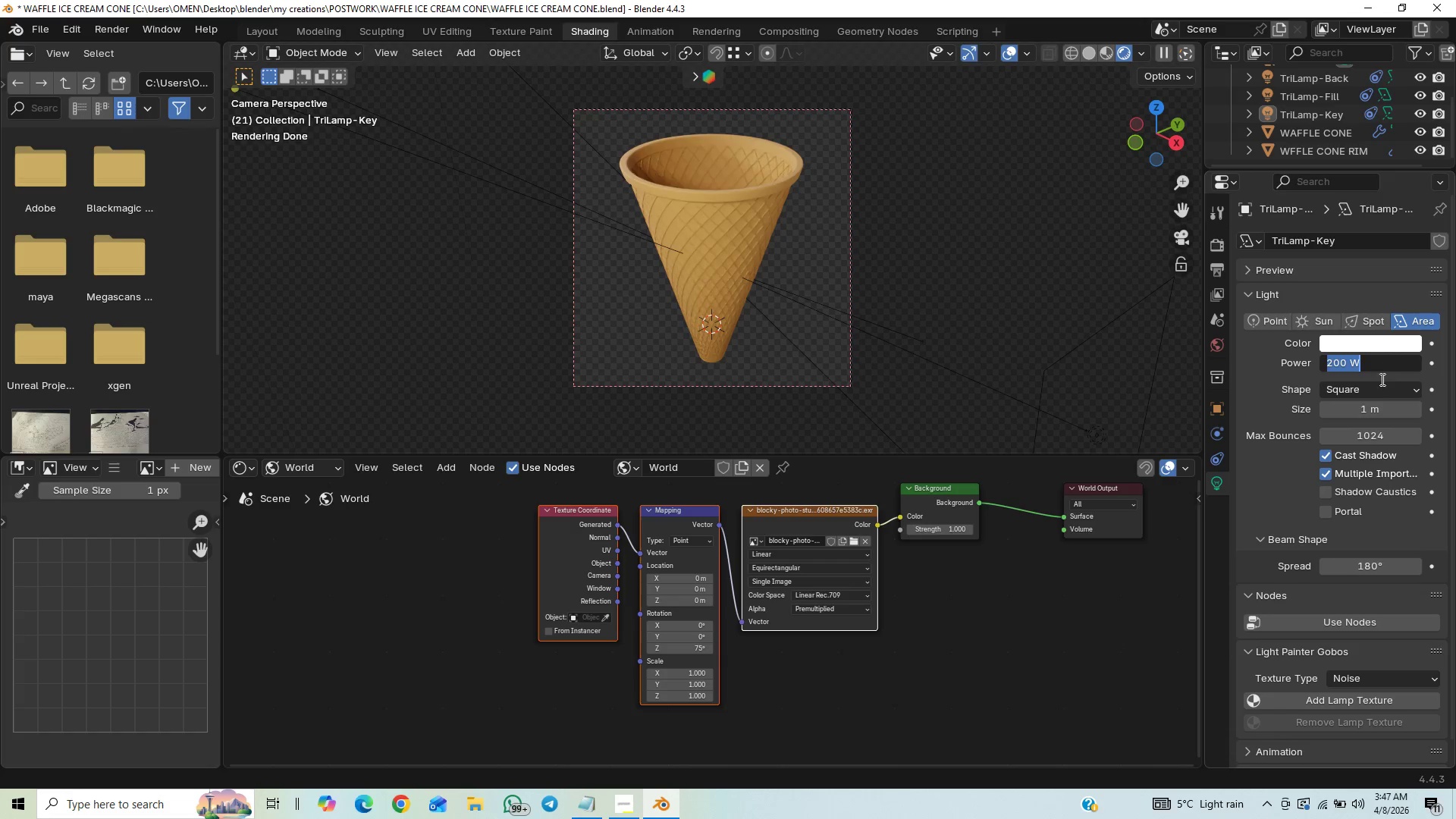 
type(150)
 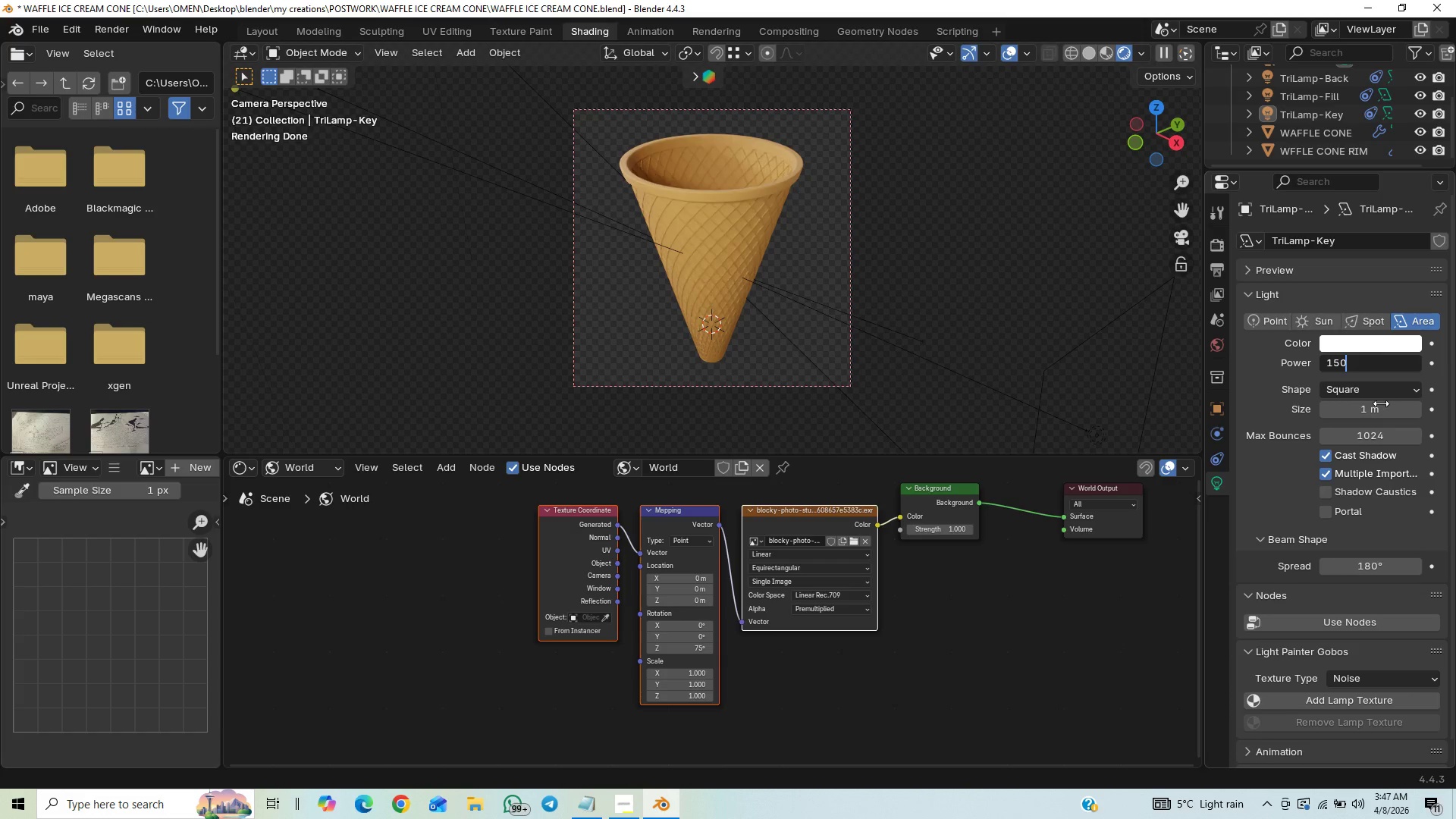 
key(Enter)
 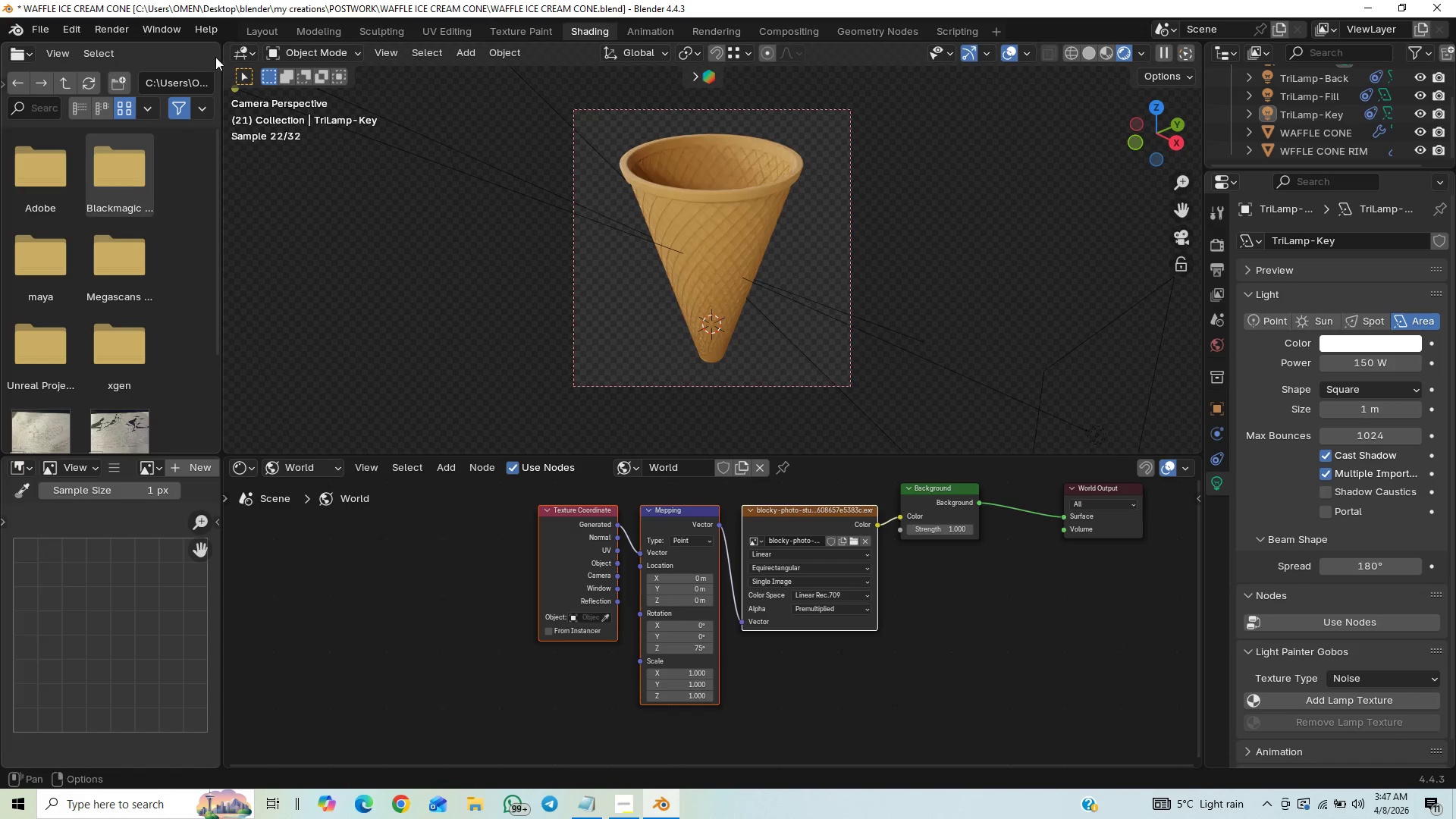 
left_click([260, 29])
 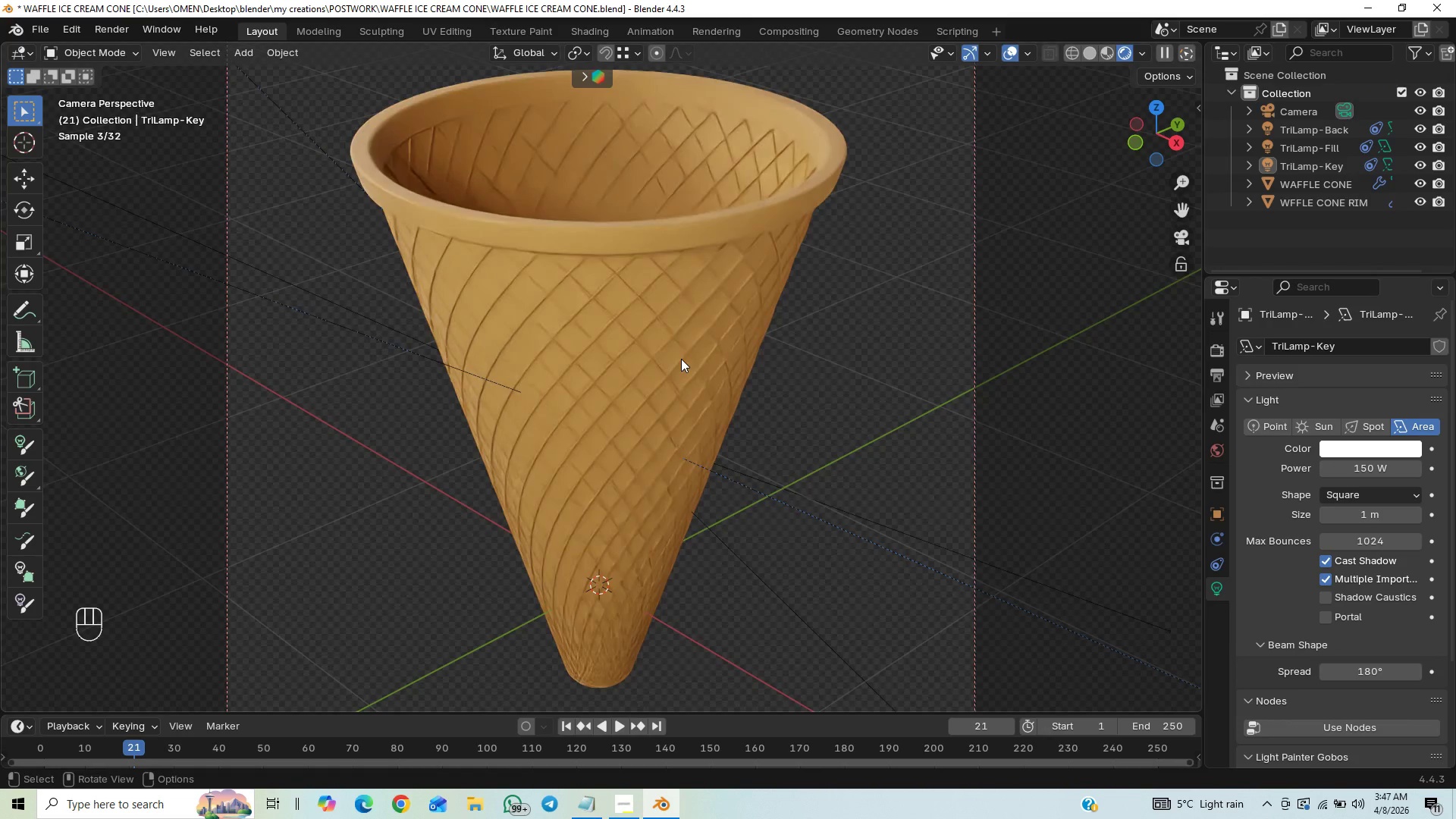 
scroll: coordinate [738, 349], scroll_direction: down, amount: 1.0
 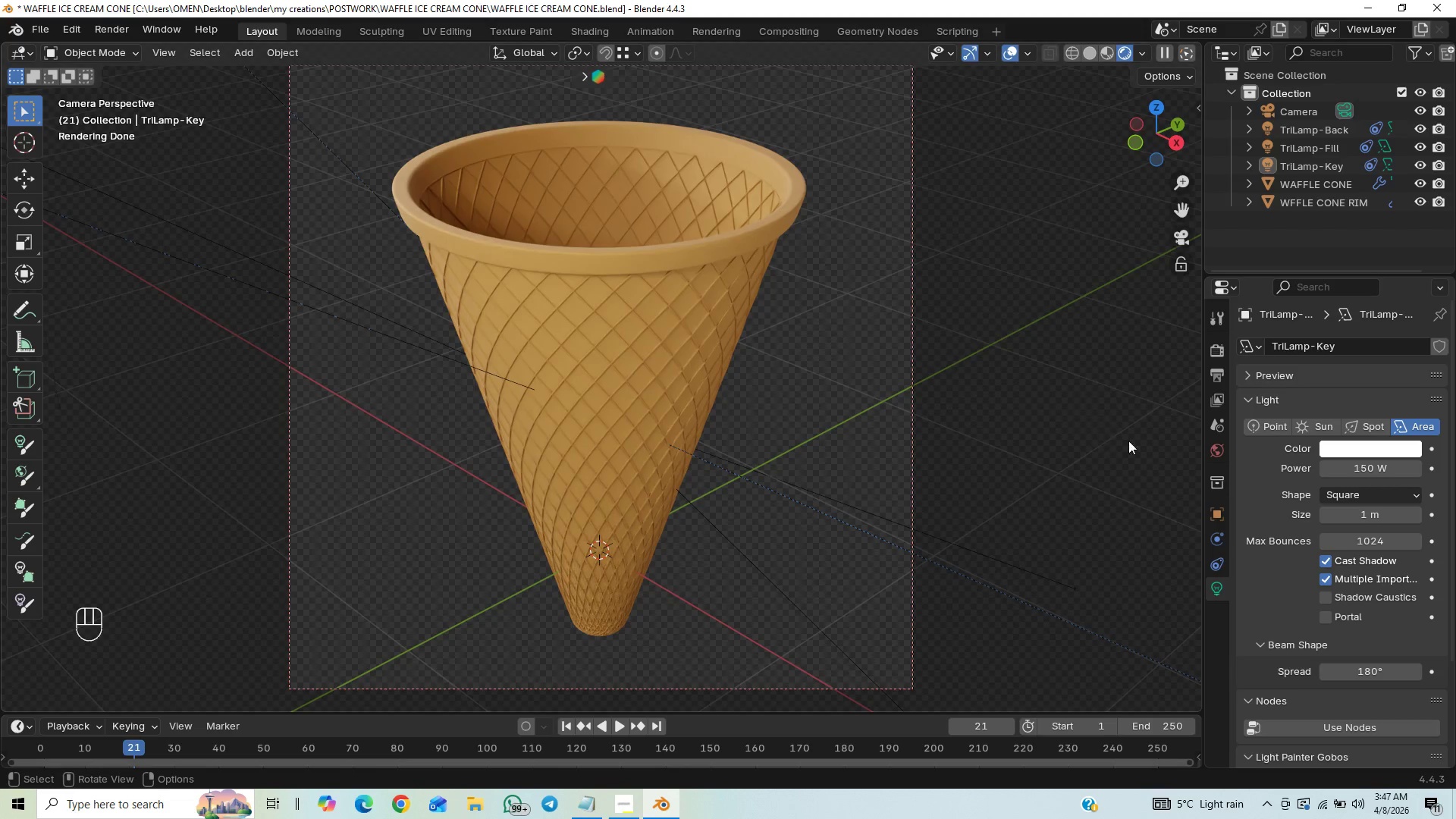 
wait(11.05)
 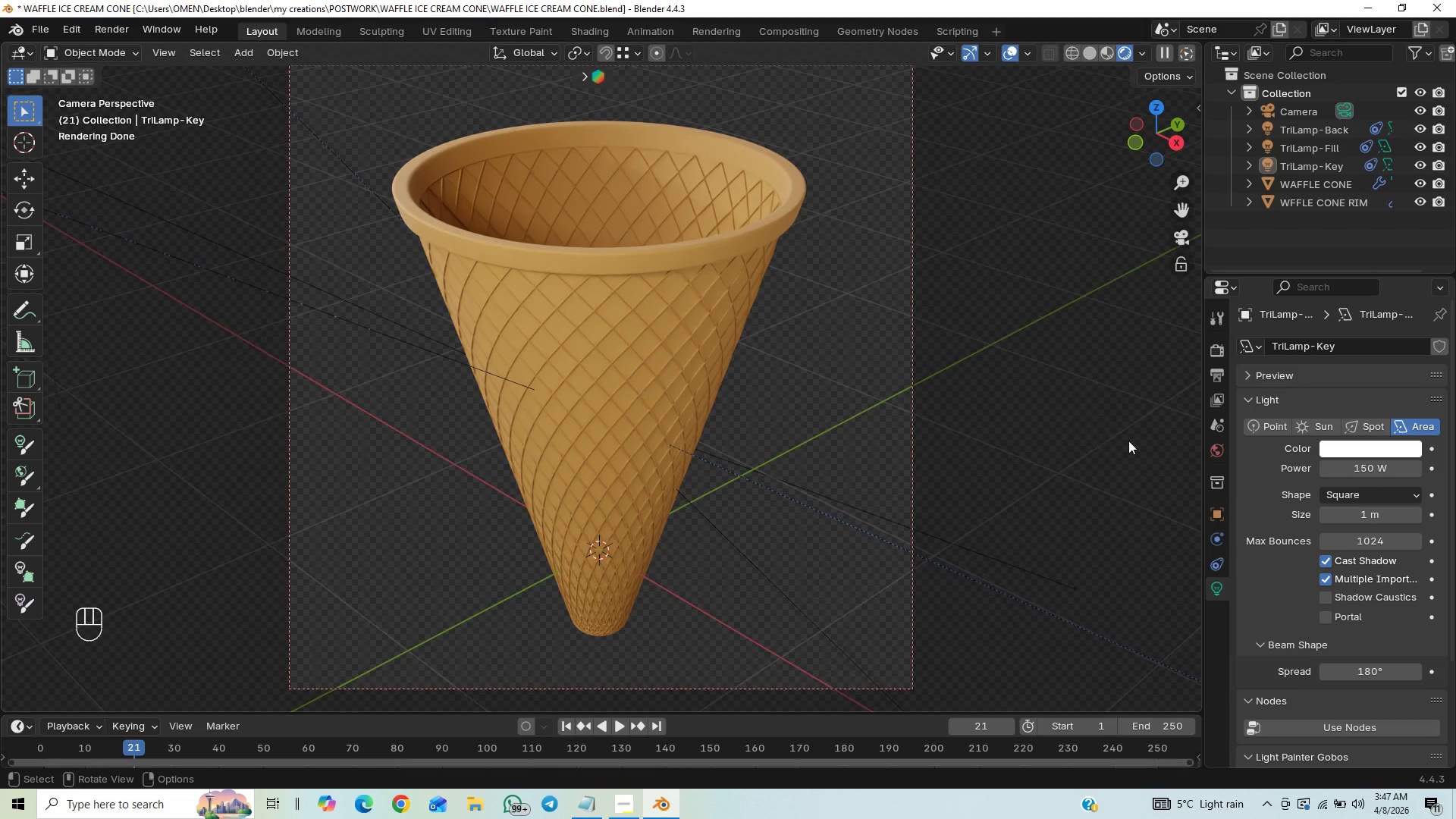 
hold_key(key=ShiftLeft, duration=0.62)
 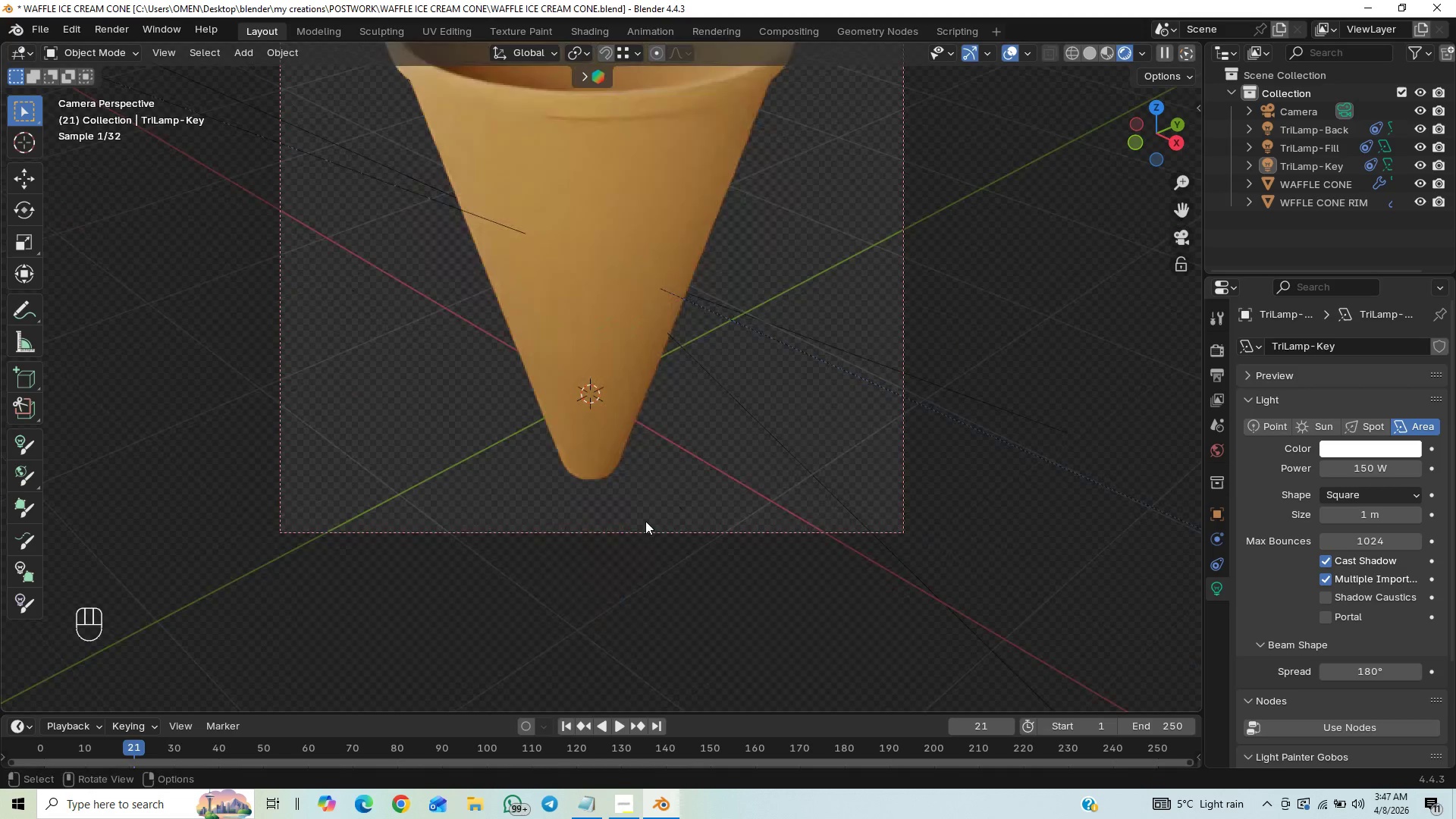 
hold_key(key=ControlLeft, duration=1.5)
 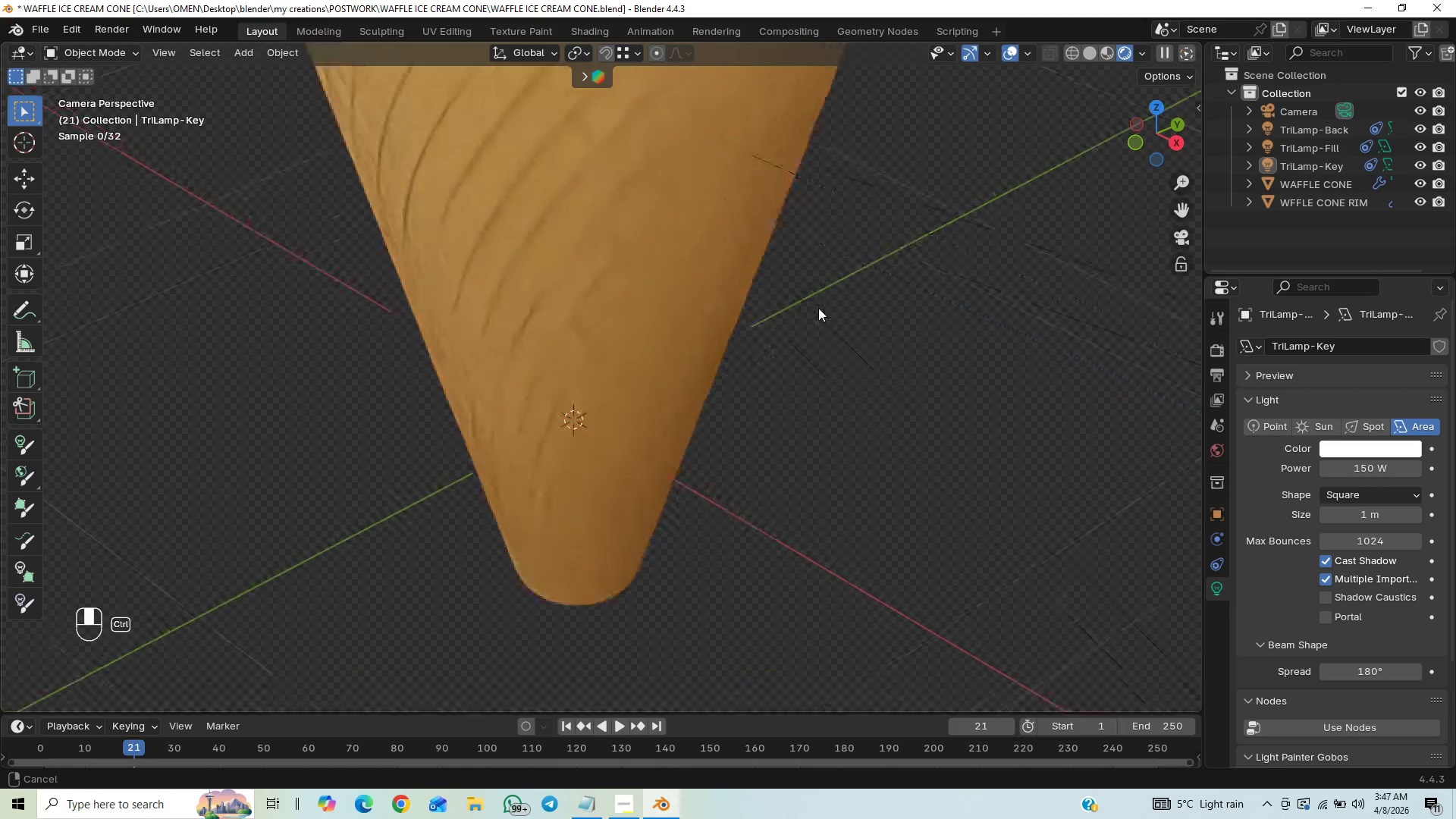 
key(Control+ControlLeft)
 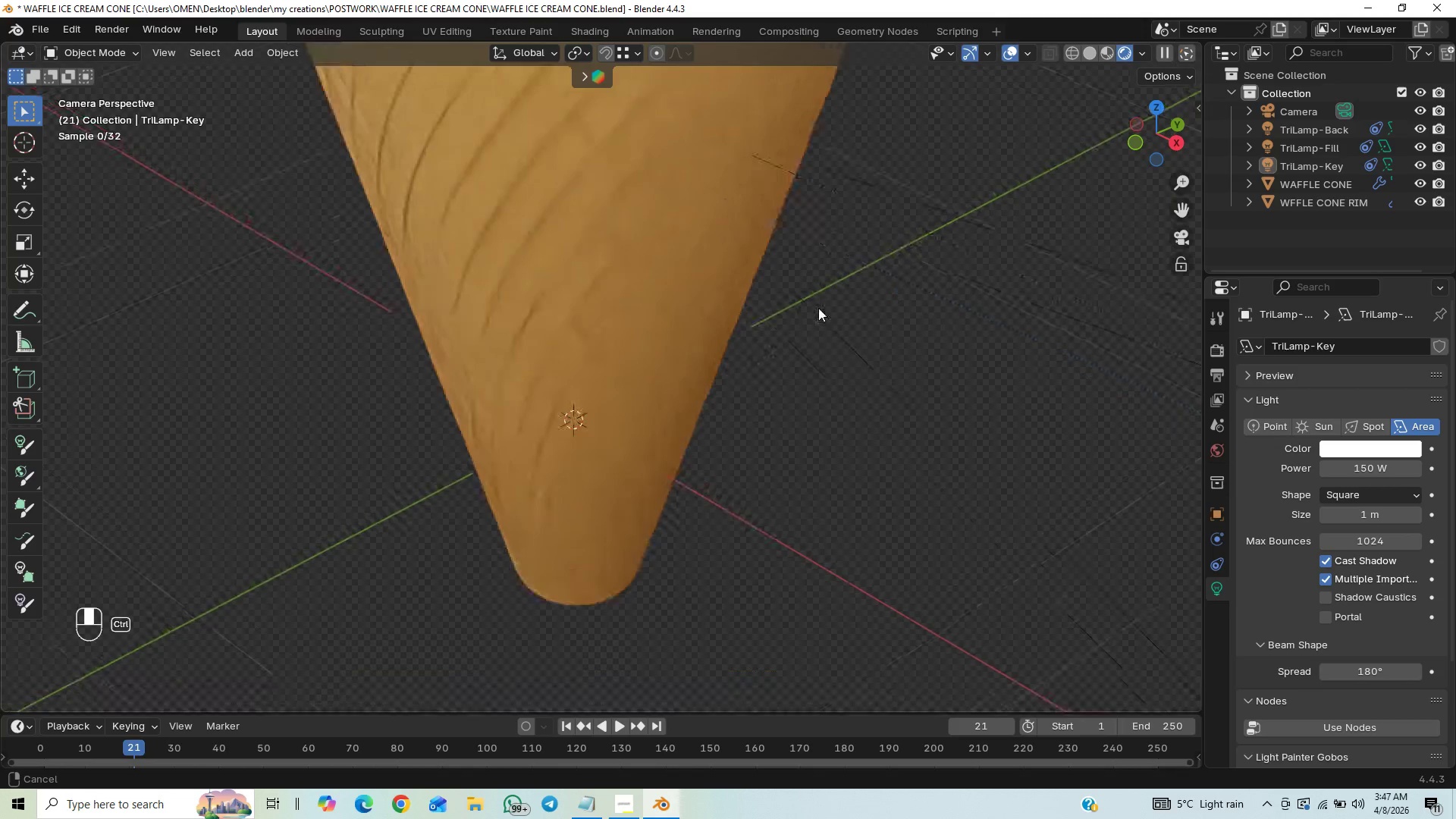 
key(Control+ControlLeft)
 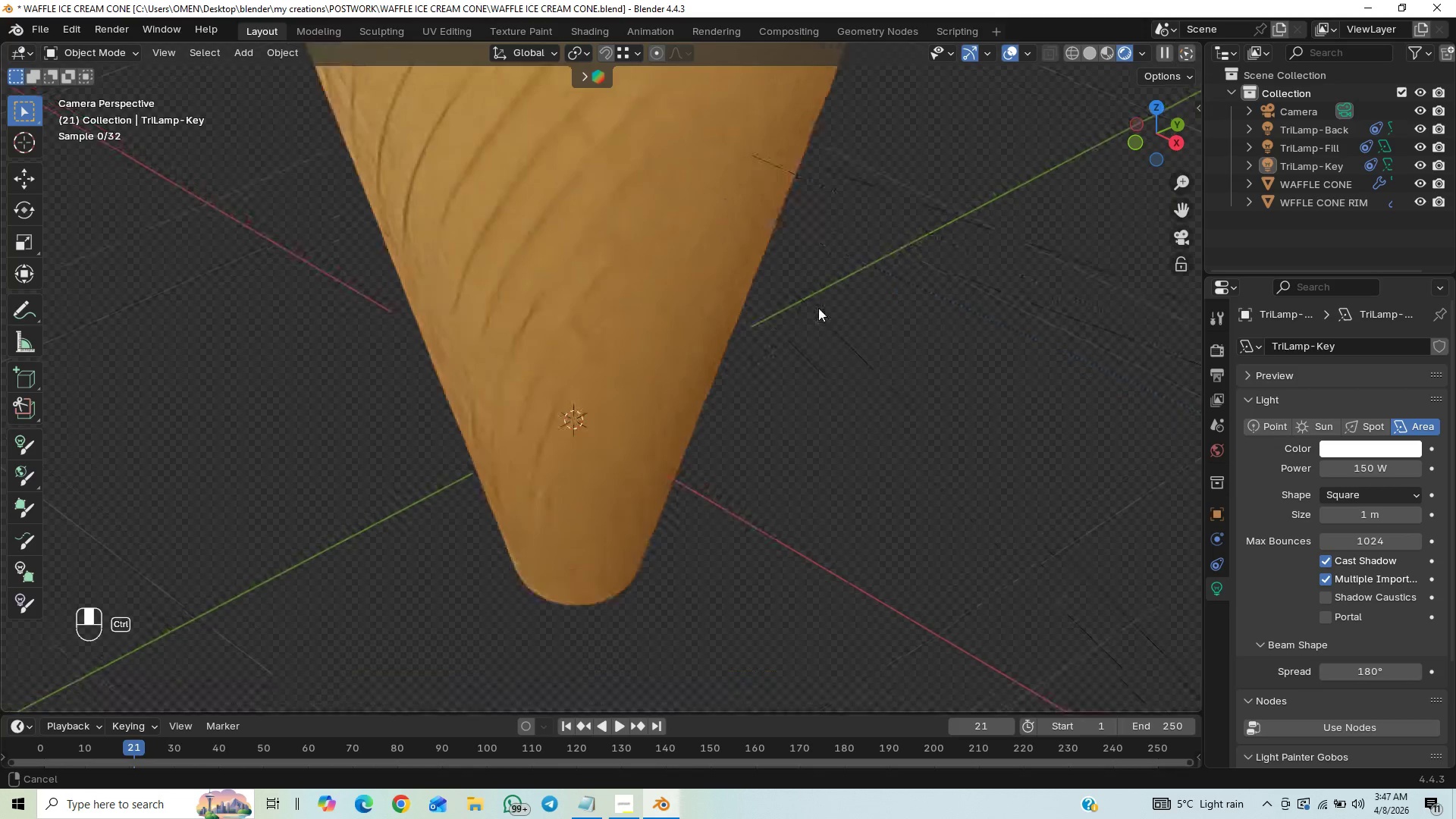 
key(Control+ControlLeft)
 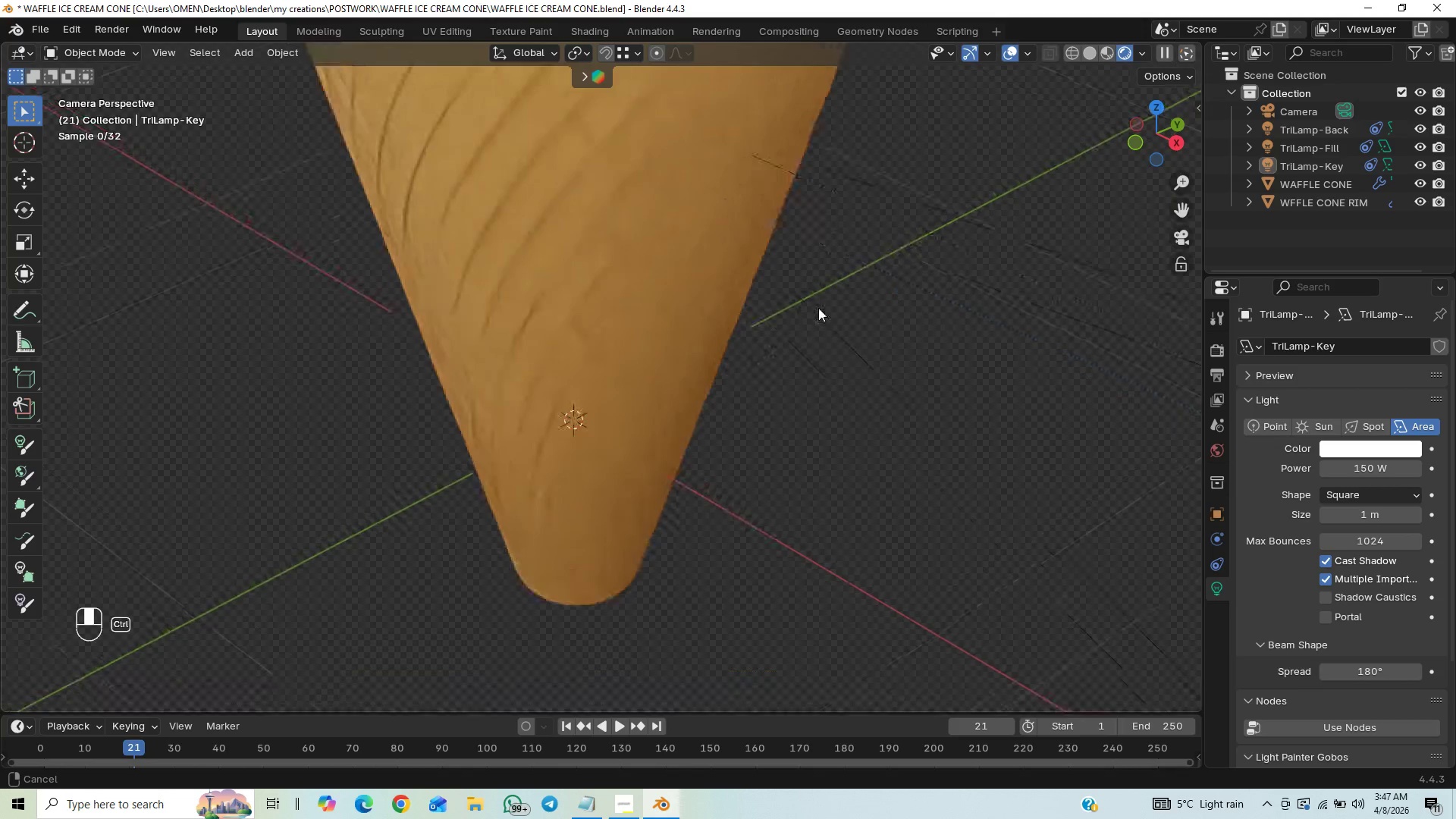 
key(Control+ControlLeft)
 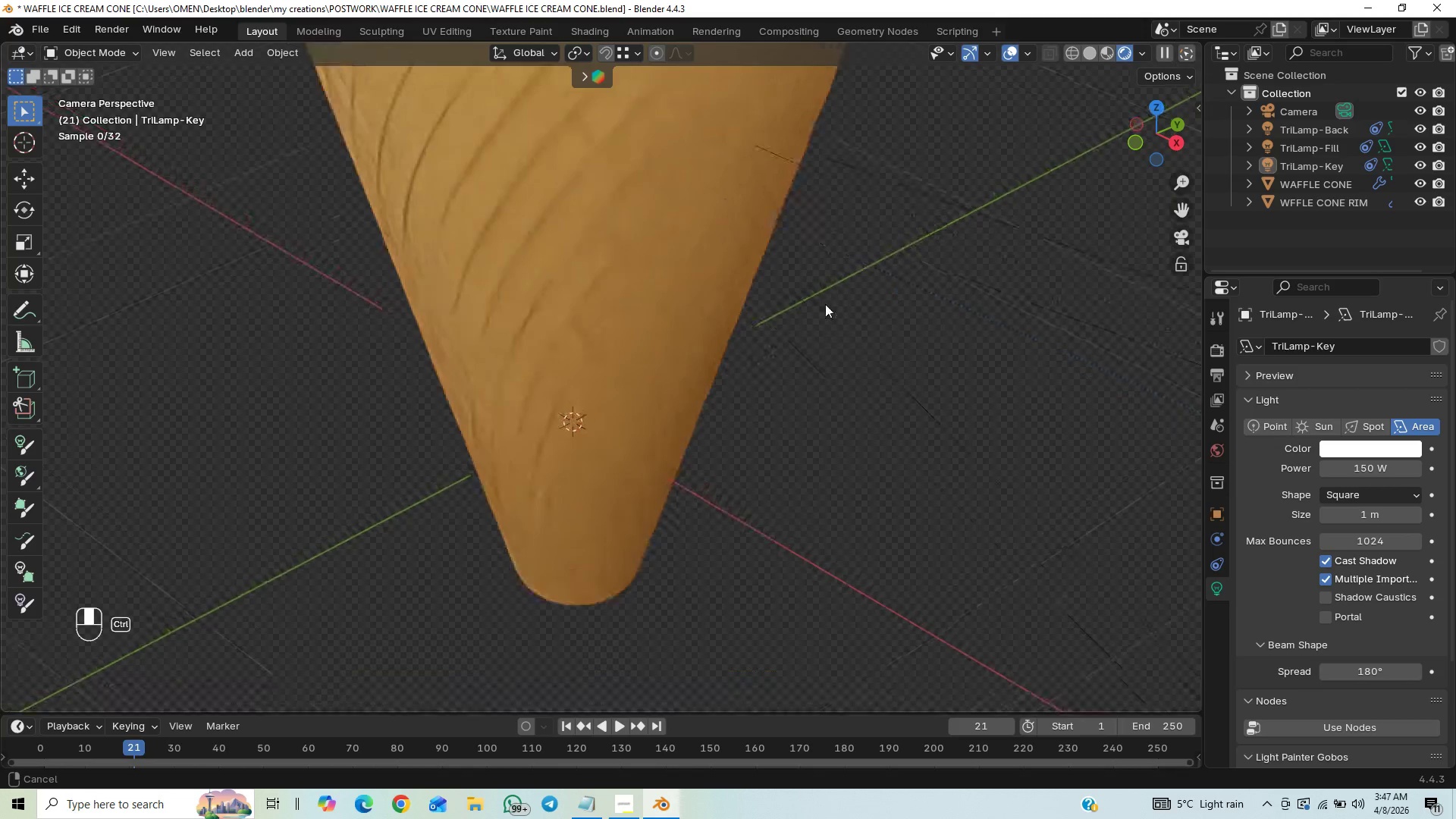 
key(Control+ControlLeft)
 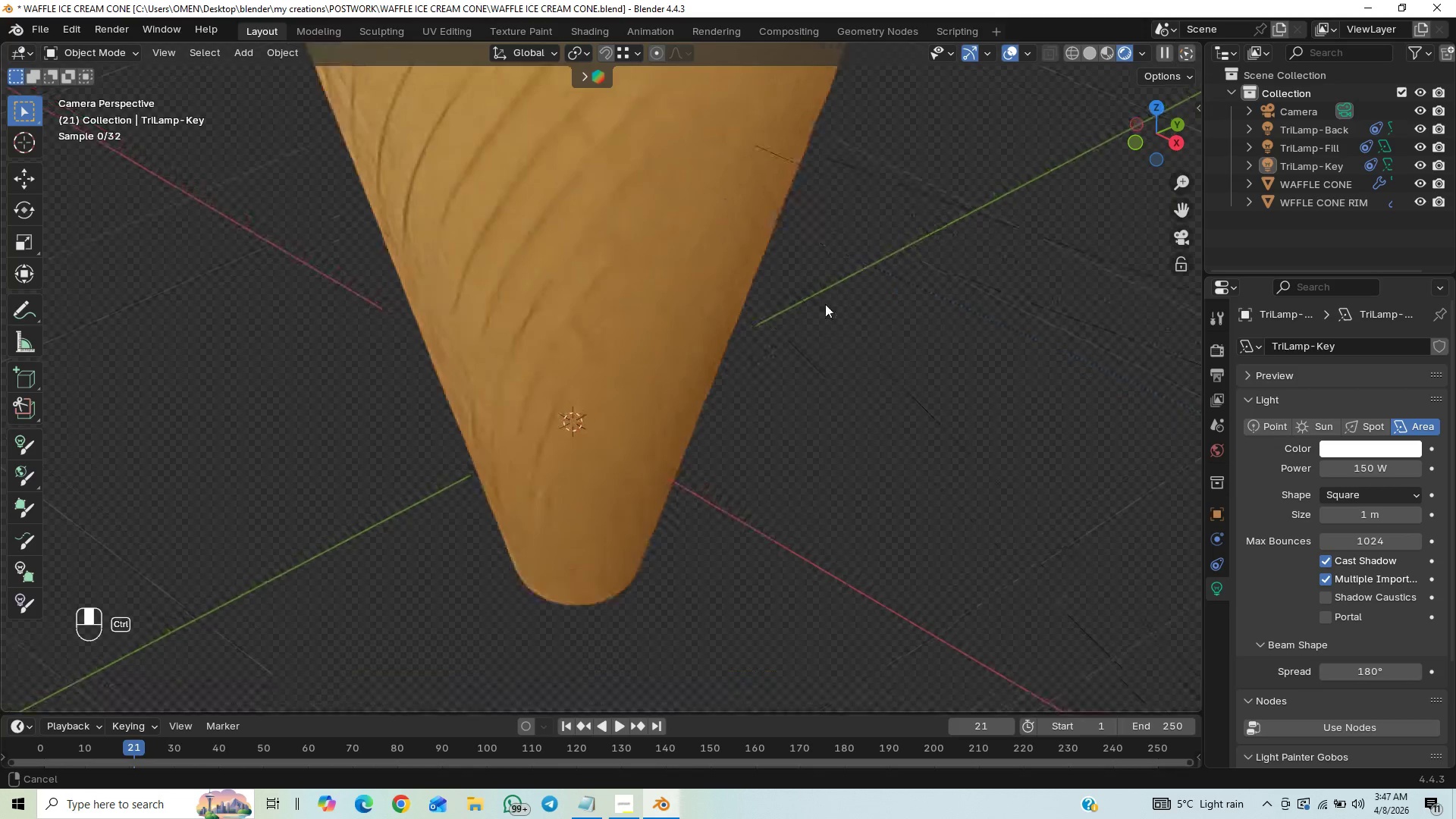 
key(Control+ControlLeft)
 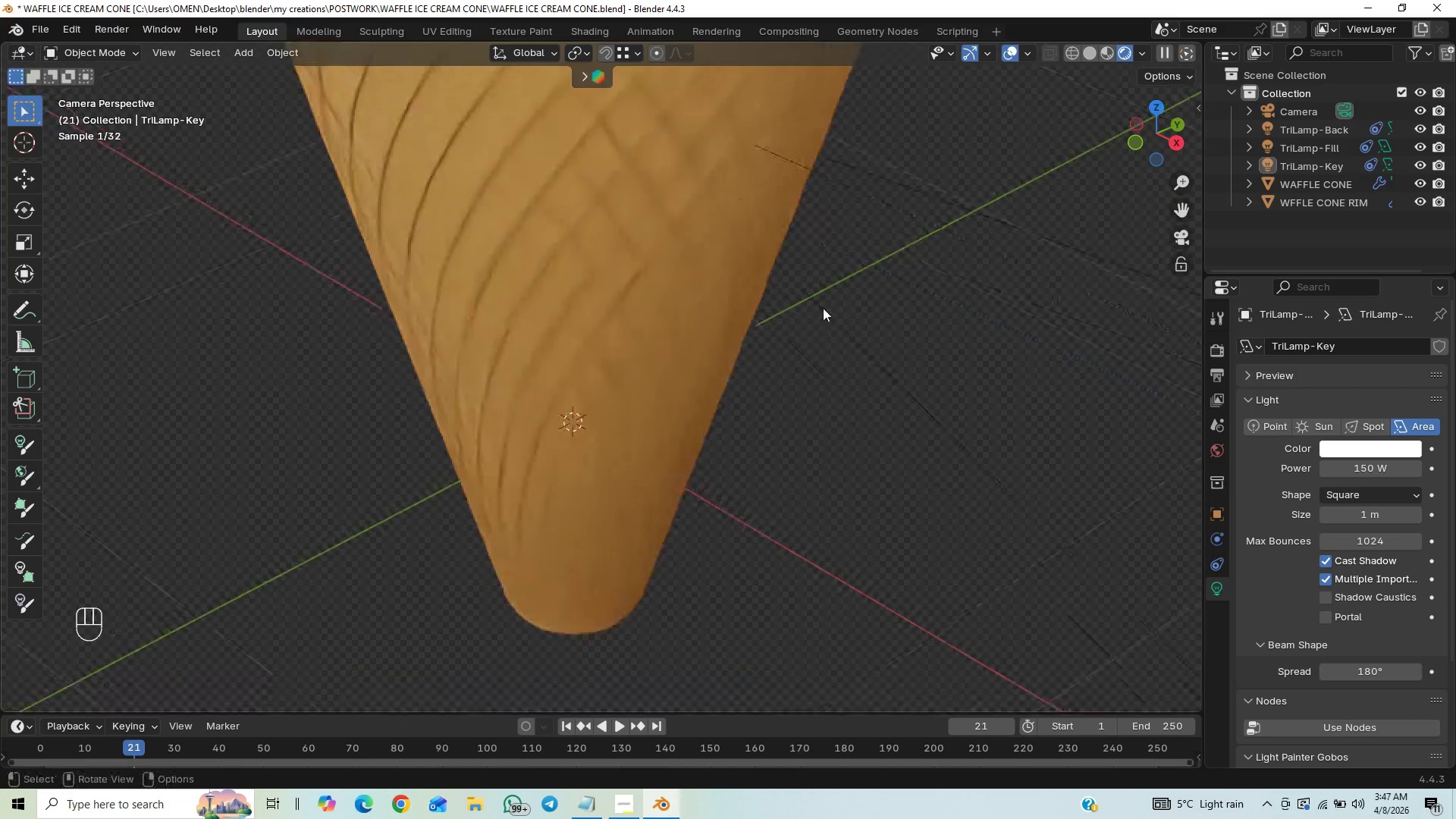 
key(Control+ControlLeft)
 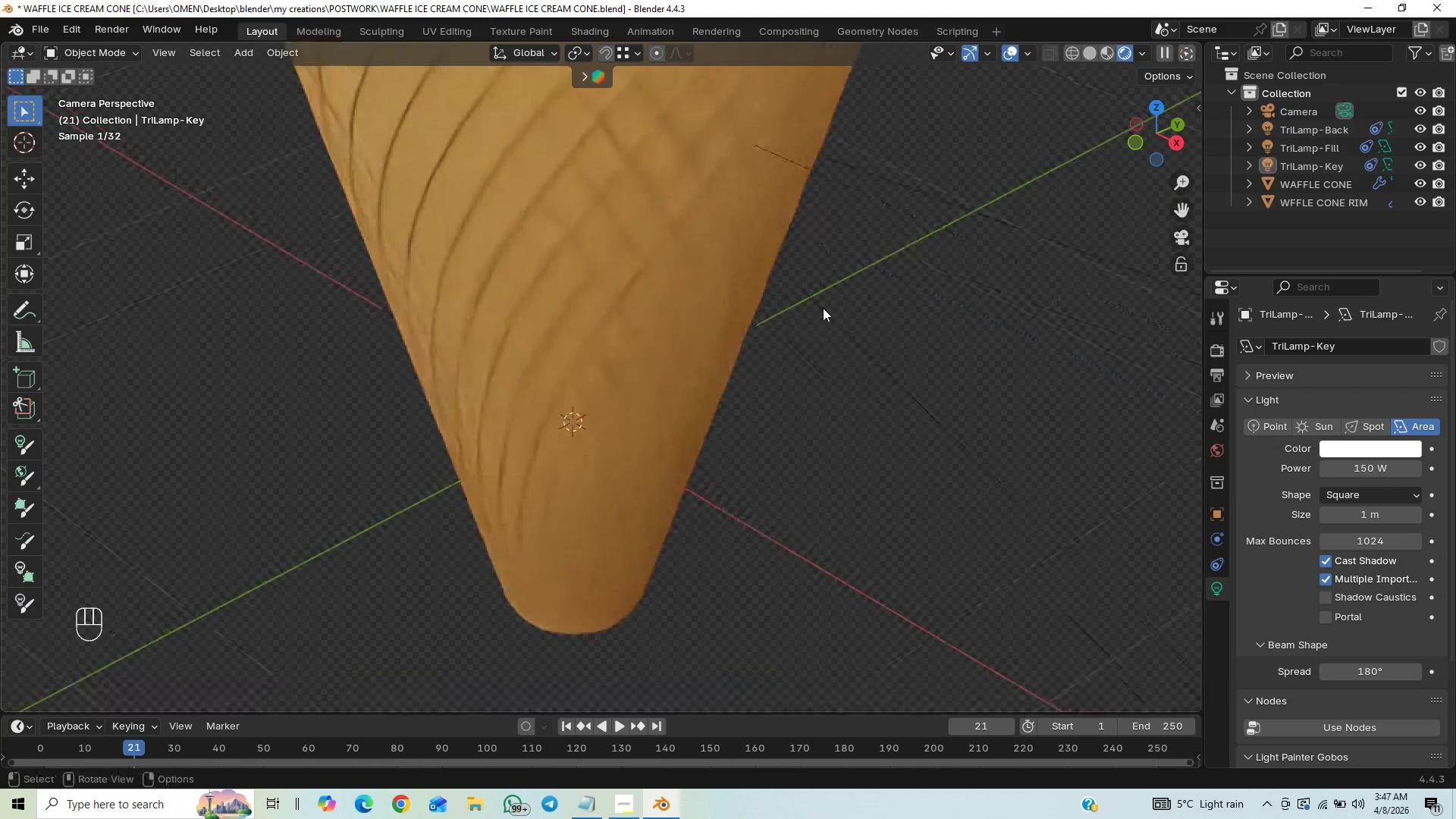 
key(Control+ControlLeft)
 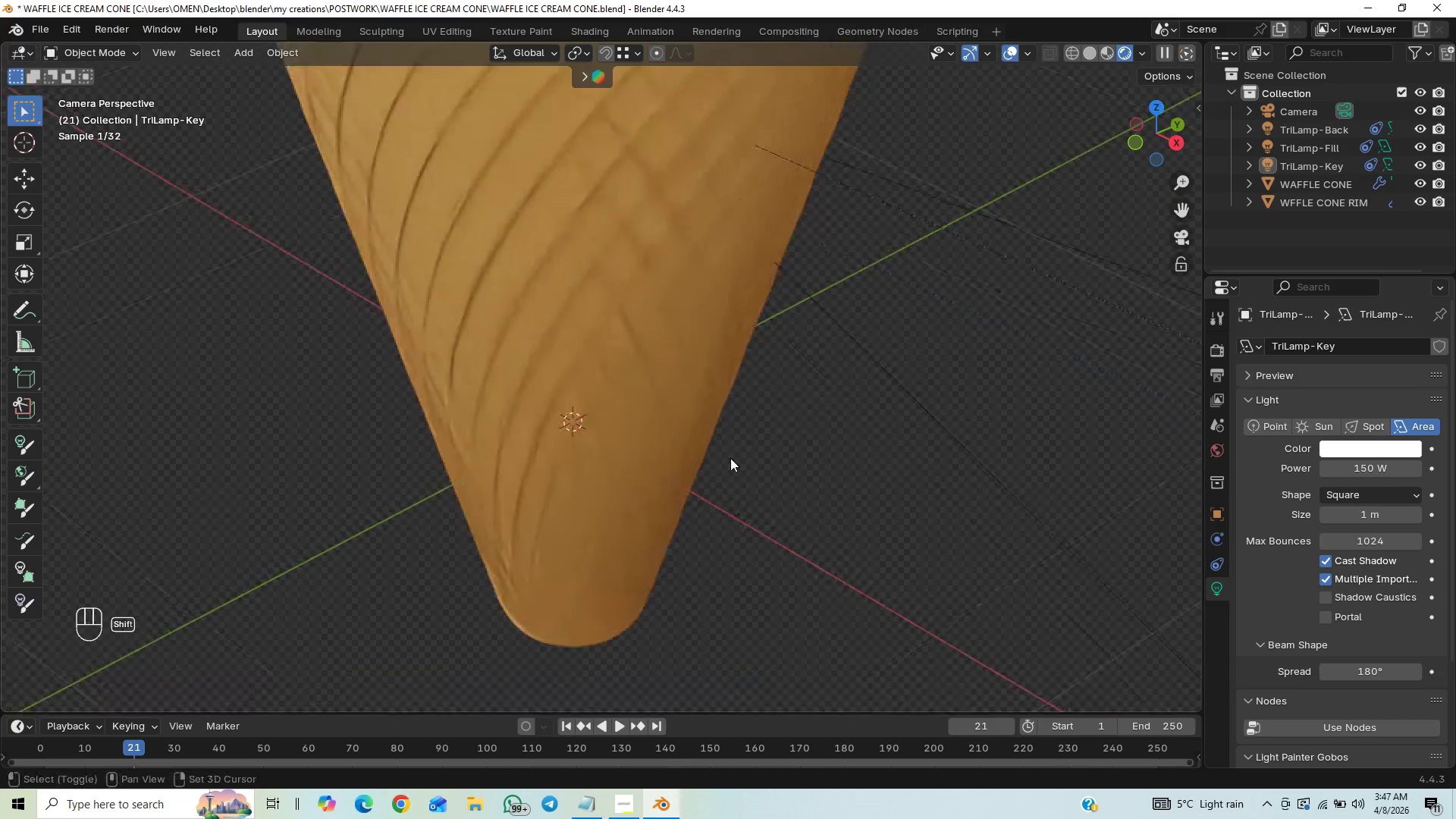 
hold_key(key=ShiftLeft, duration=0.56)
 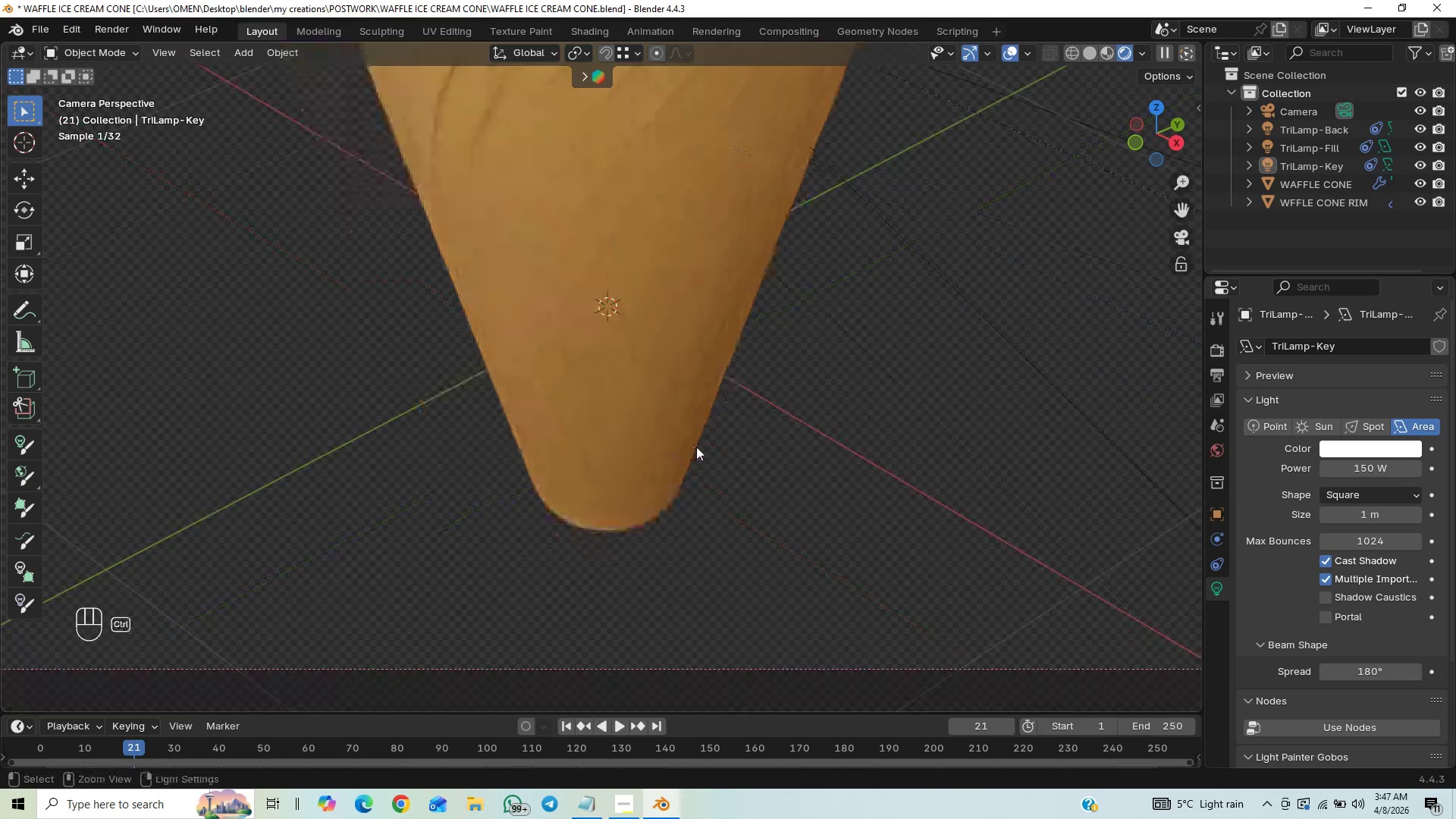 
hold_key(key=ControlLeft, duration=0.7)
 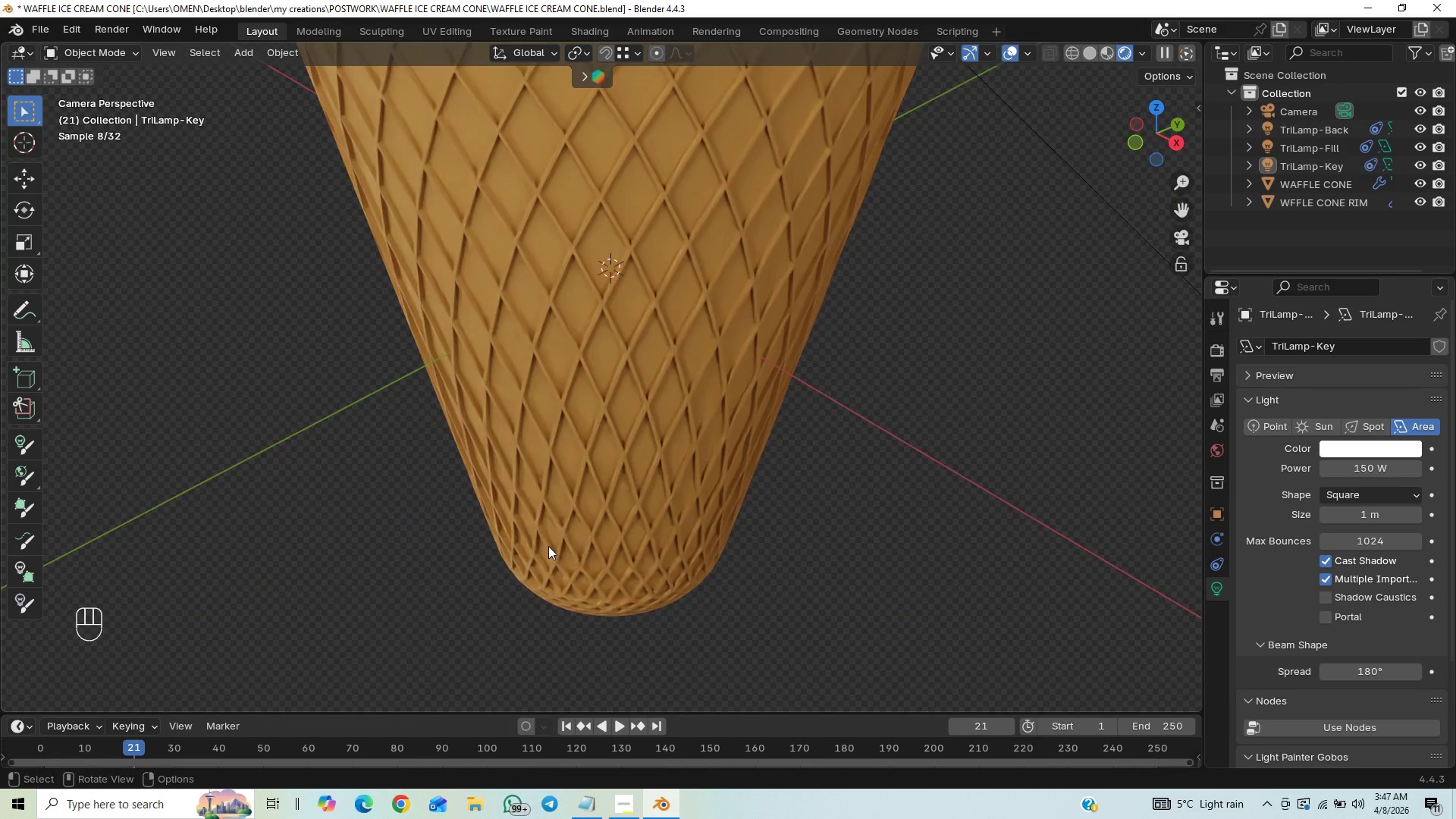 
wait(8.98)
 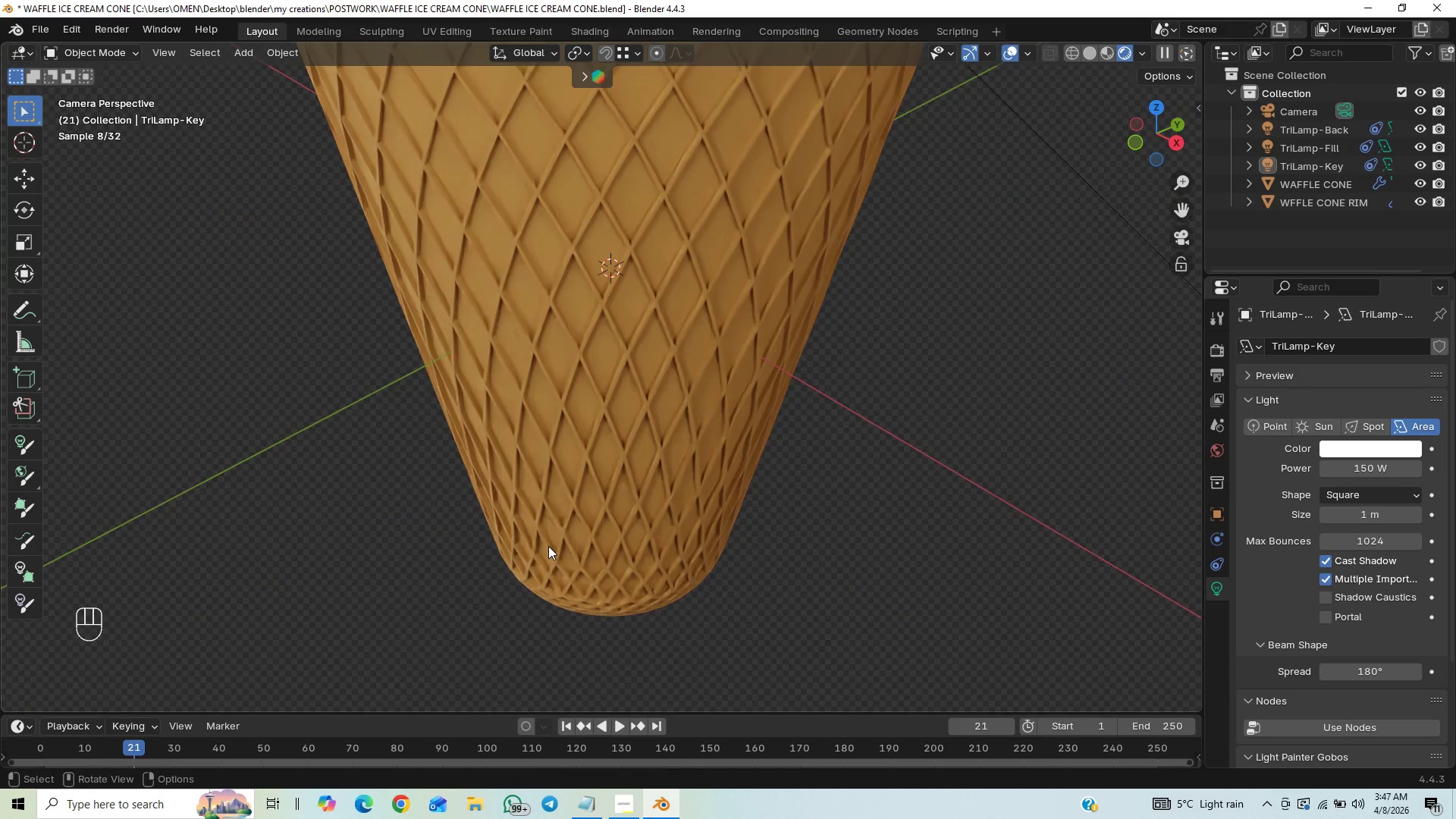 
scroll: coordinate [764, 514], scroll_direction: down, amount: 13.0
 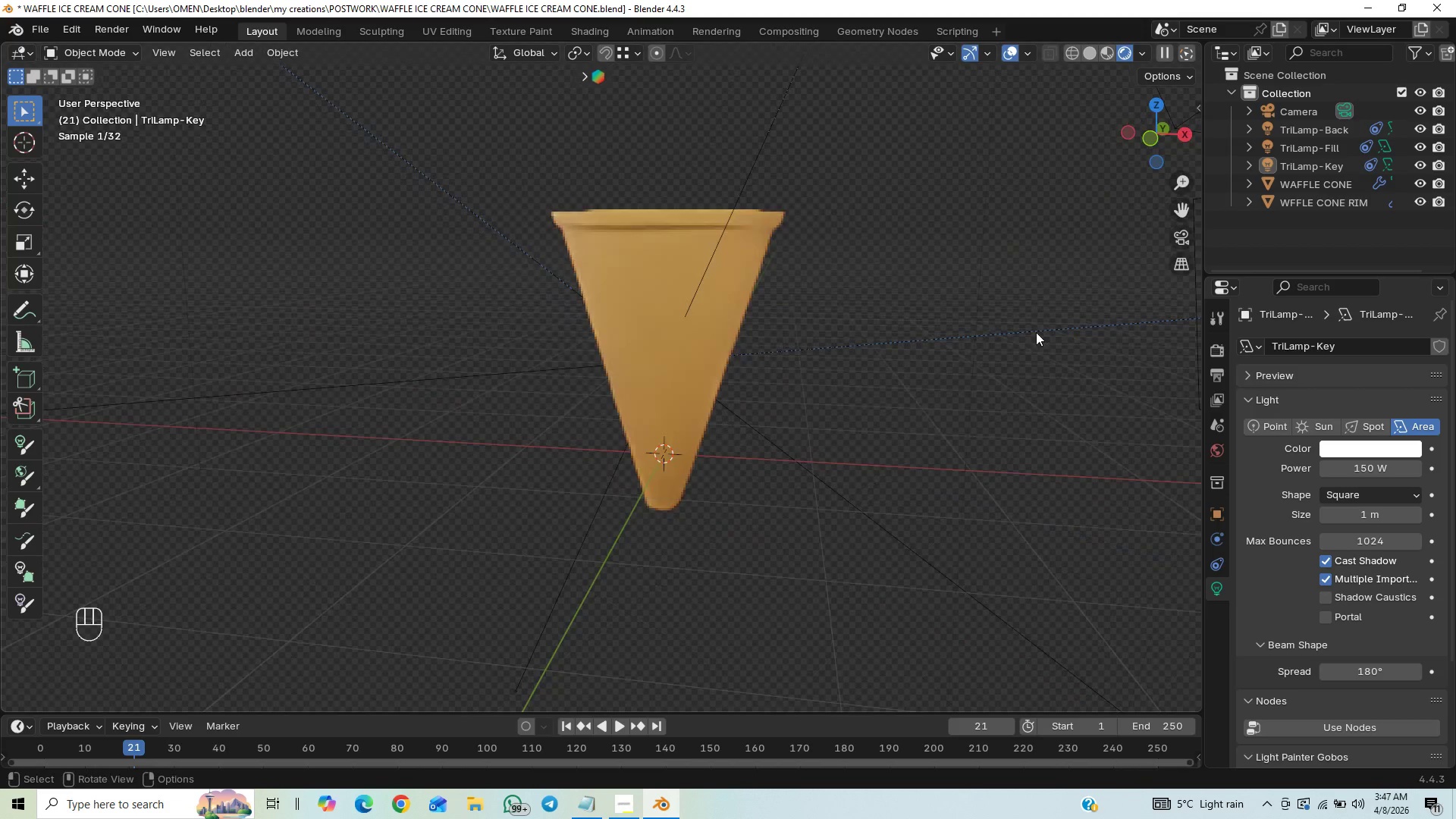 
left_click([1043, 328])
 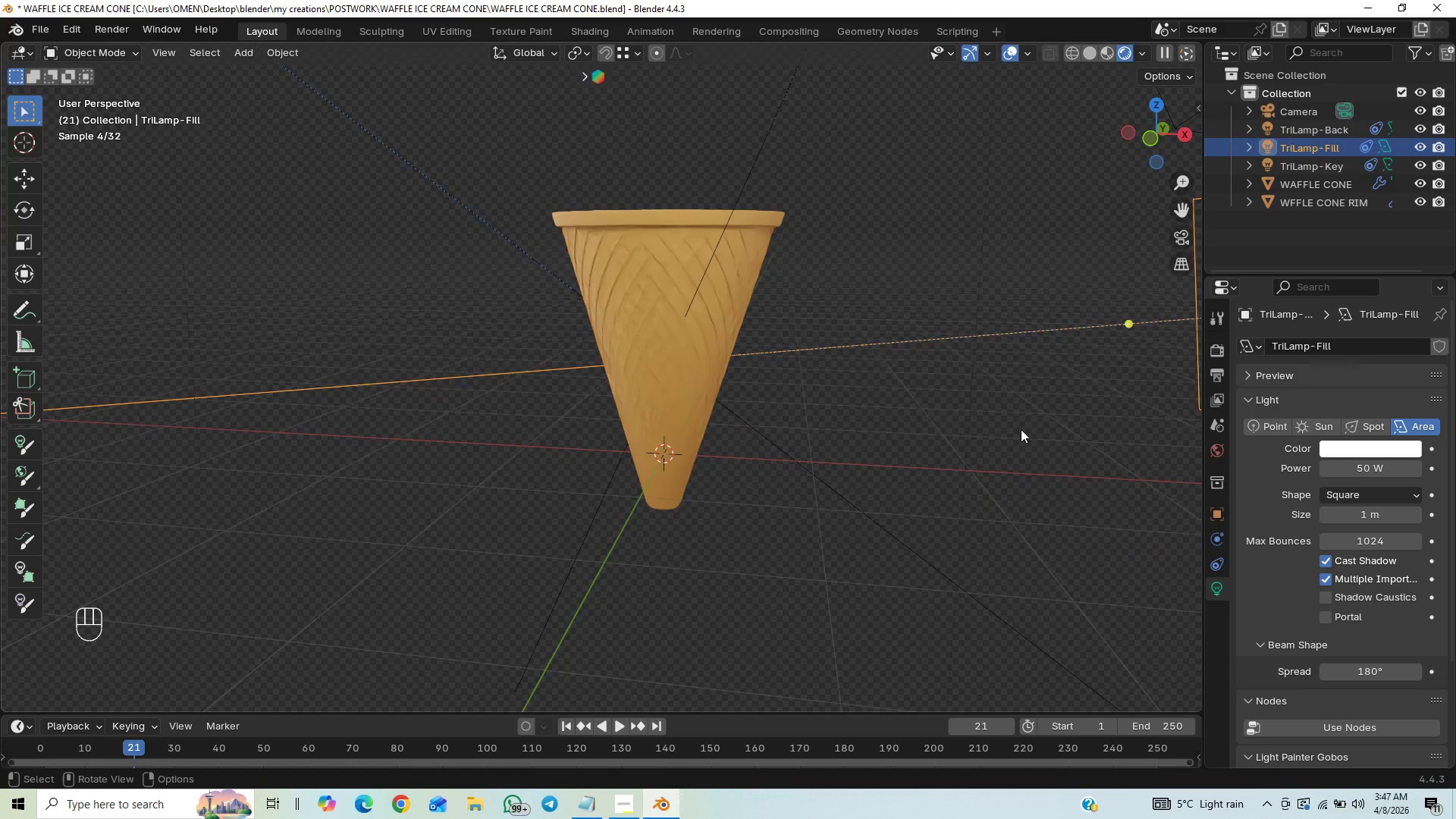 
type(gz)
 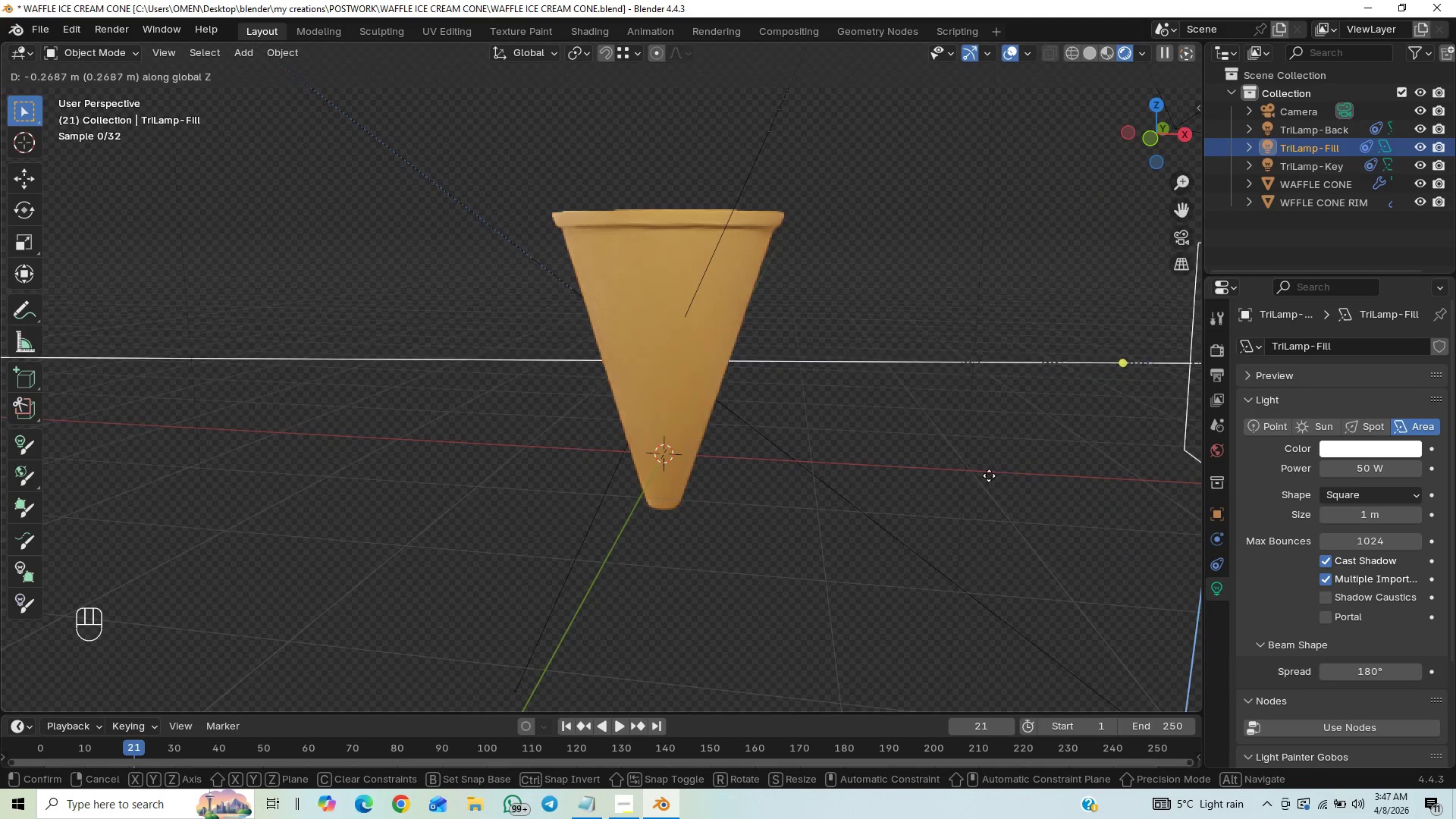 
left_click([983, 477])
 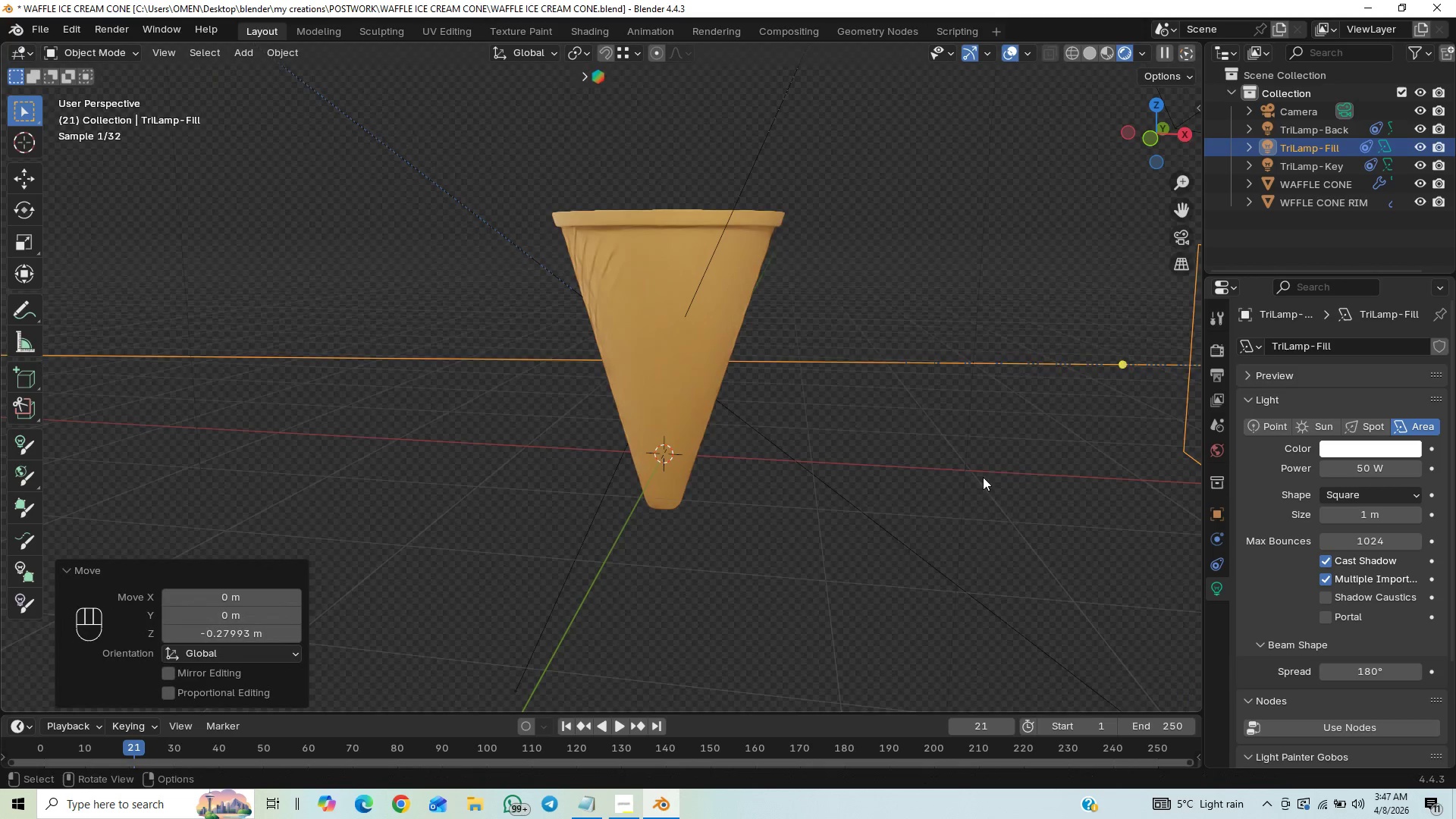 
type(gx)
 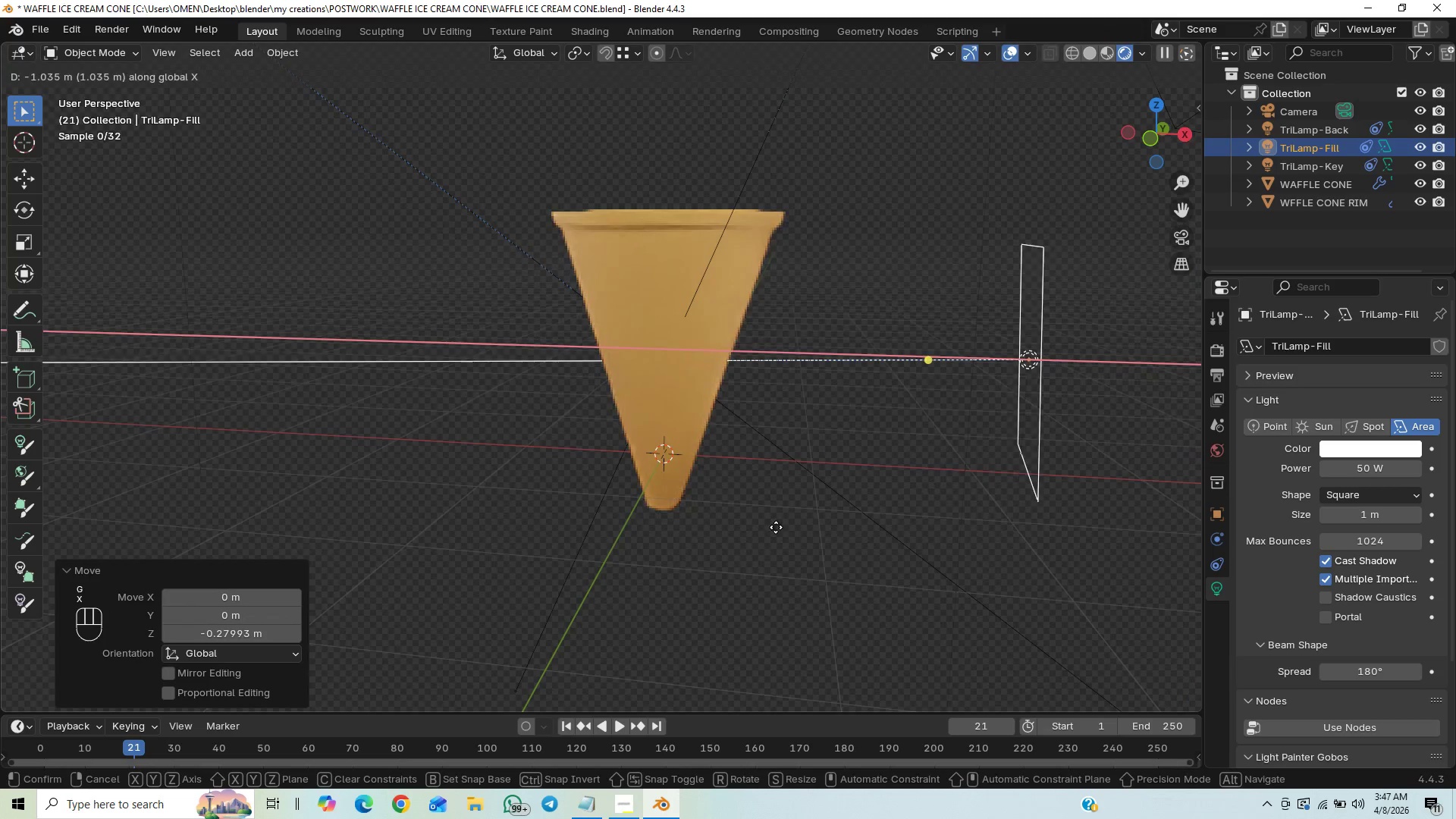 
left_click([775, 527])
 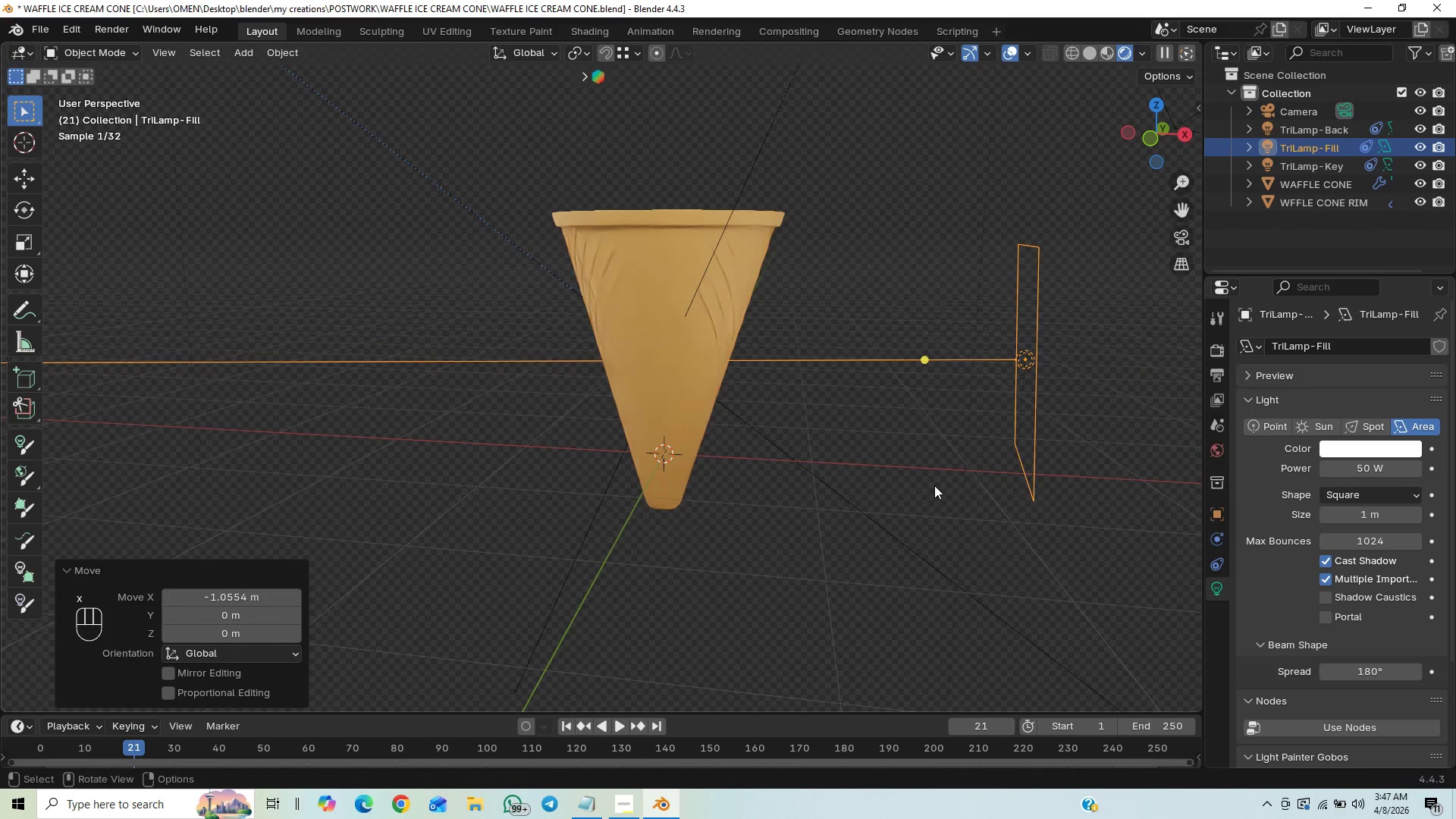 
type(gz)
 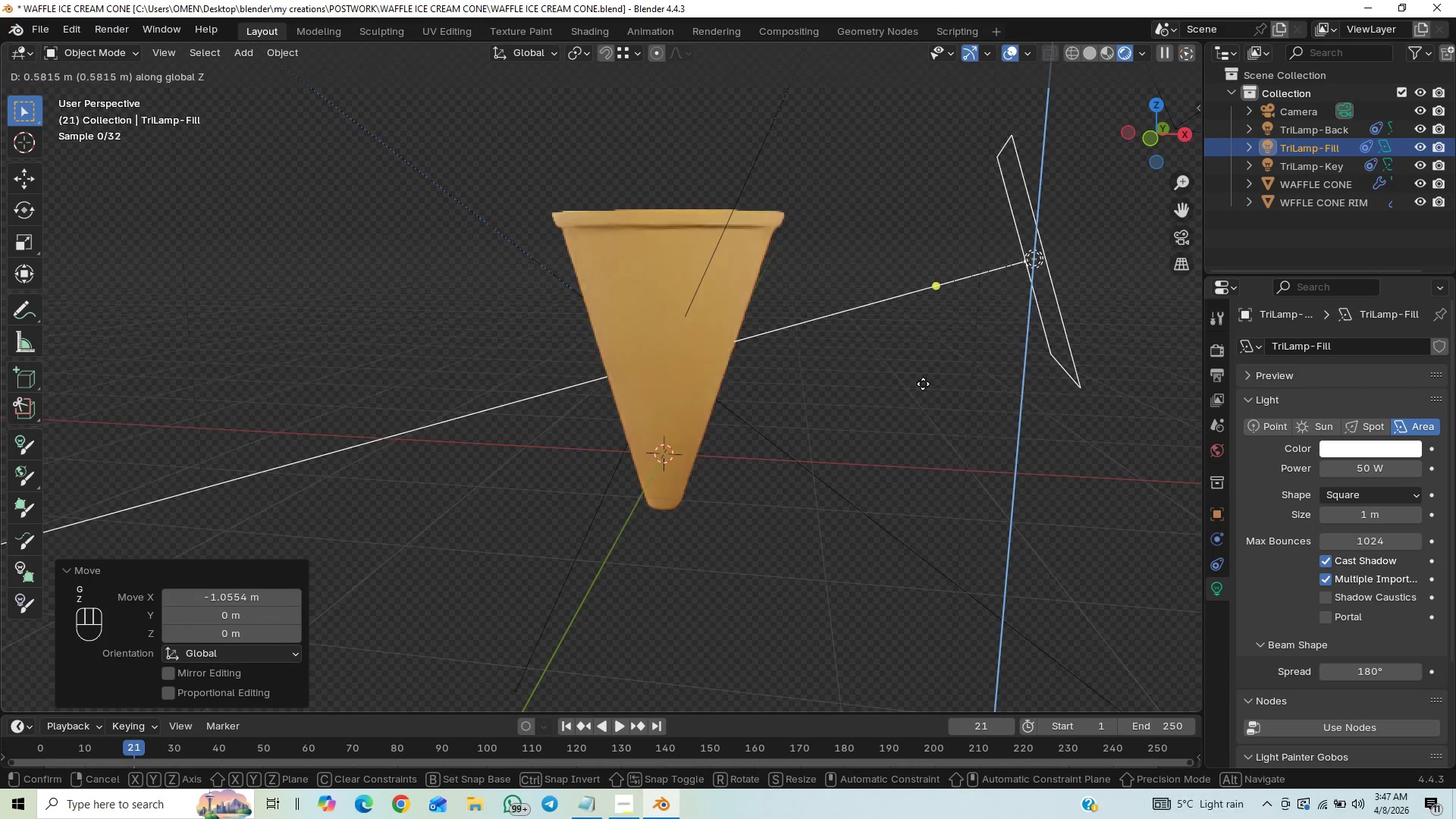 
left_click([923, 384])
 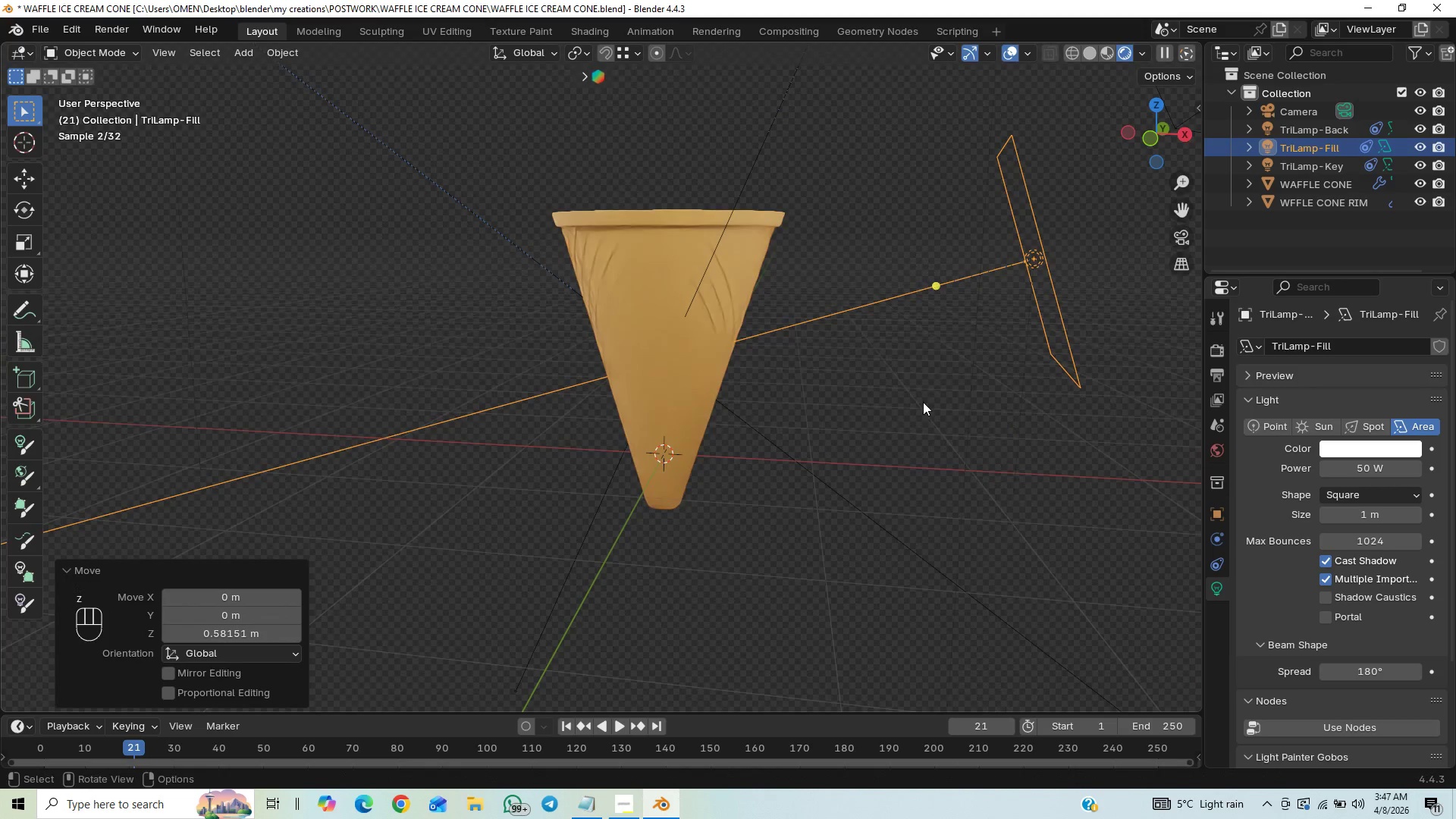 
type(gz)
 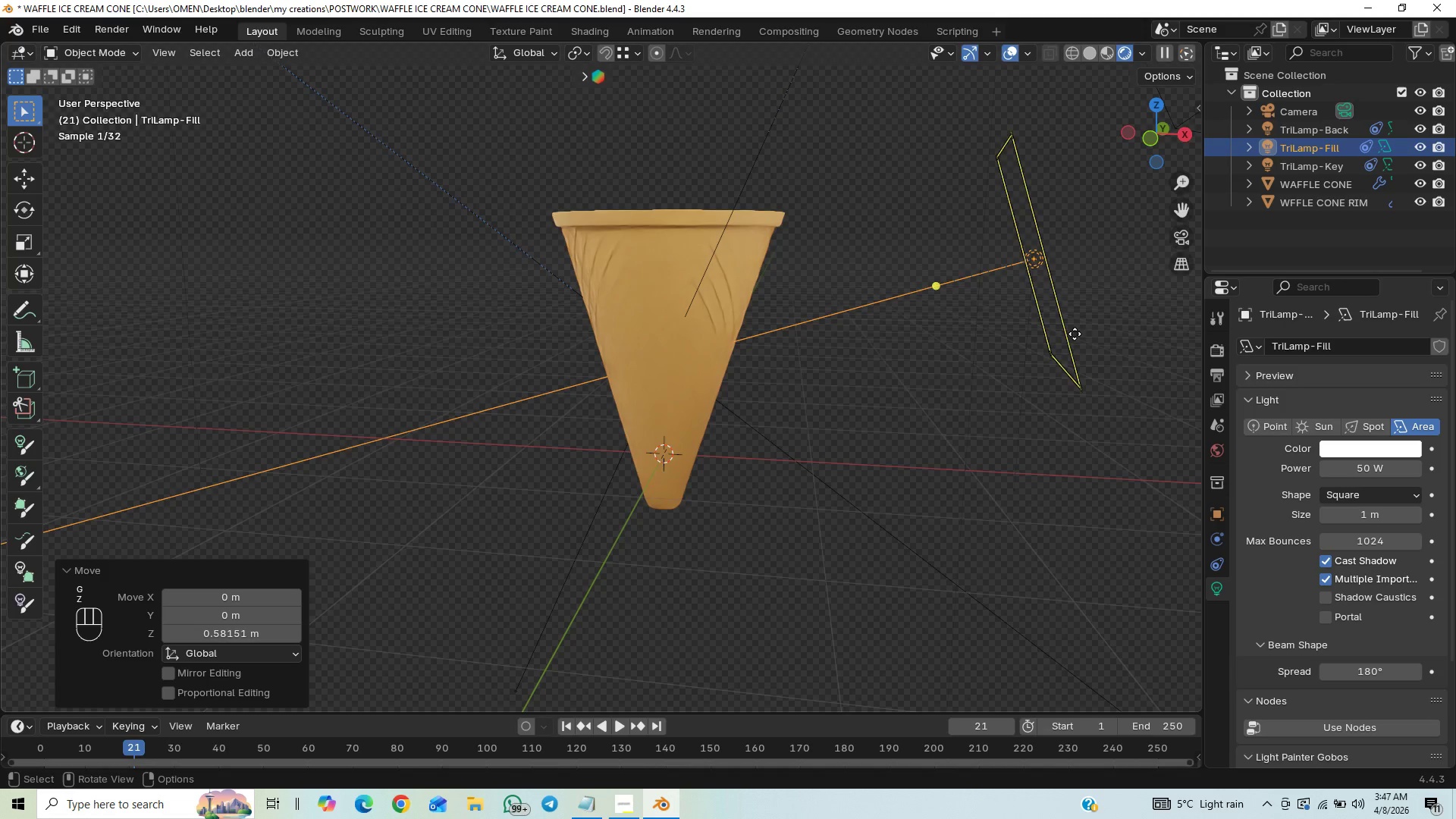 
left_click([1179, 232])
 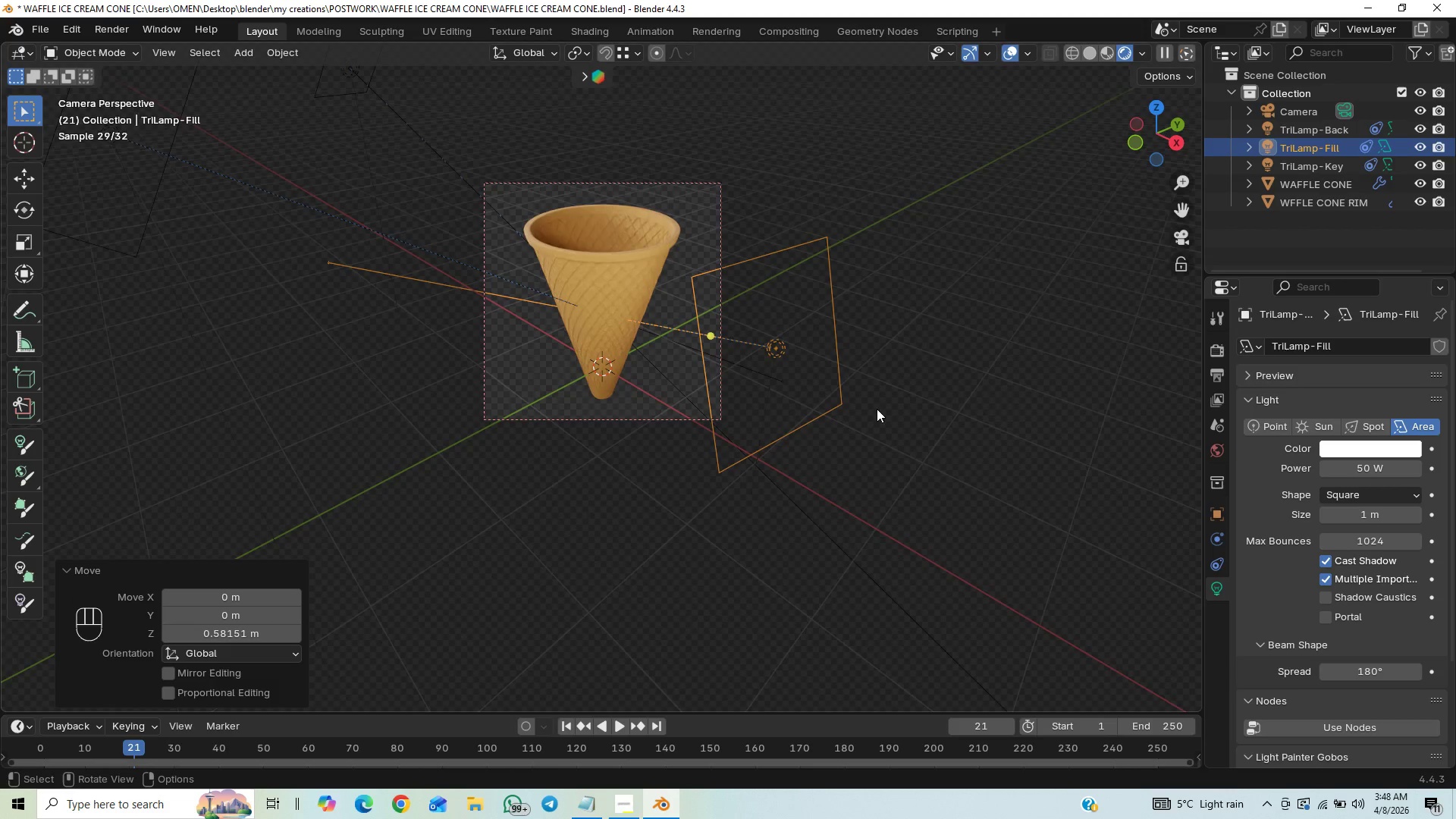 
scroll: coordinate [861, 409], scroll_direction: up, amount: 3.0
 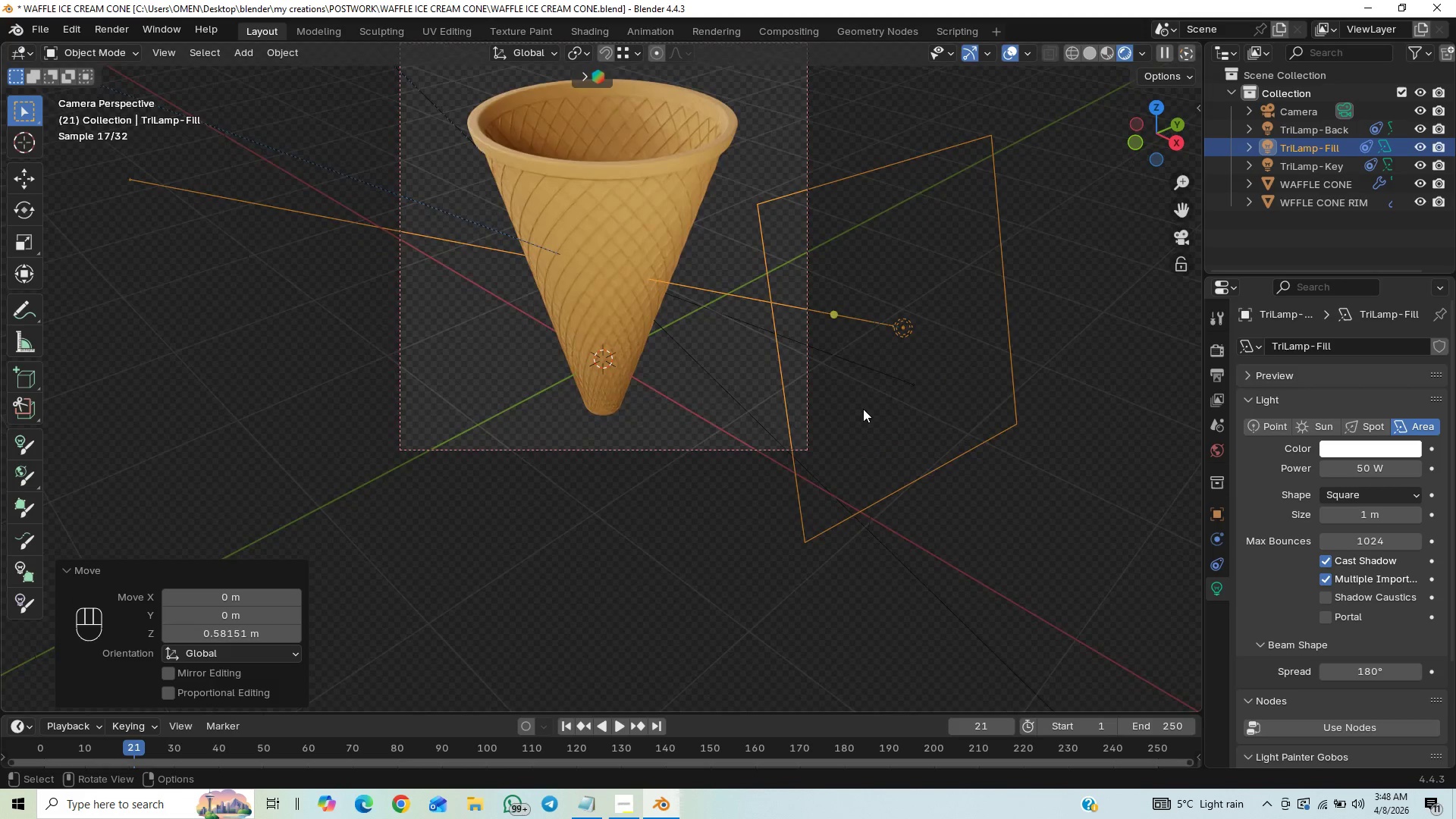 
key(Control+Z)
 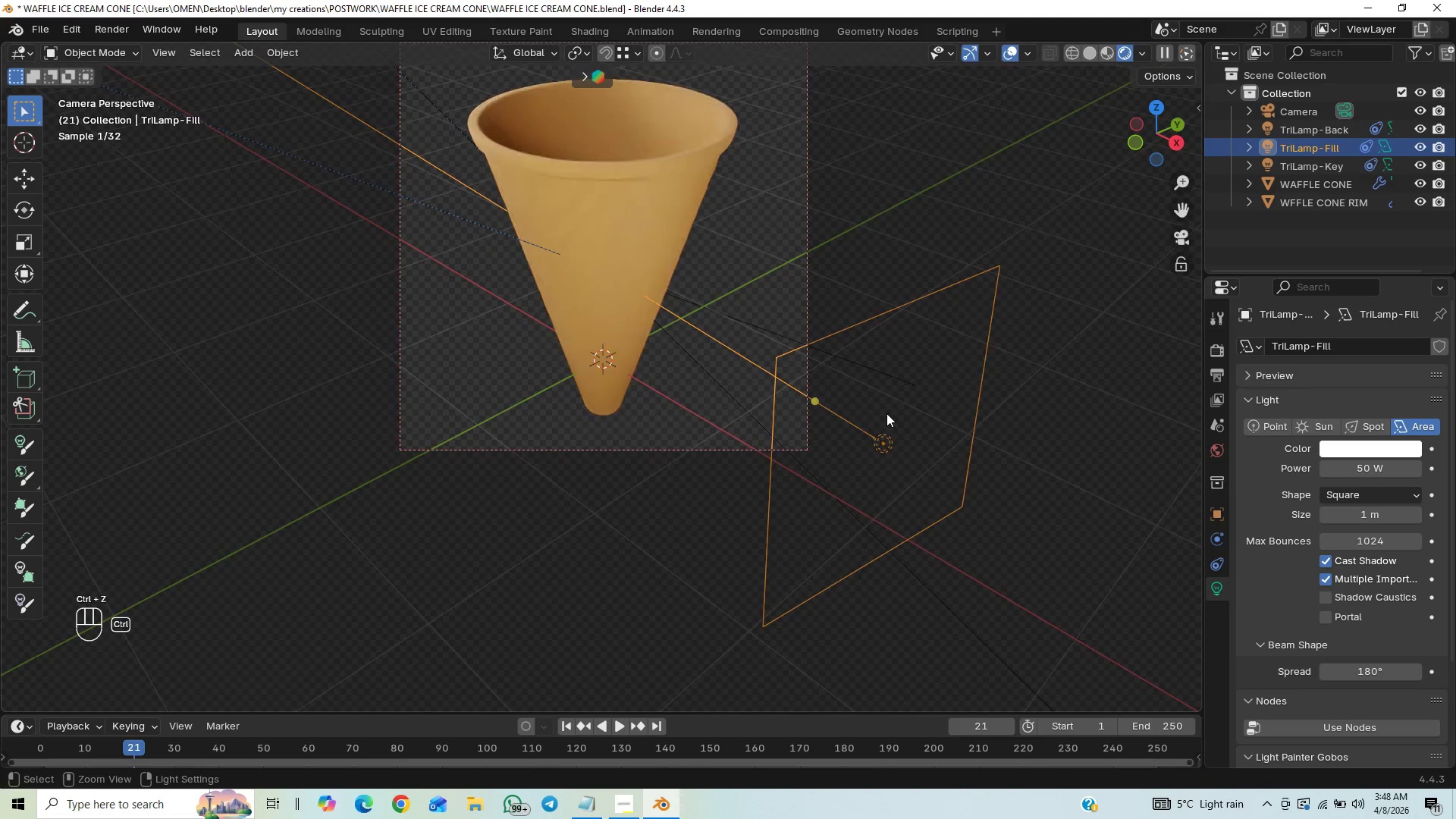 
key(Control+Z)
 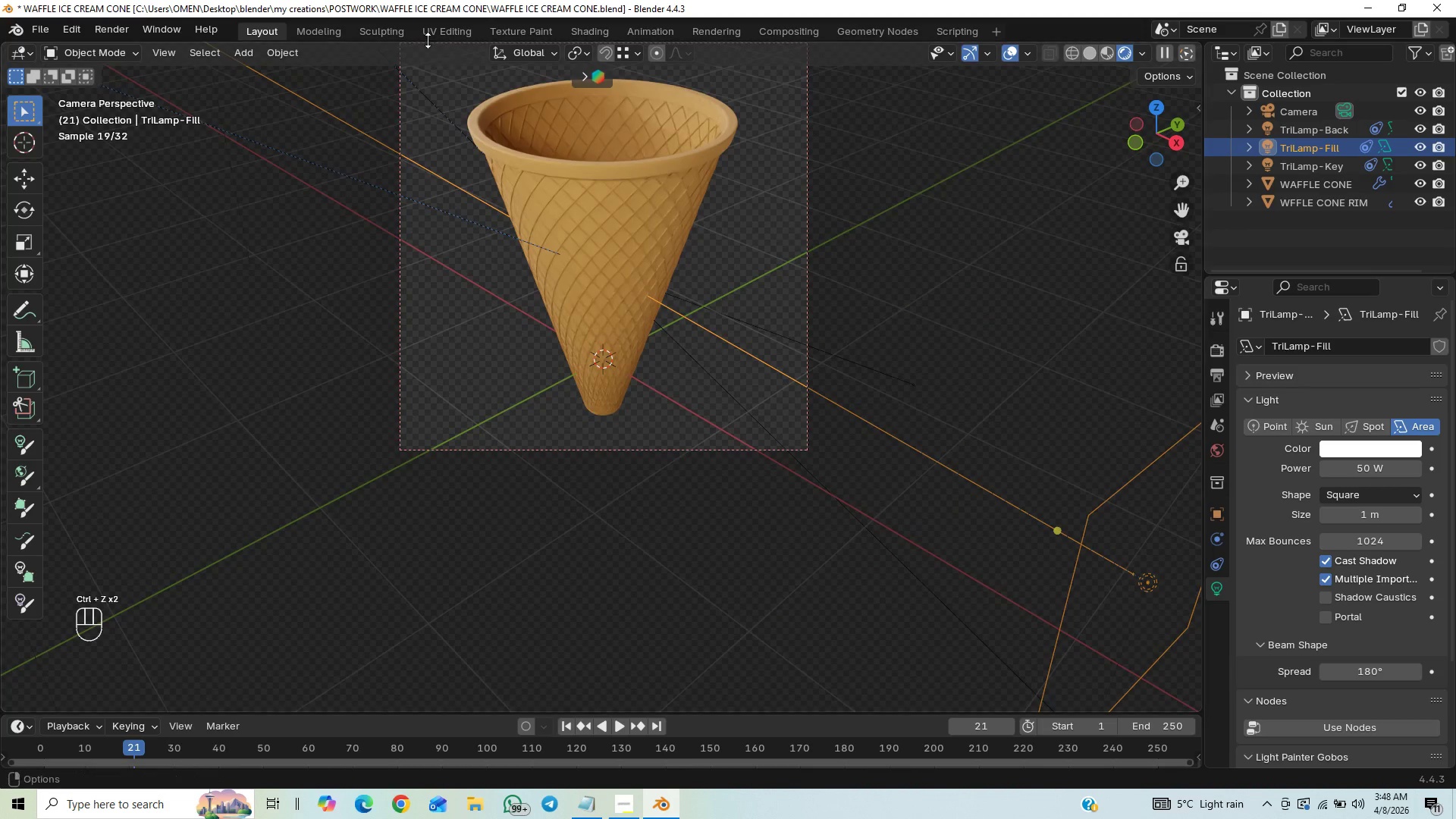 
left_click([579, 31])
 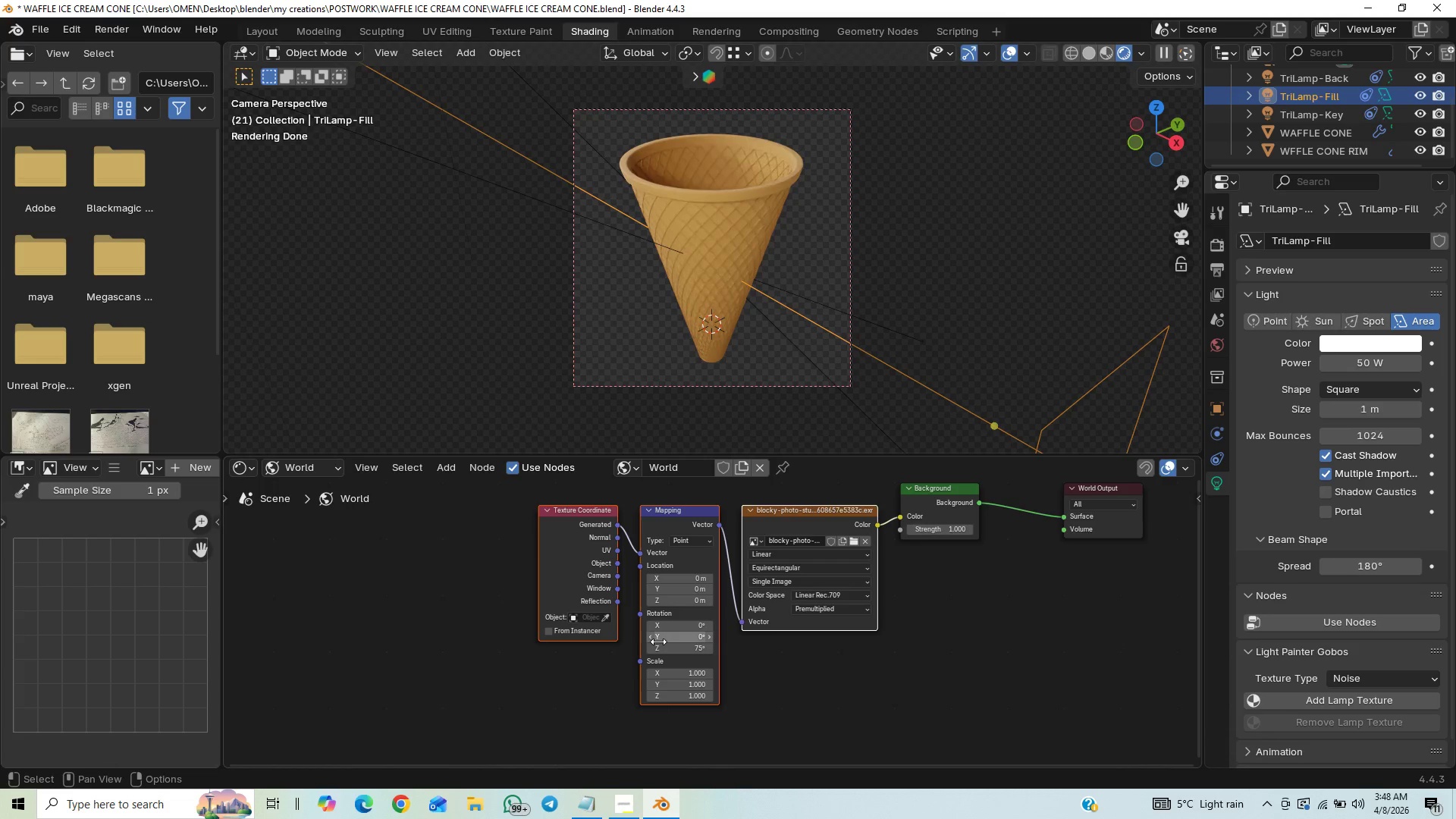 
left_click([670, 648])
 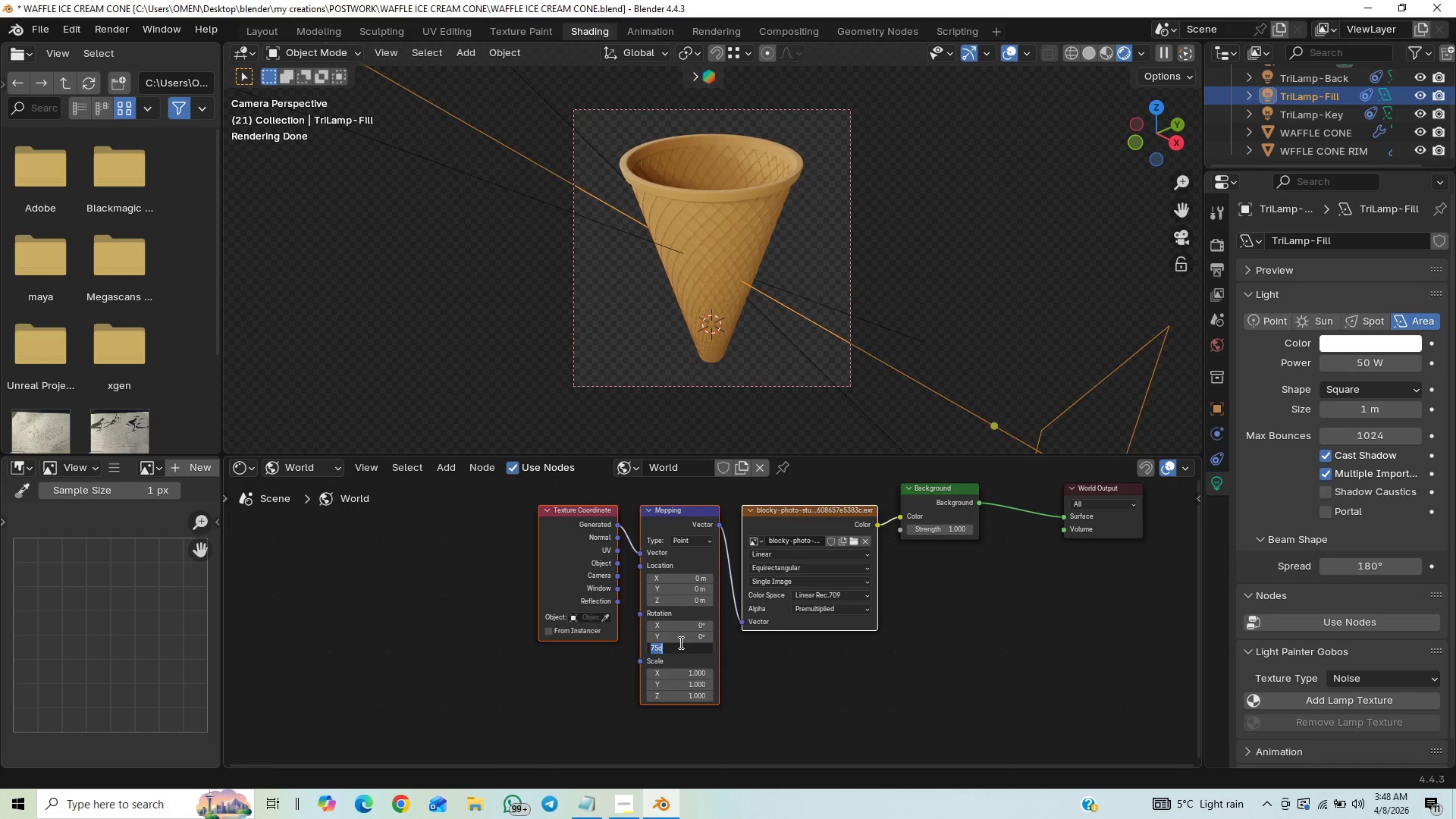 
type(90)
 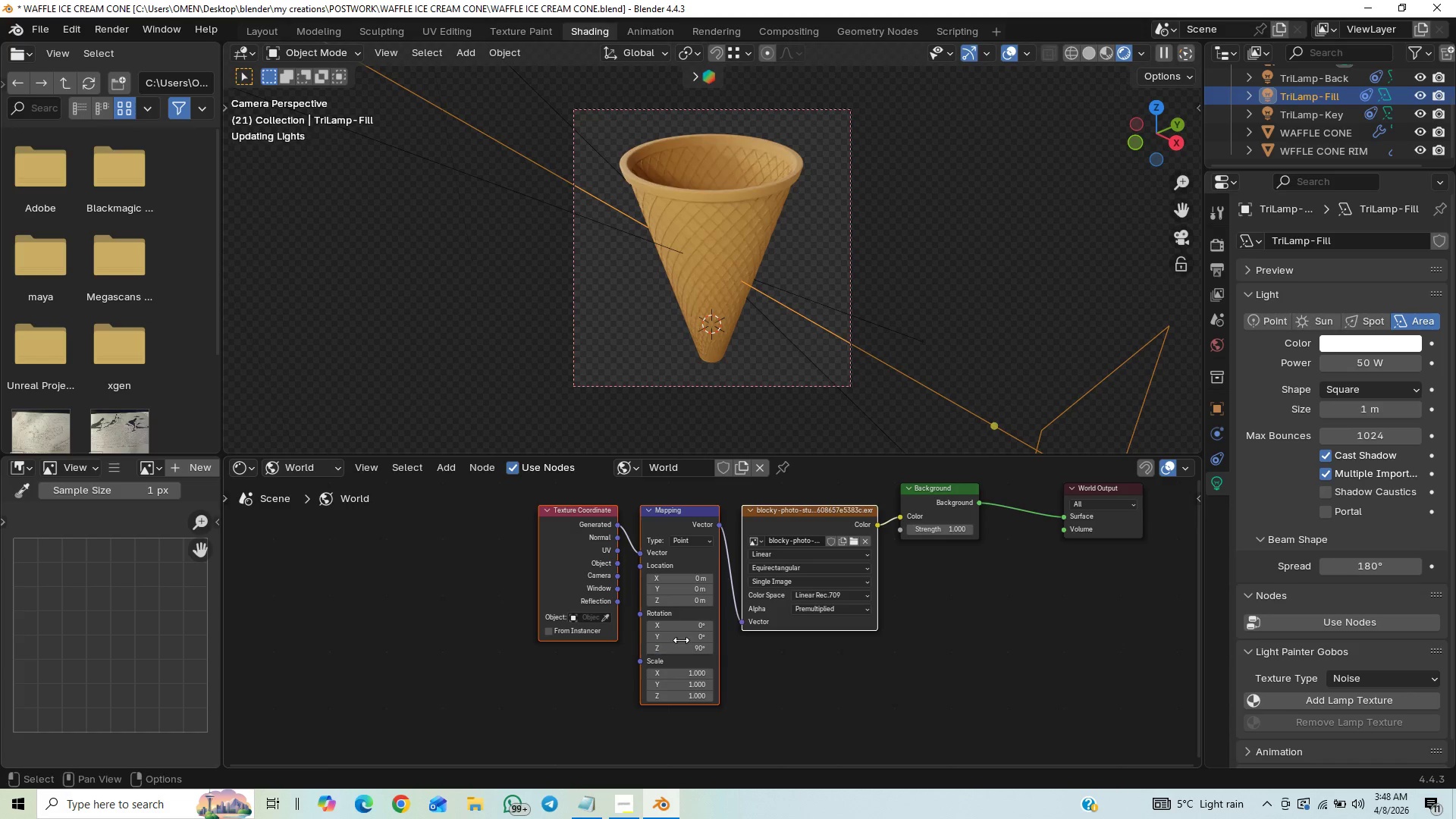 
key(Enter)
 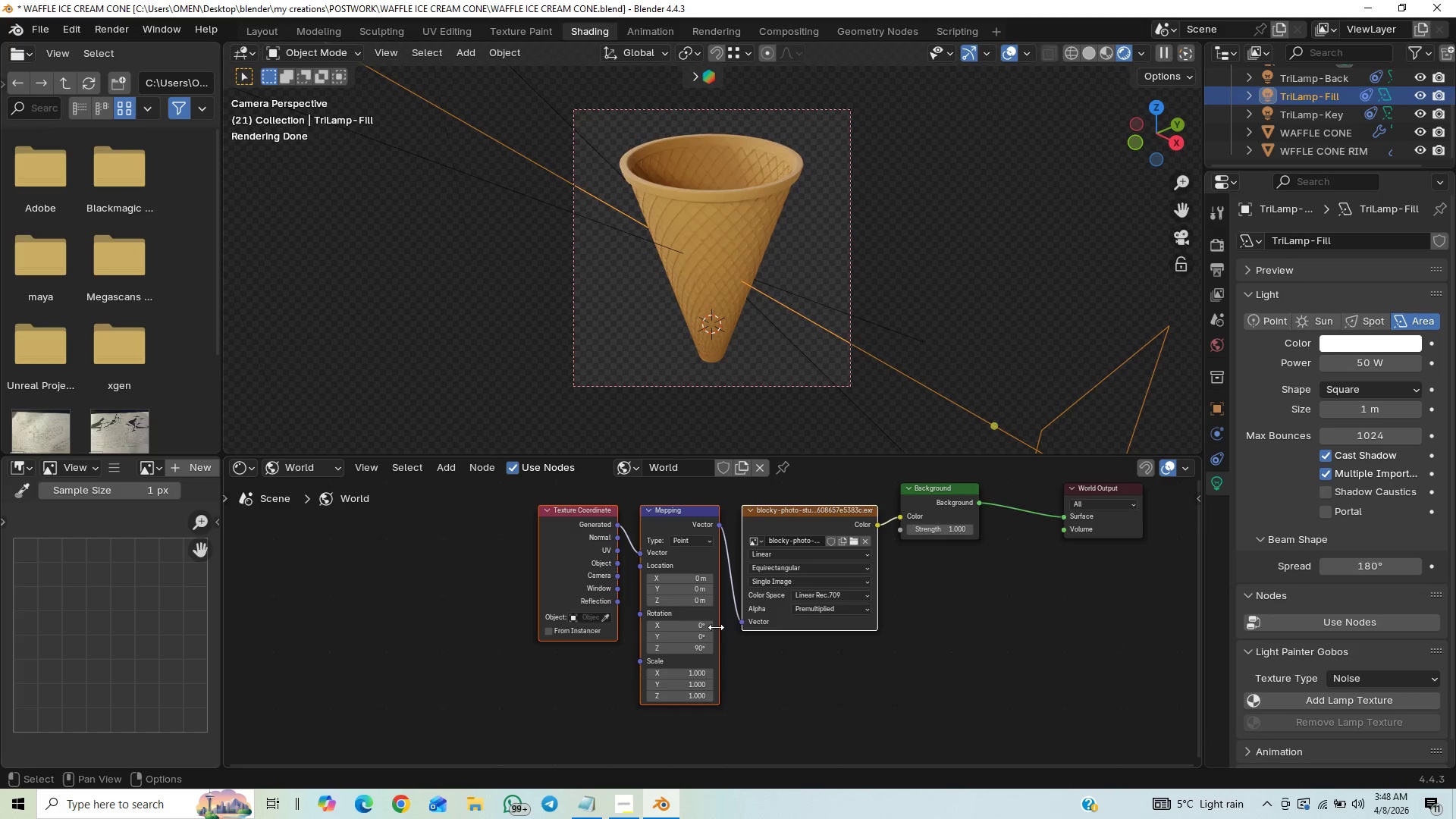 
left_click([683, 652])
 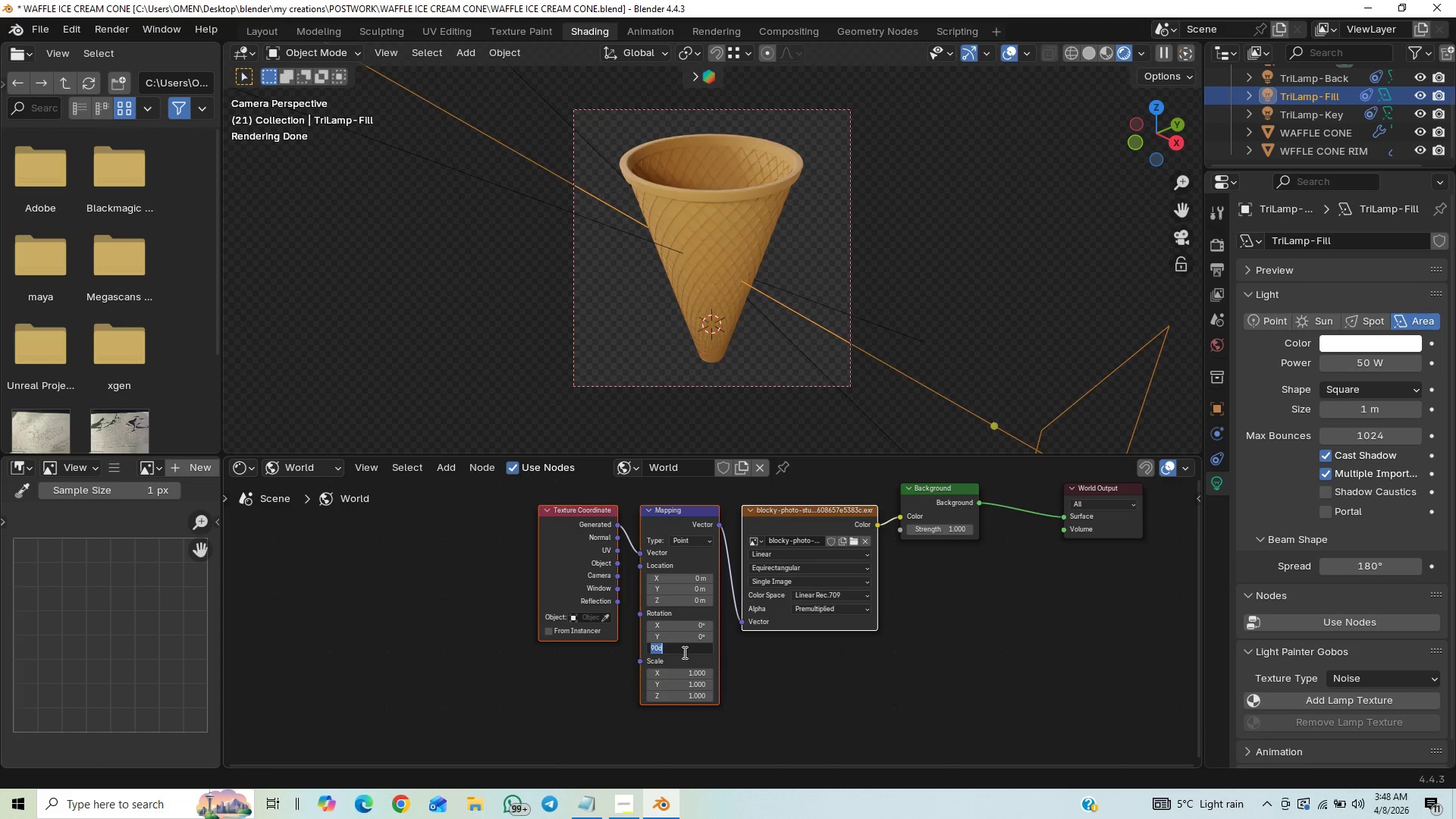 
key(0)
 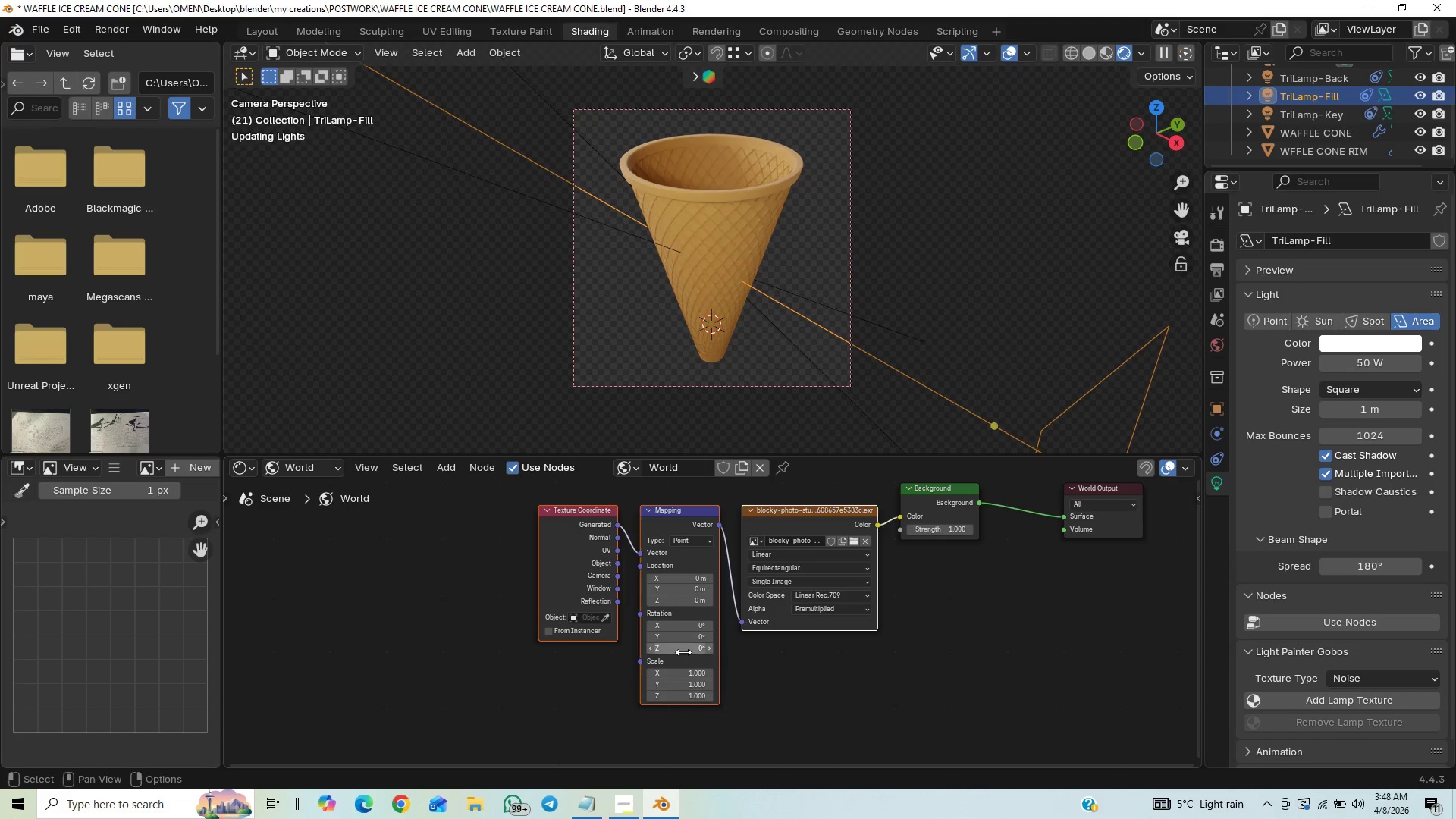 
key(Enter)
 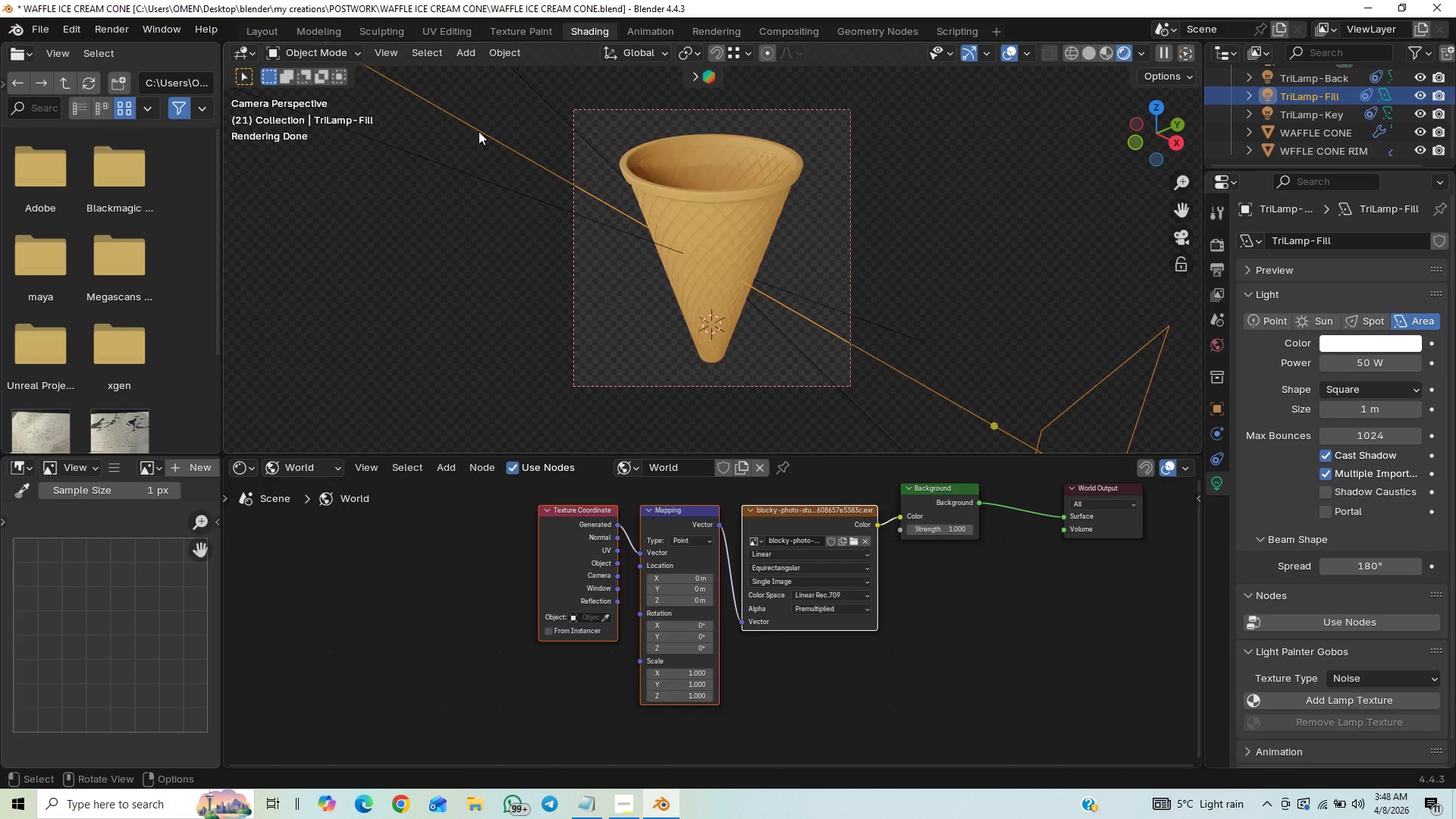 
wait(10.22)
 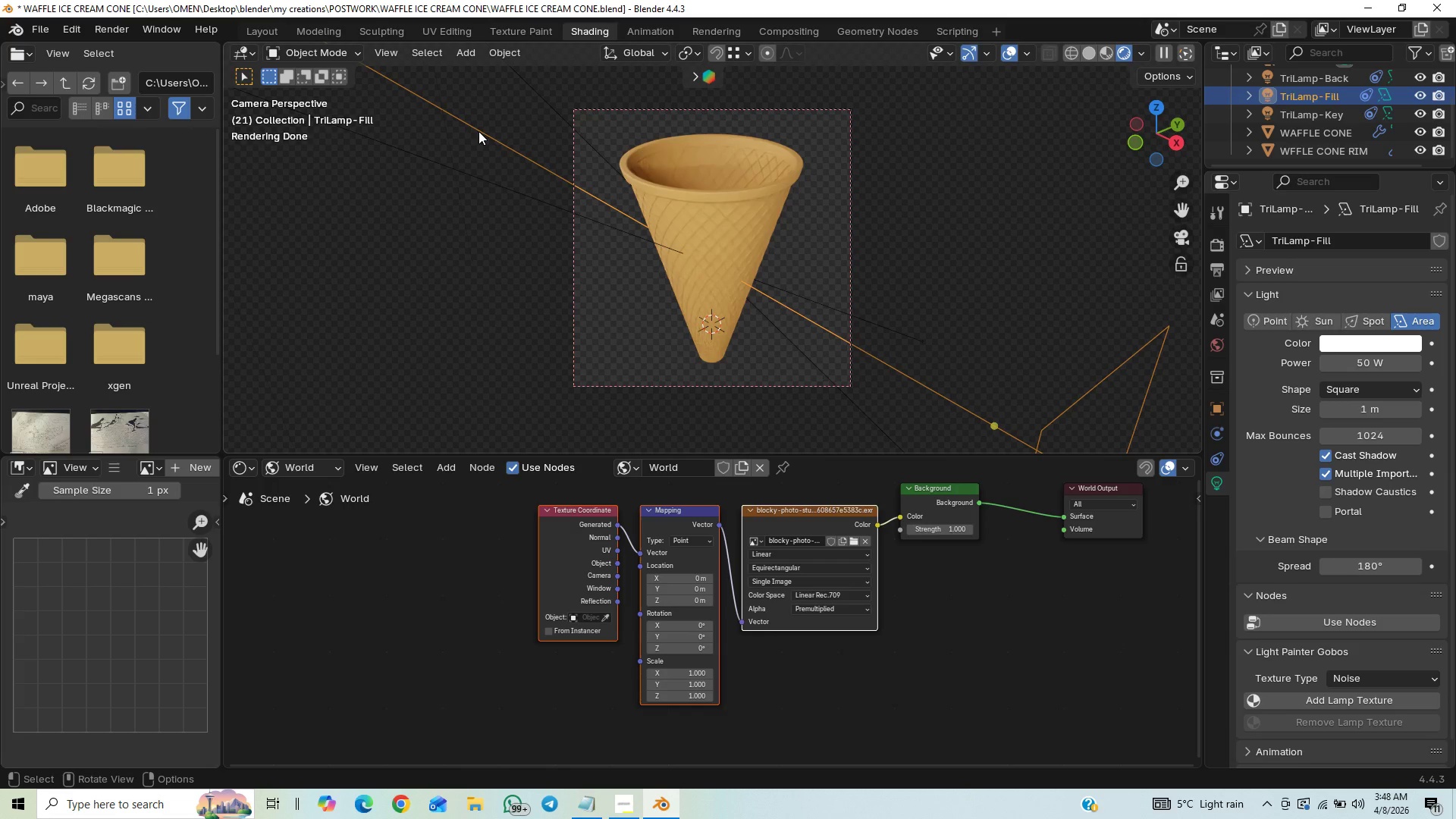 
left_click([1313, 118])
 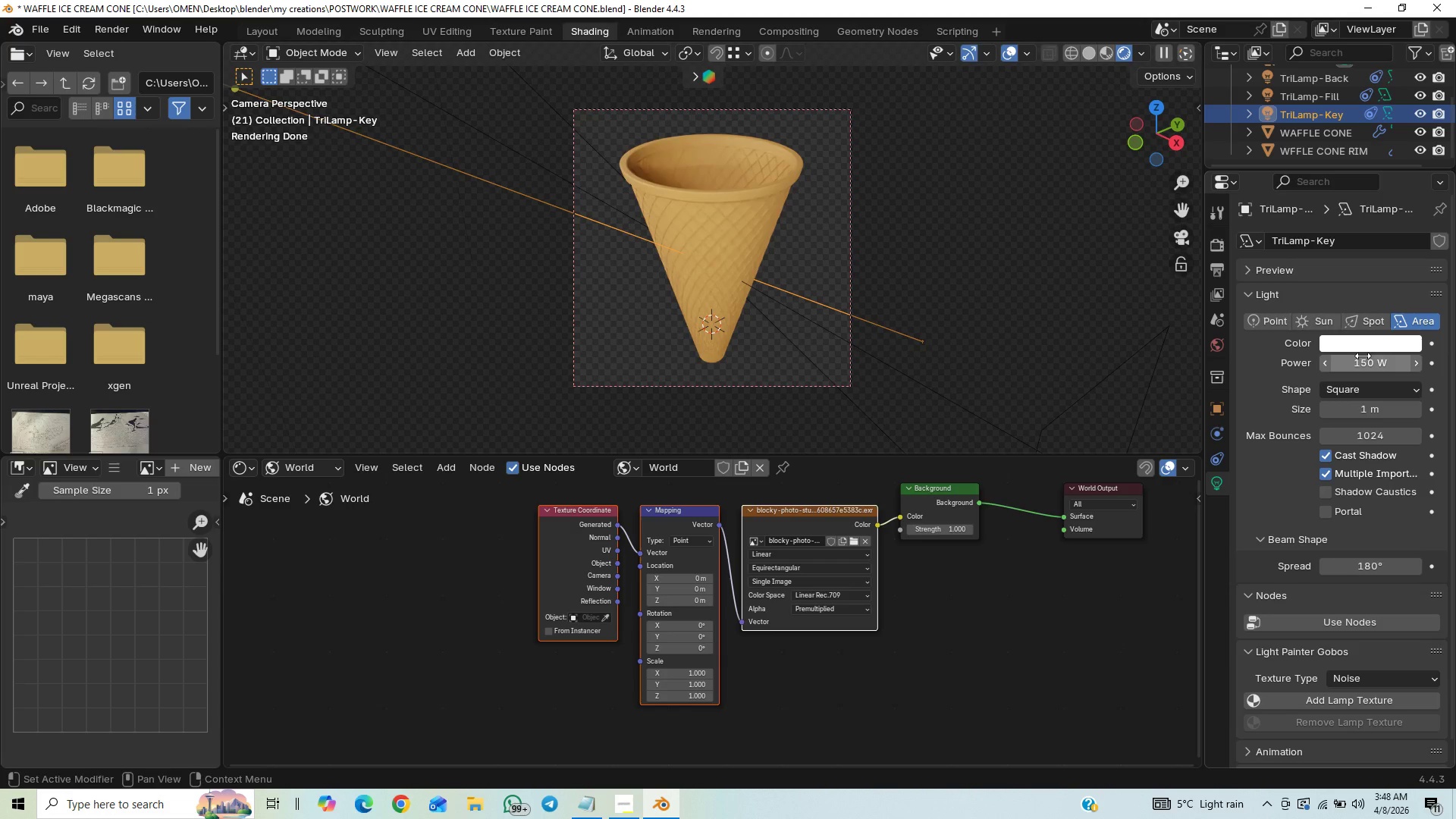 
left_click([1363, 356])
 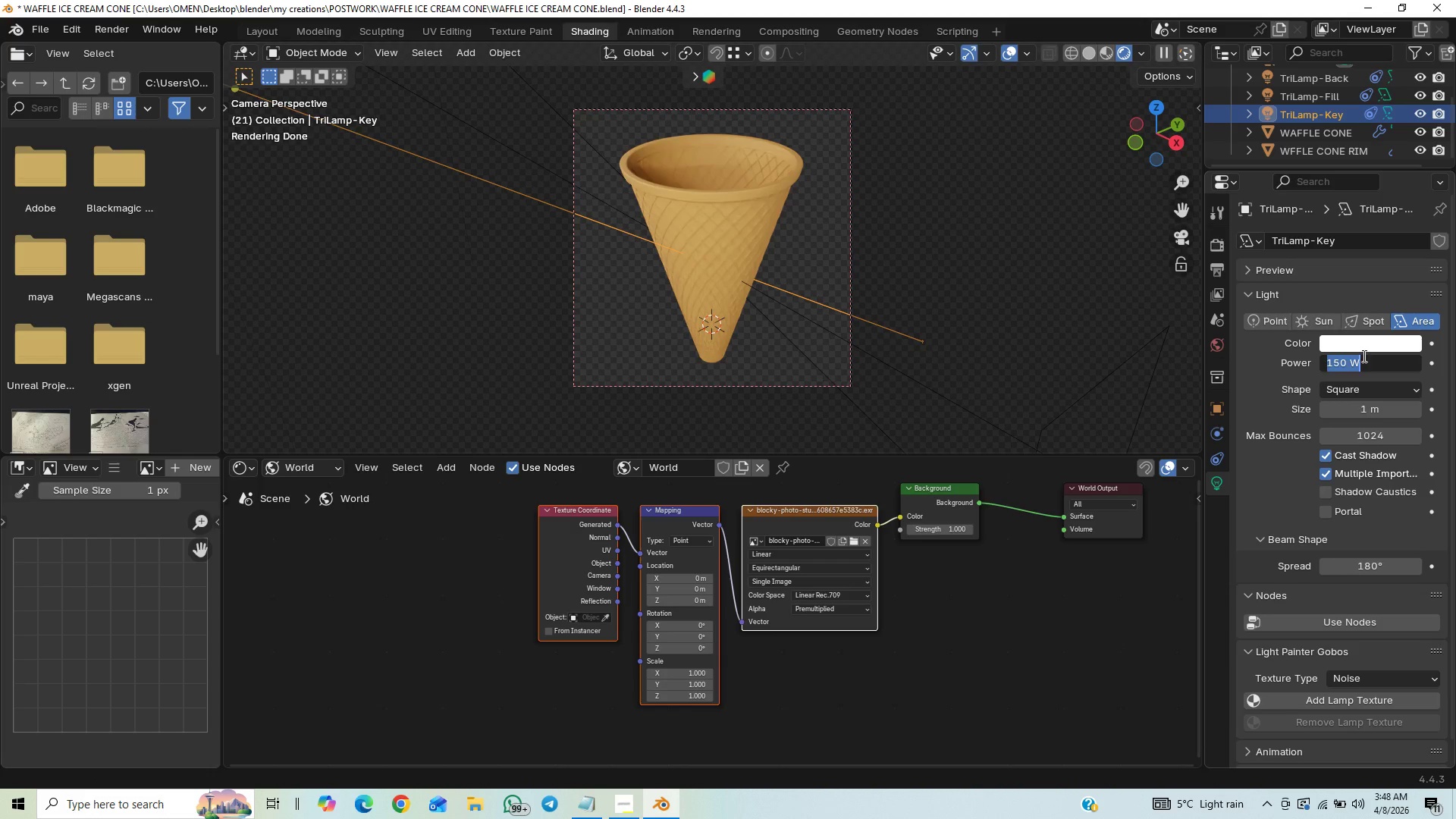 
type(12)
 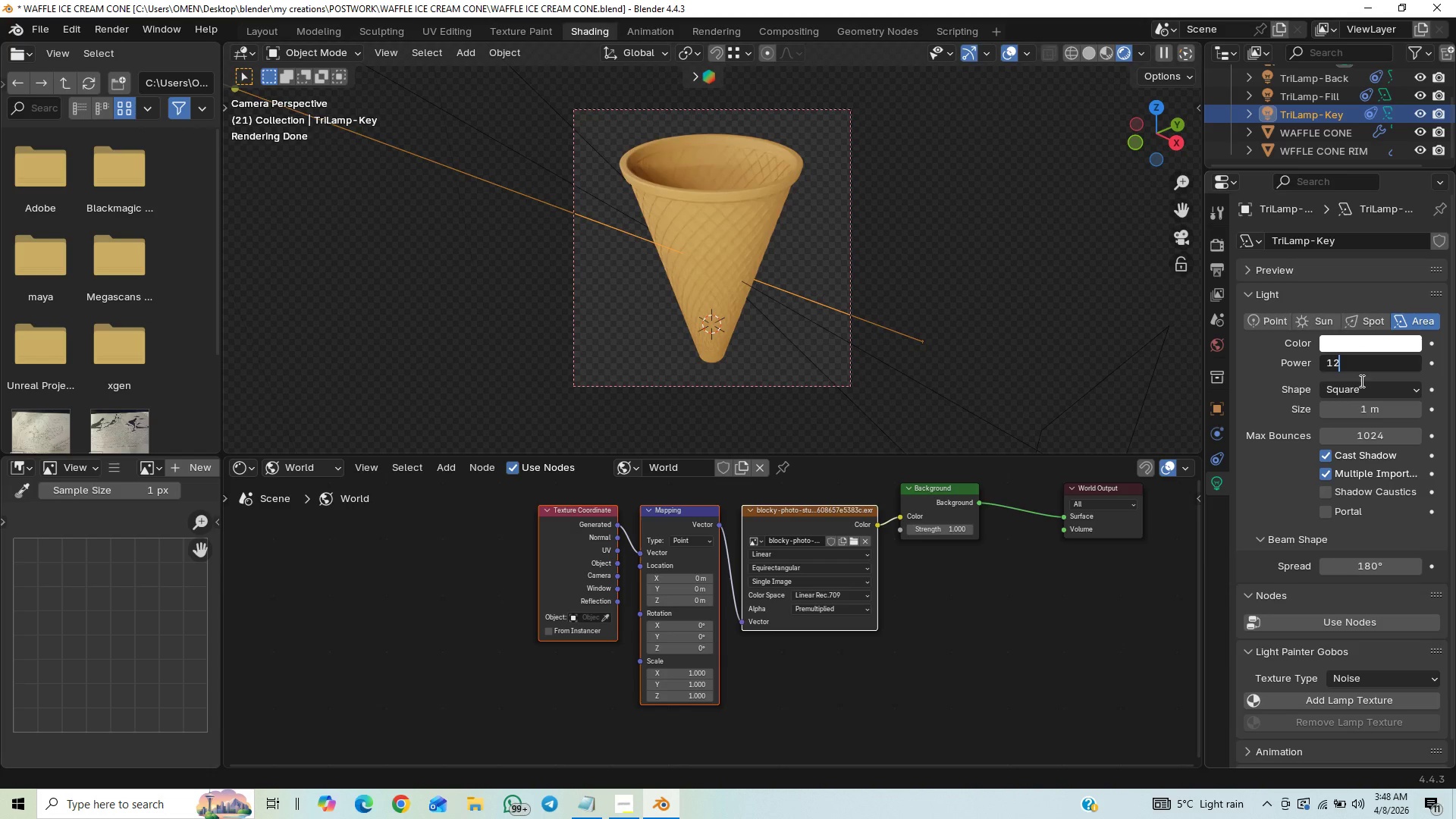 
key(0)
 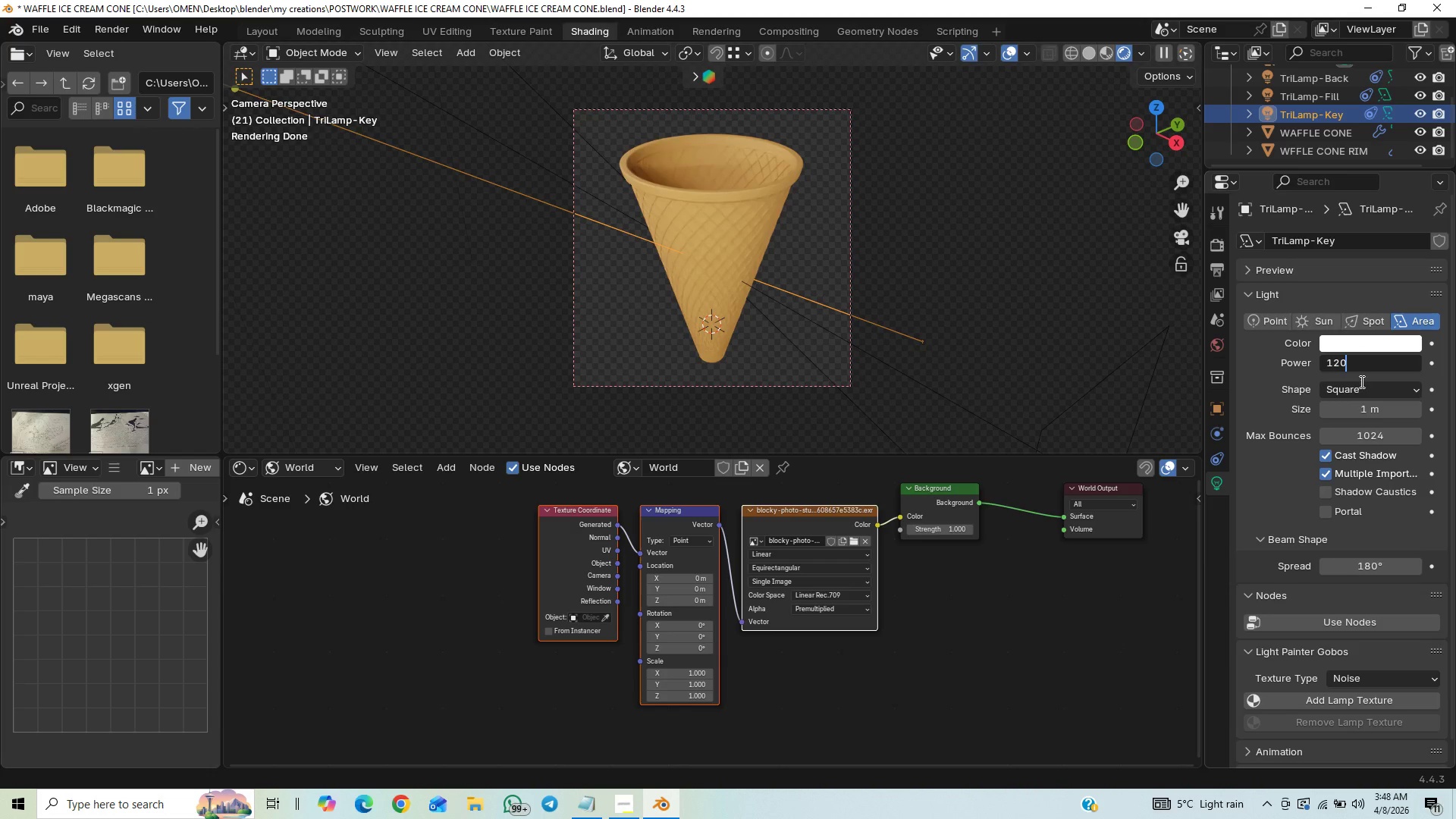 
key(Enter)
 